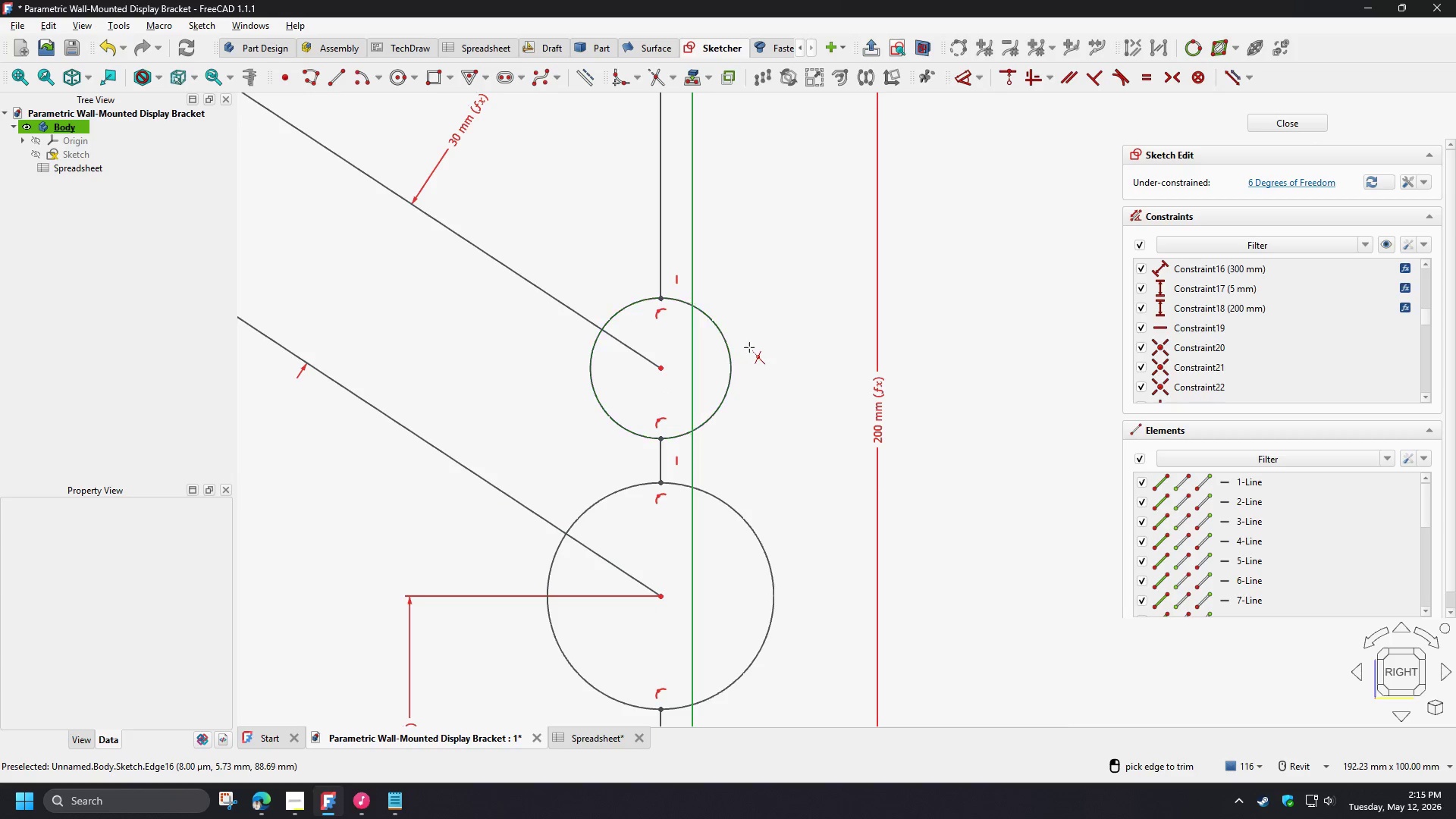 
right_click([749, 347])
 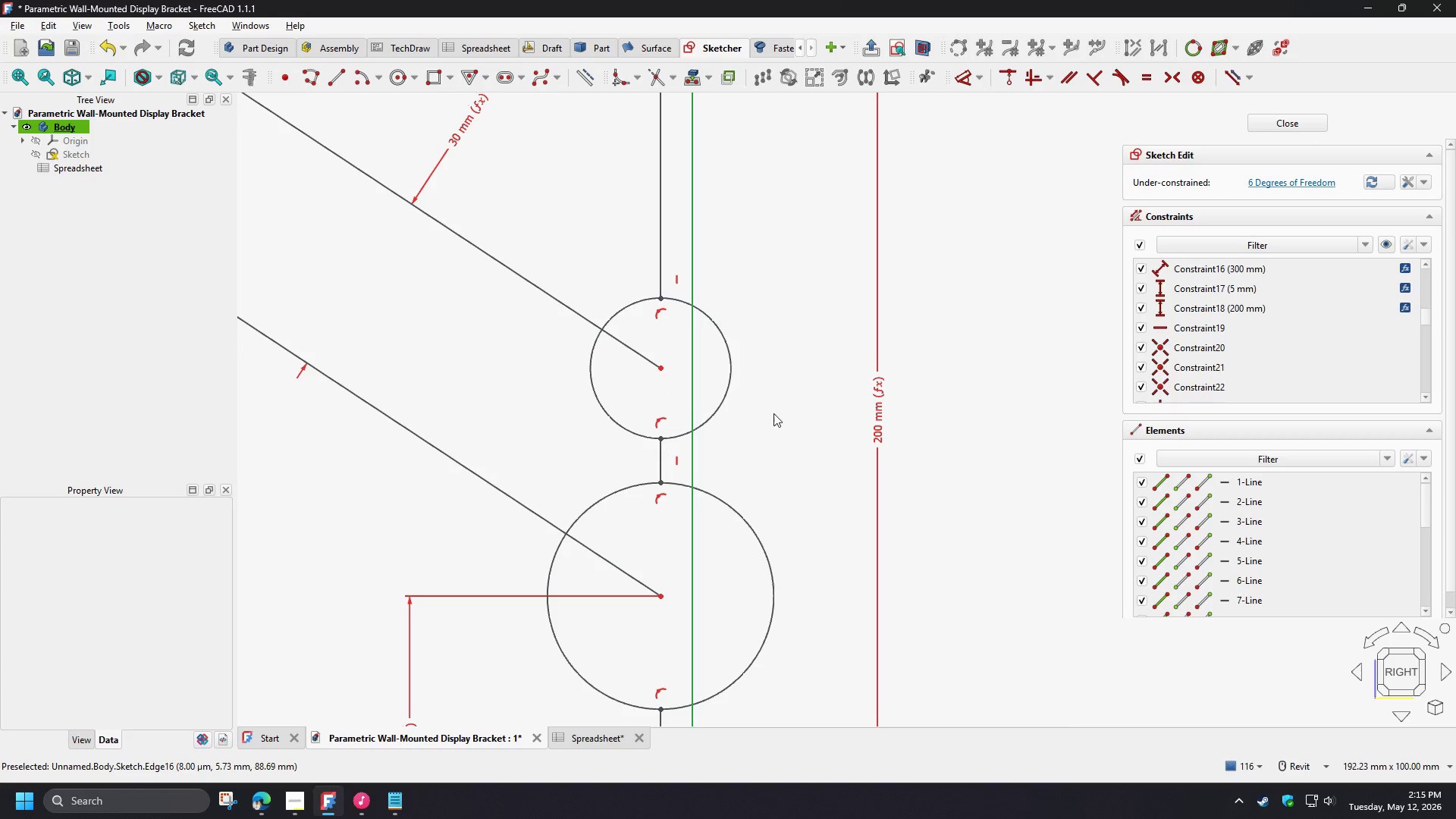 
left_click_drag(start_coordinate=[759, 303], to_coordinate=[706, 548])
 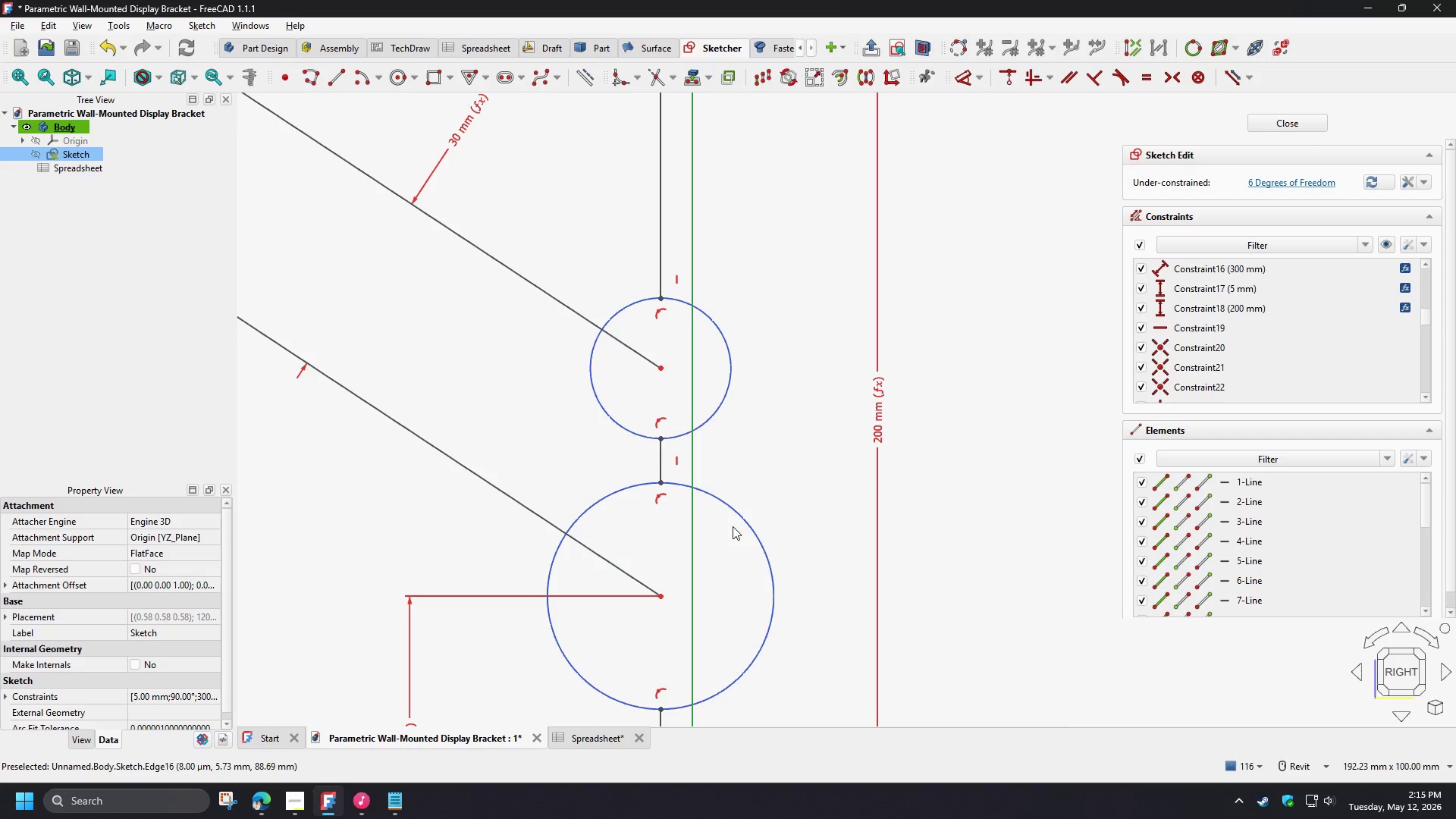 
type([Delete]cc)
 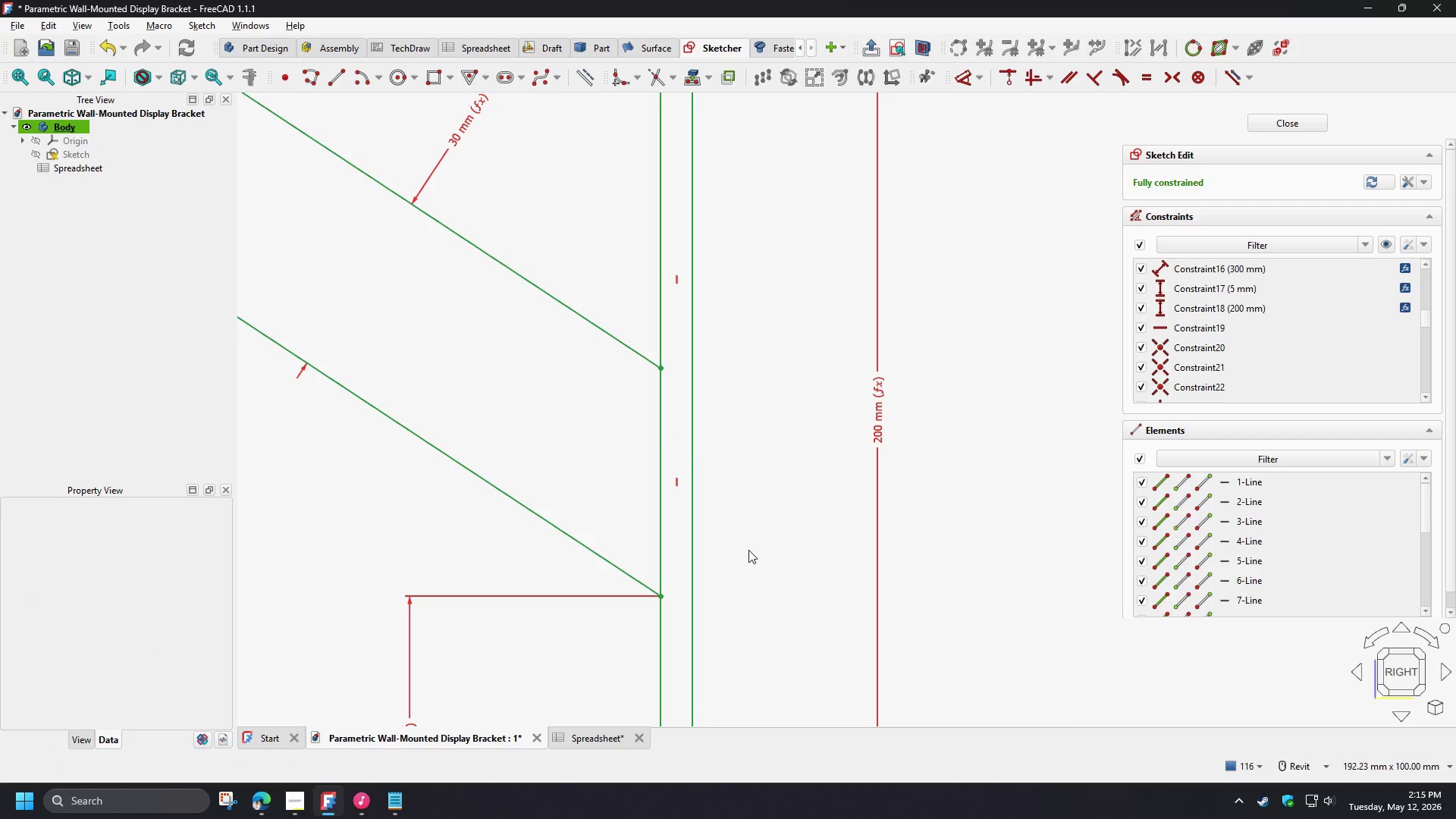 
left_click_drag(start_coordinate=[623, 267], to_coordinate=[673, 447])
 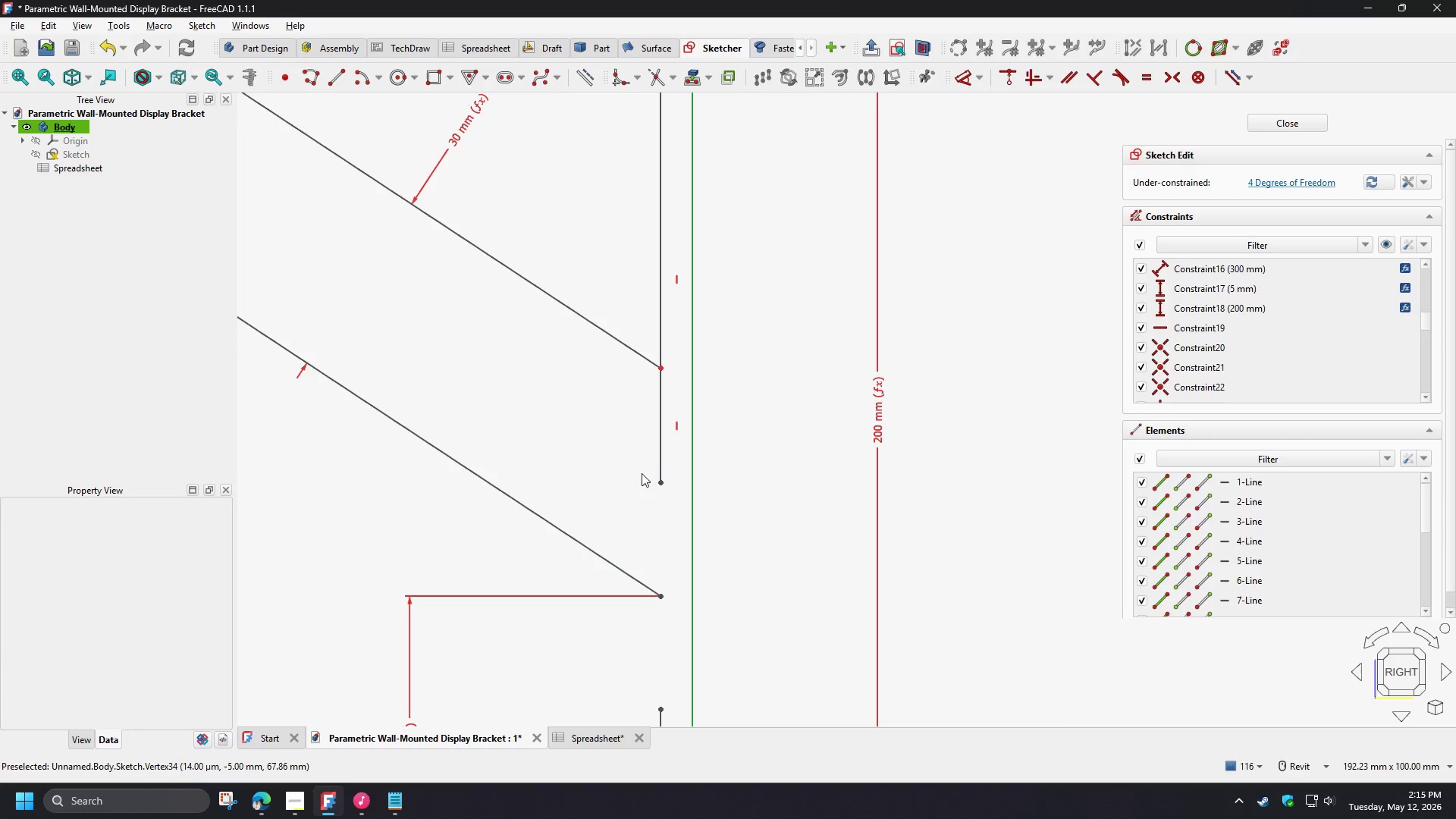 
left_click_drag(start_coordinate=[634, 459], to_coordinate=[679, 714])
 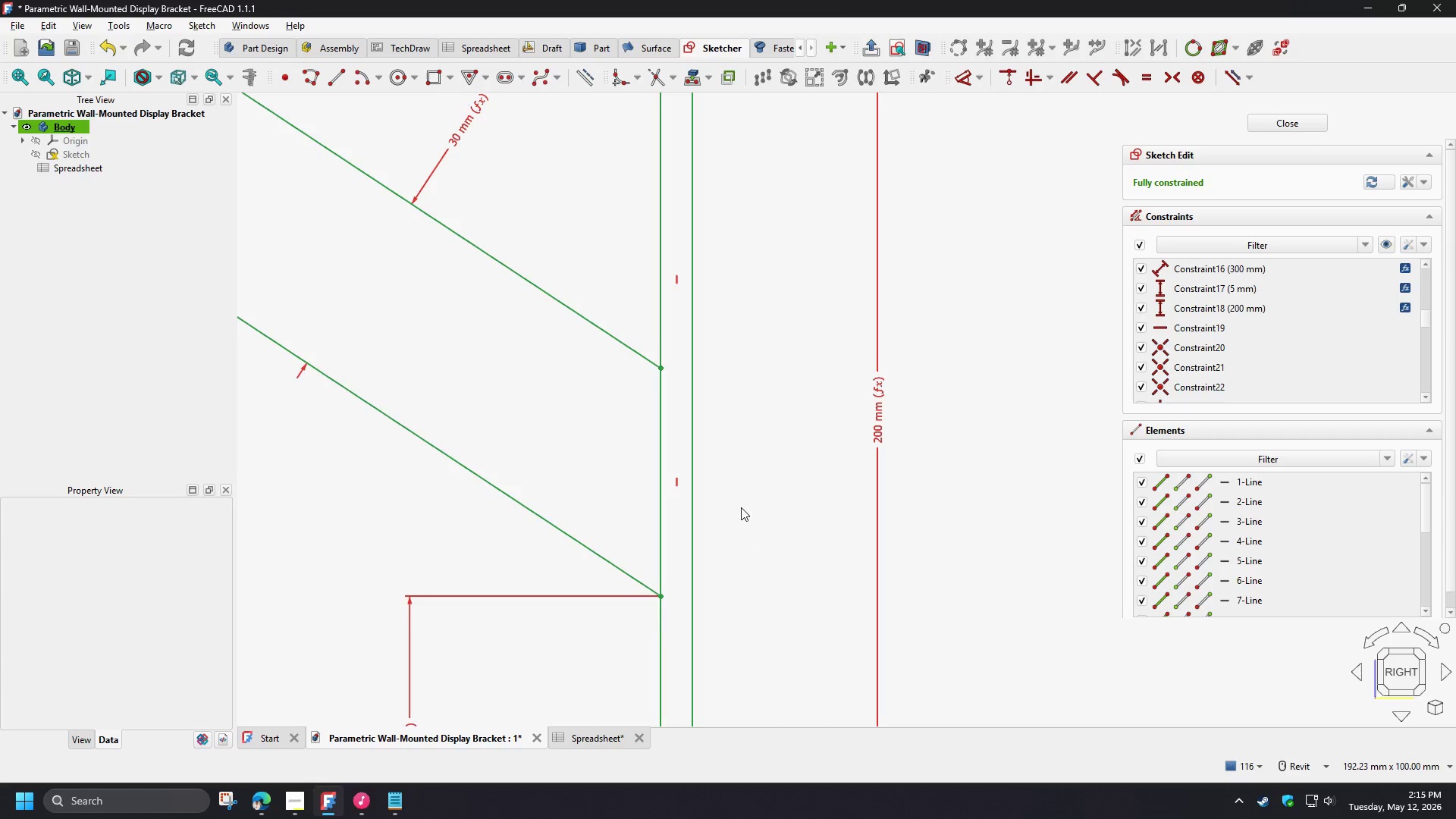 
scroll: coordinate [739, 499], scroll_direction: down, amount: 5.0
 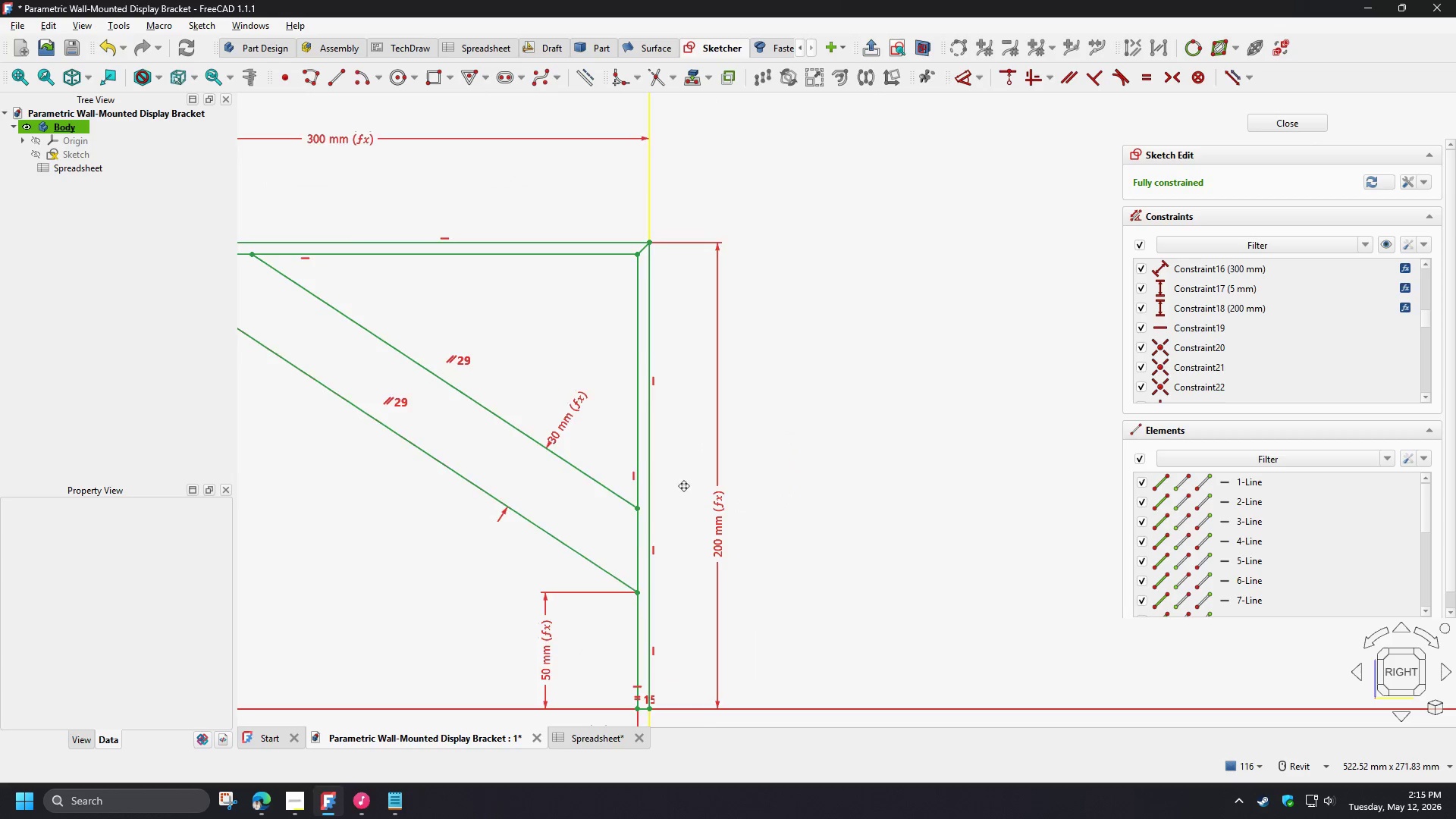 
scroll: coordinate [656, 490], scroll_direction: up, amount: 5.0
 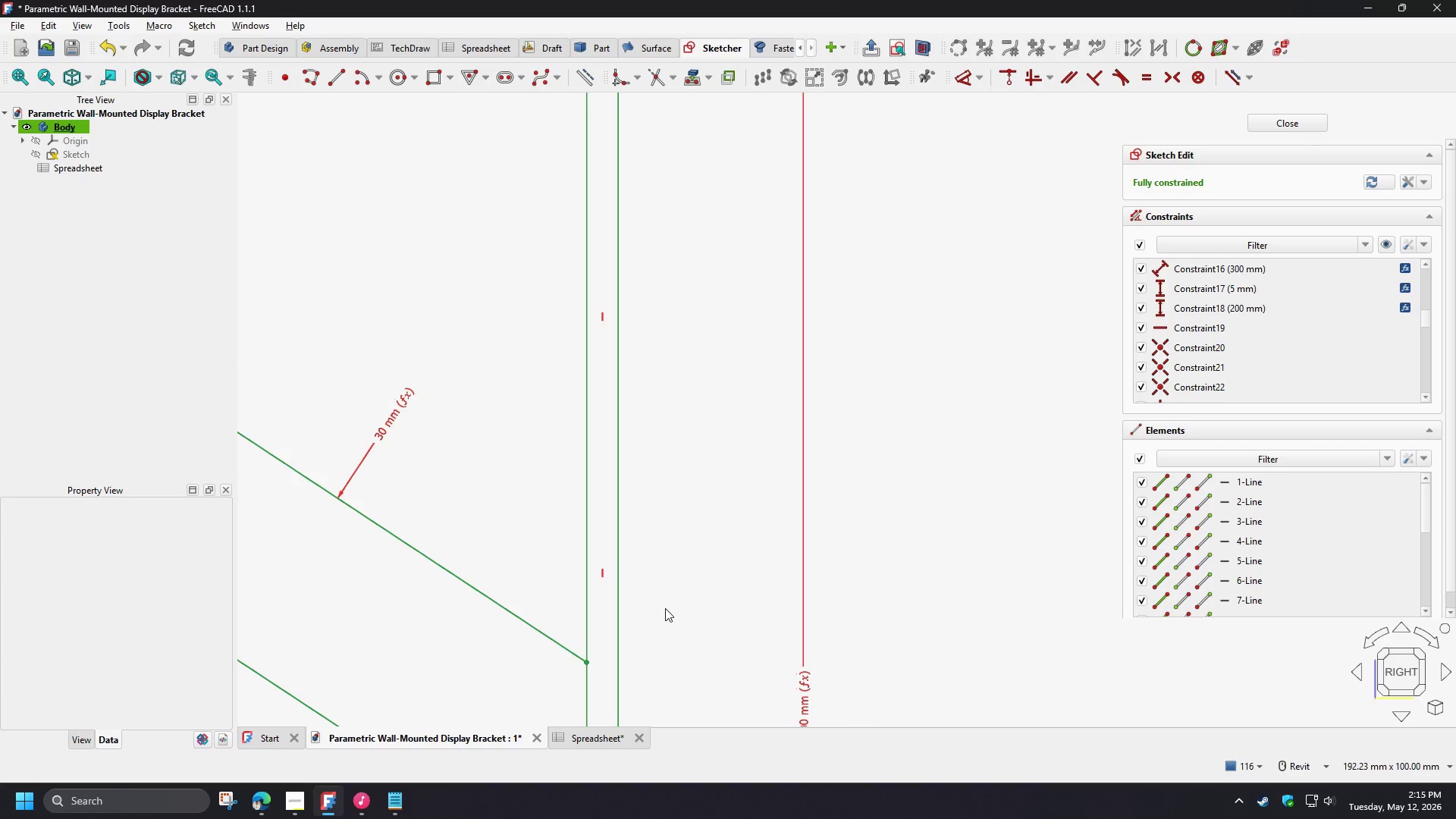 
scroll: coordinate [709, 460], scroll_direction: down, amount: 1.0
 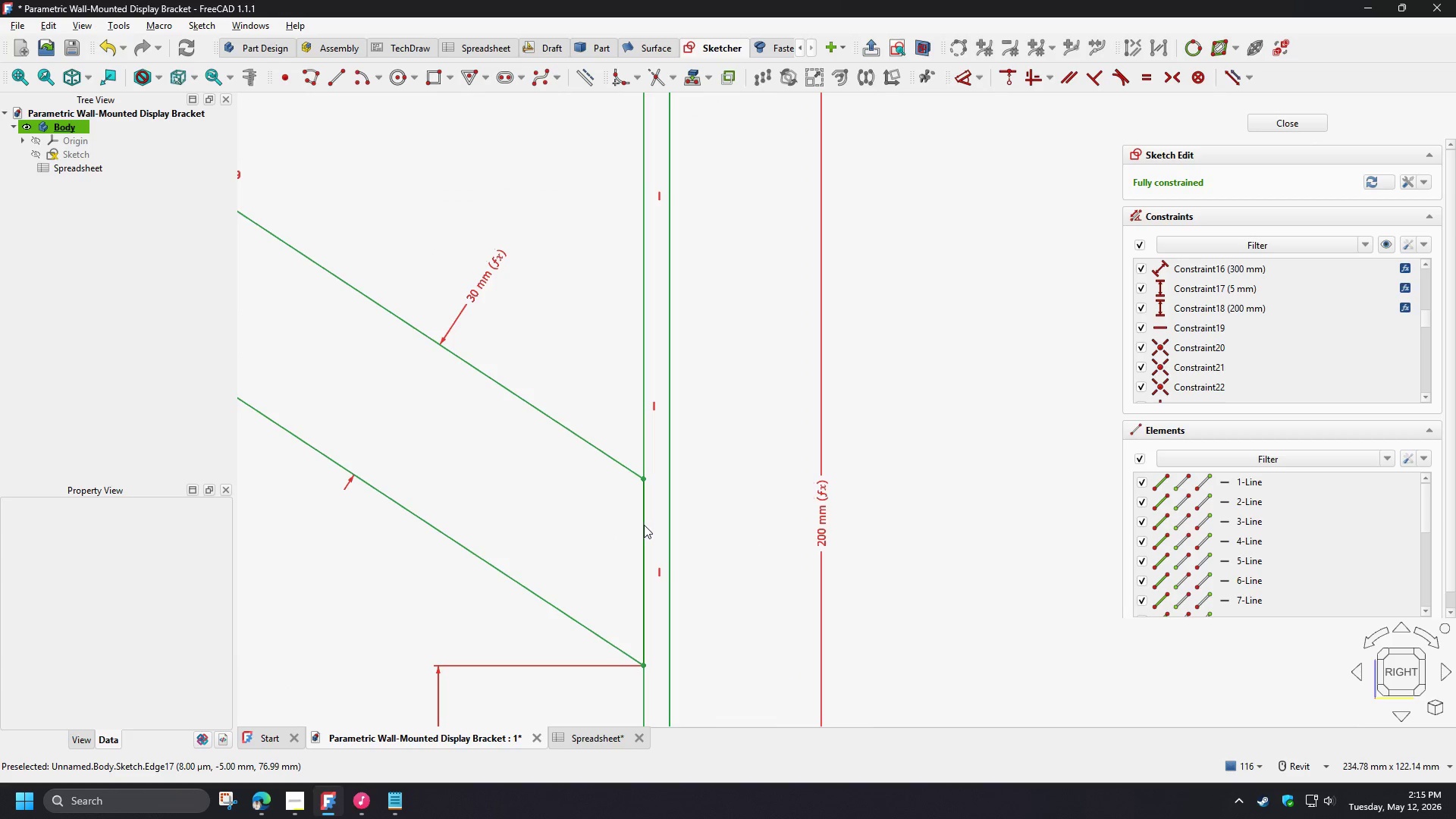 
left_click_drag(start_coordinate=[644, 525], to_coordinate=[592, 511])
 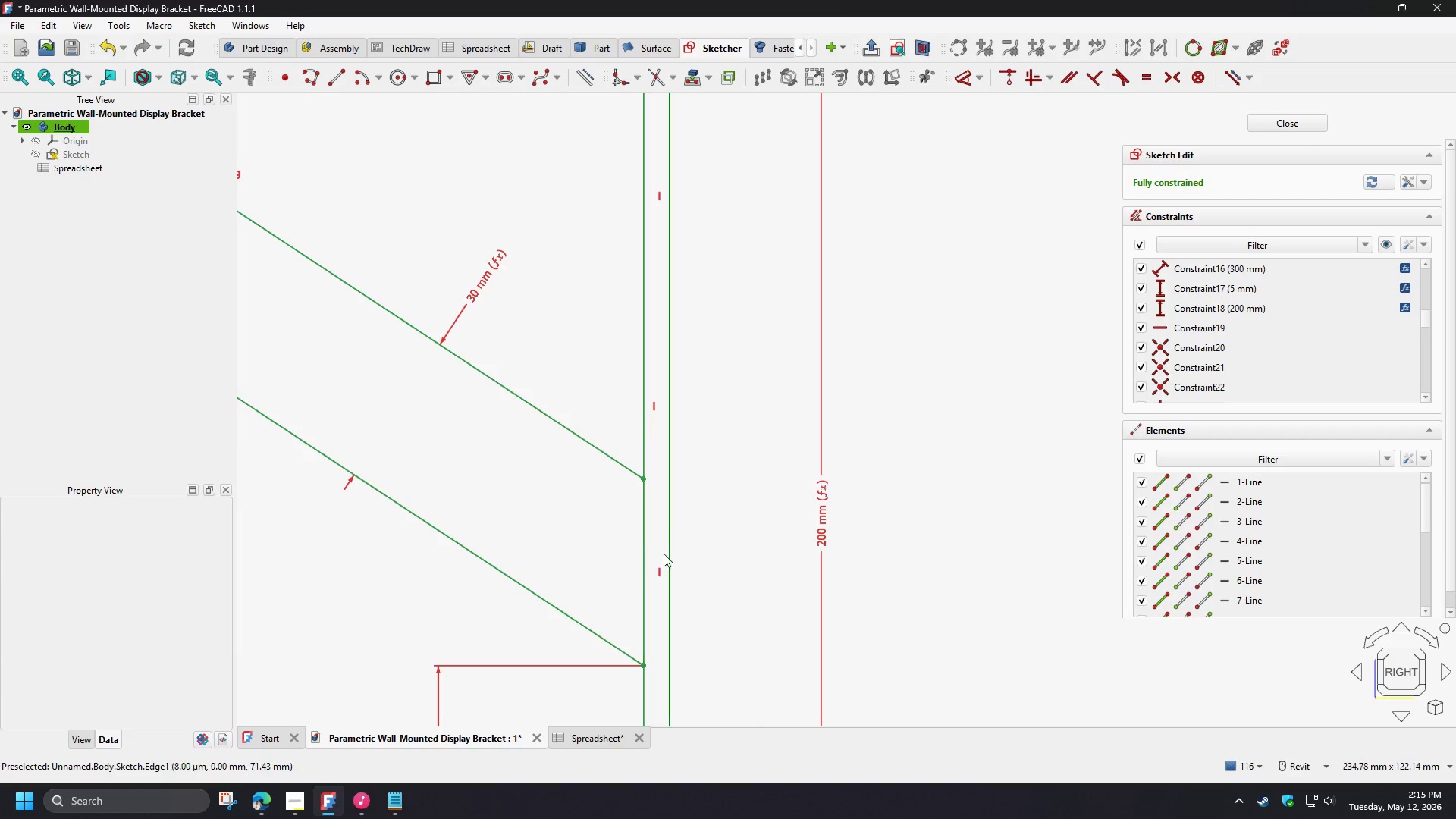 
scroll: coordinate [665, 554], scroll_direction: down, amount: 3.0
 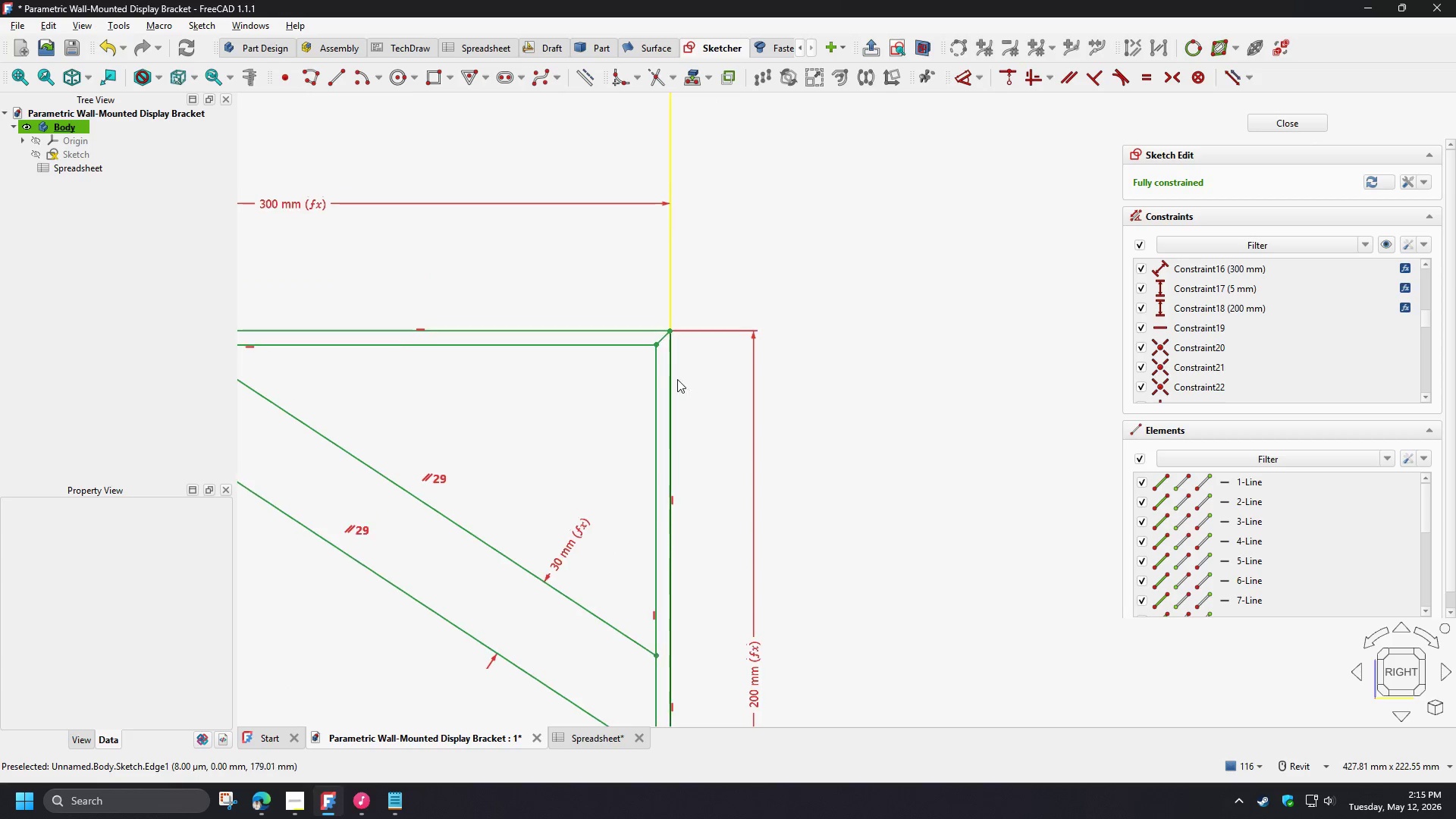 
scroll: coordinate [662, 360], scroll_direction: up, amount: 3.0
 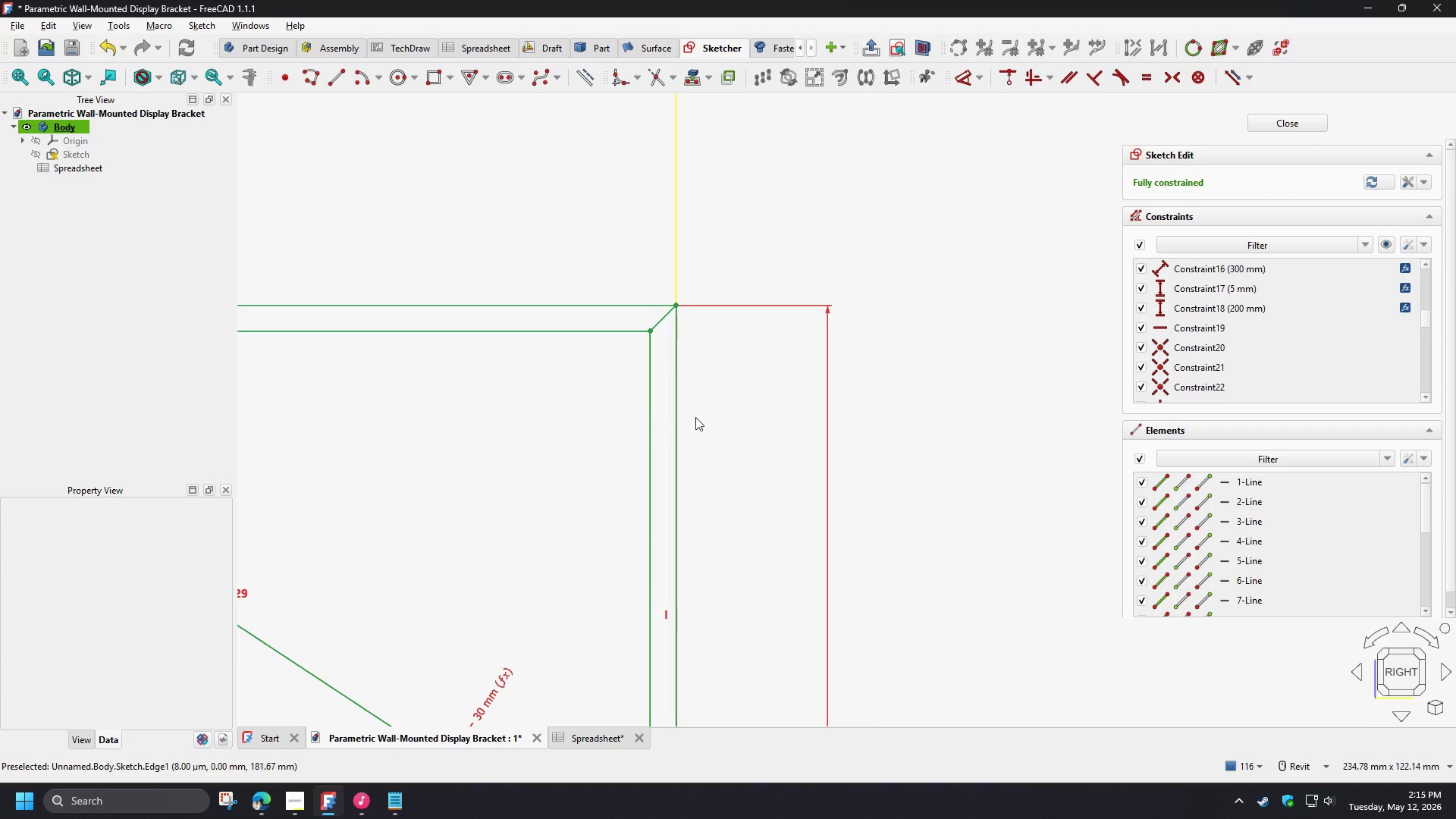 
scroll: coordinate [708, 441], scroll_direction: down, amount: 3.0
 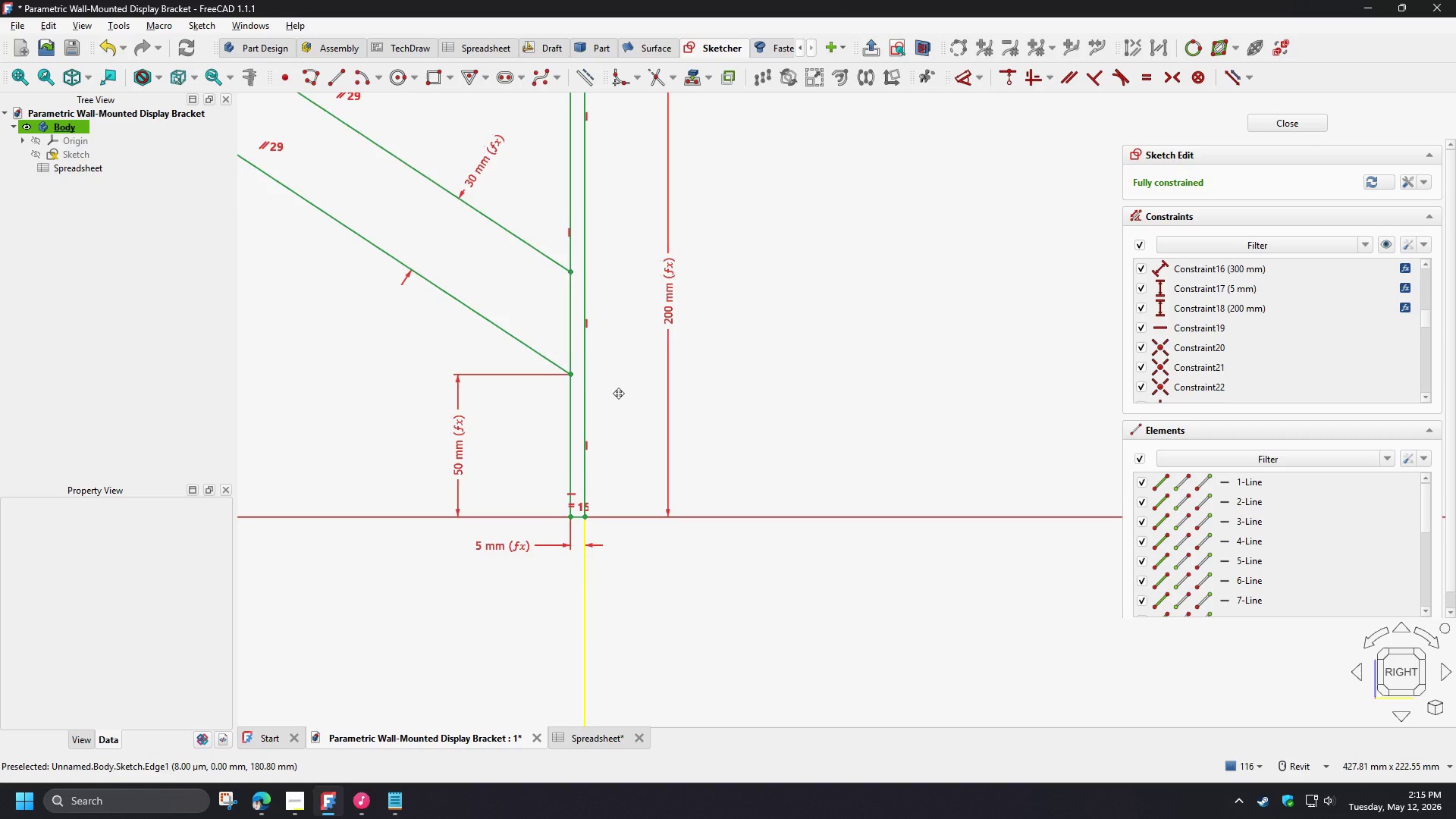 
scroll: coordinate [547, 596], scroll_direction: up, amount: 7.0
 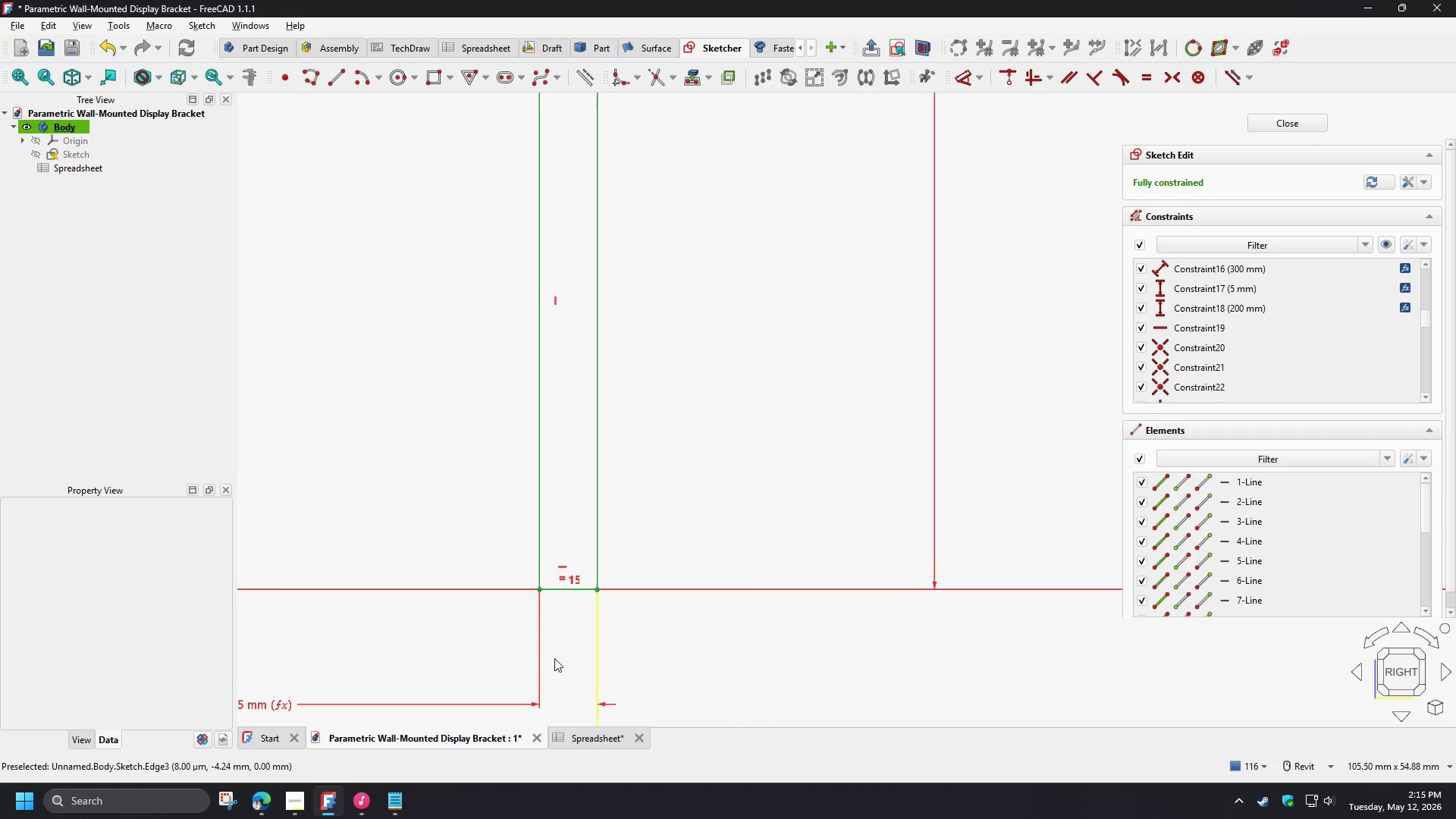 
scroll: coordinate [557, 667], scroll_direction: down, amount: 8.0
 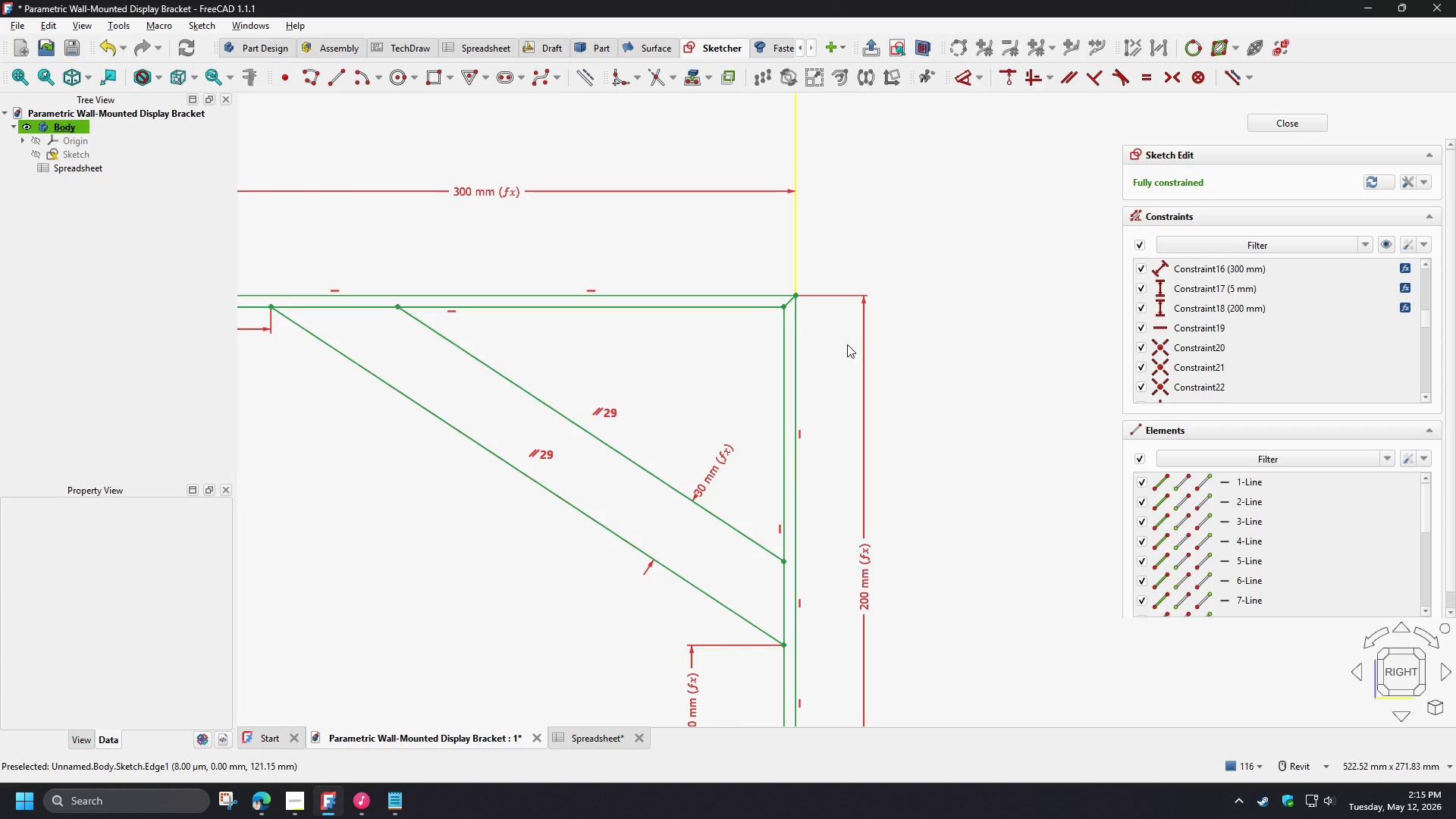 
scroll: coordinate [806, 277], scroll_direction: up, amount: 10.0
 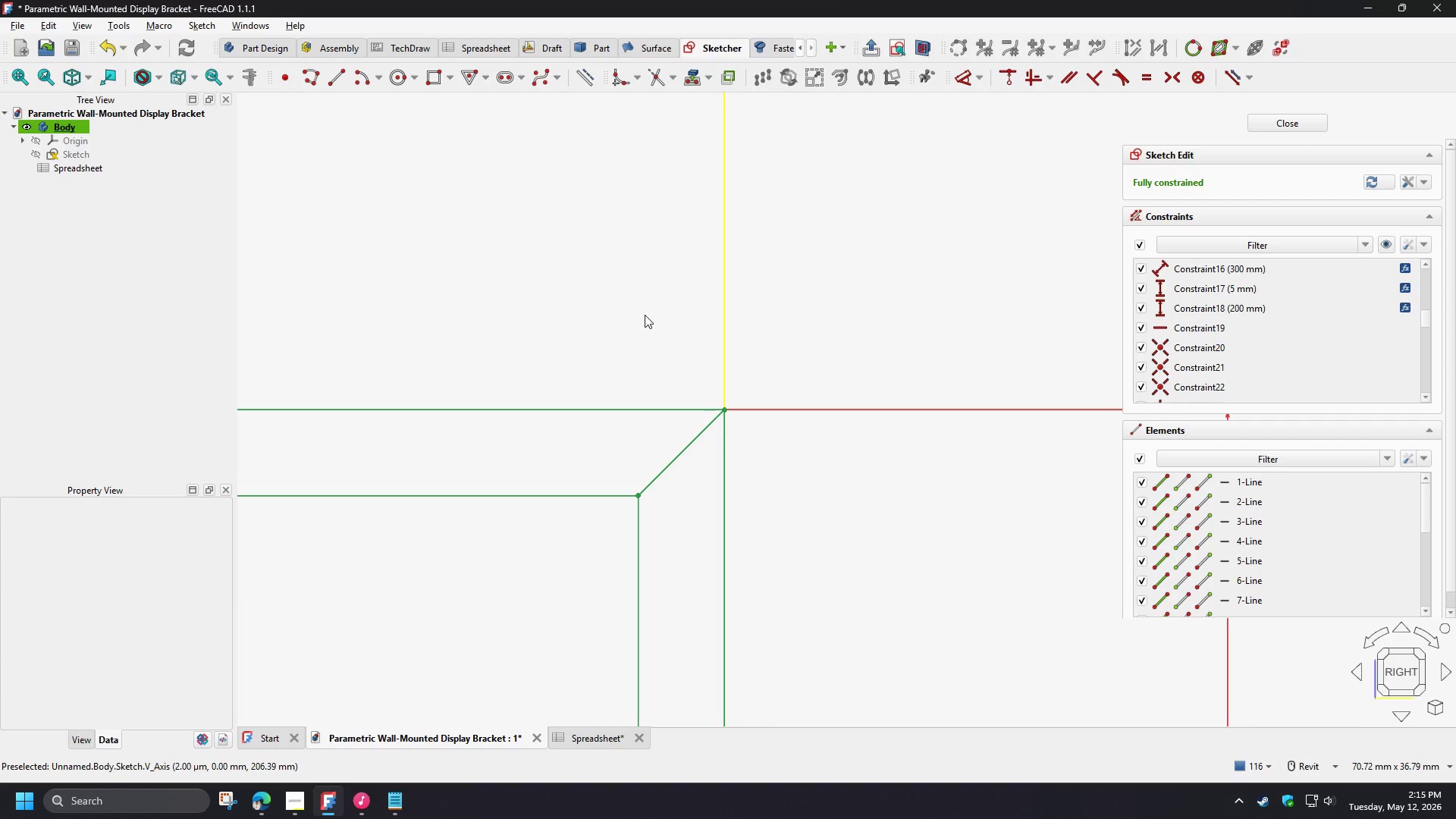 
wait(9.64)
 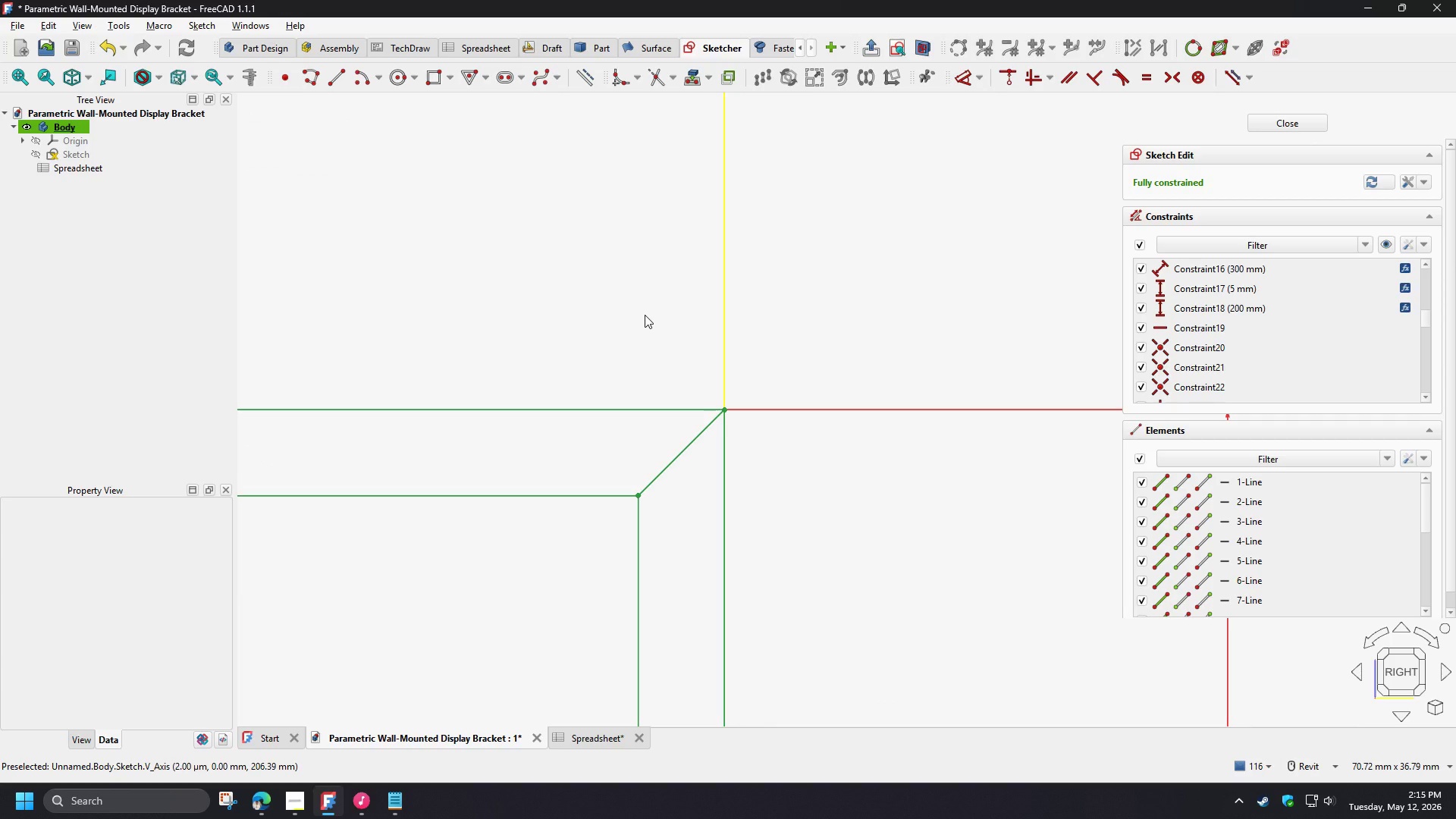 
left_click([345, 79])
 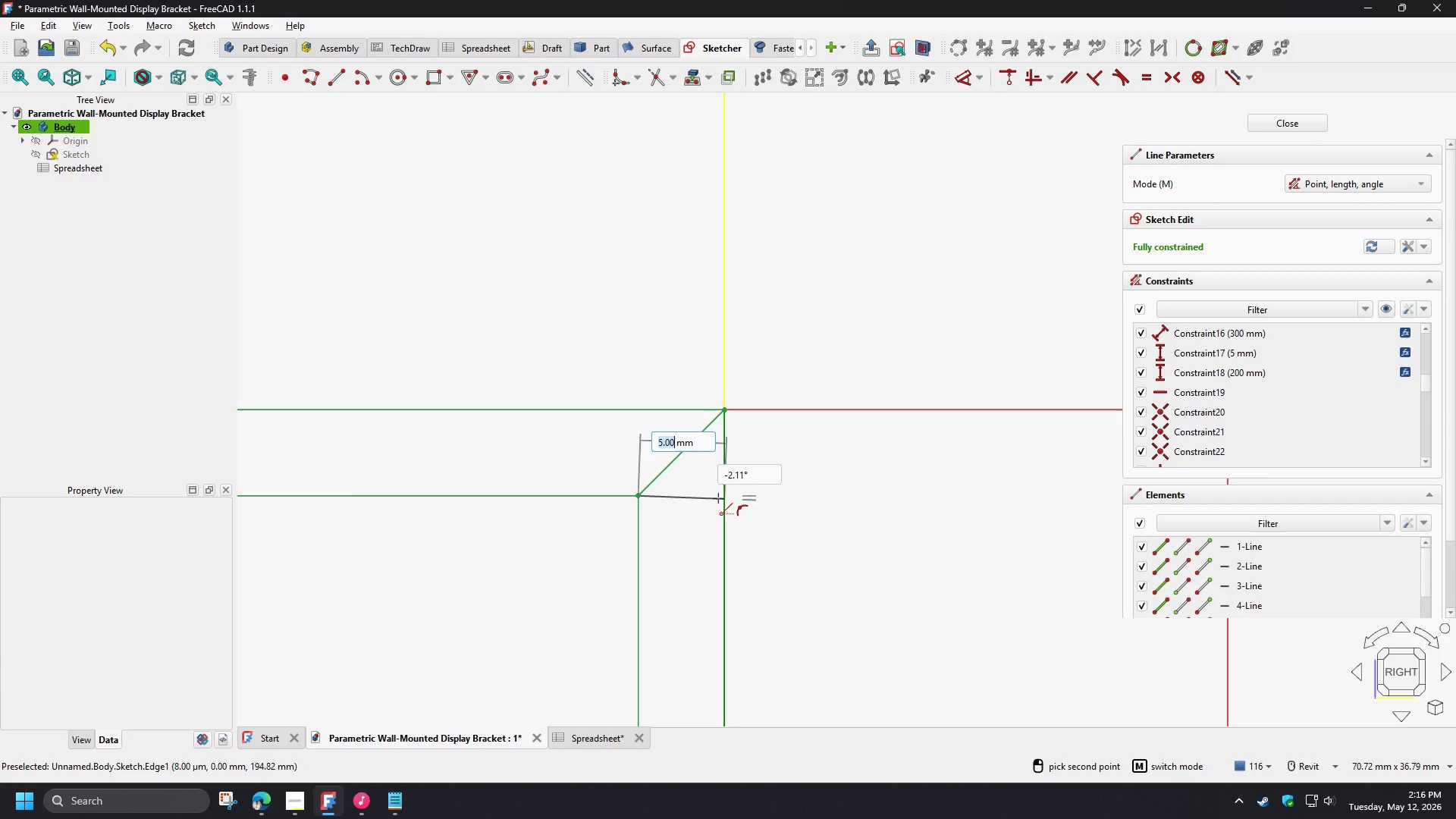 
left_click([723, 495])
 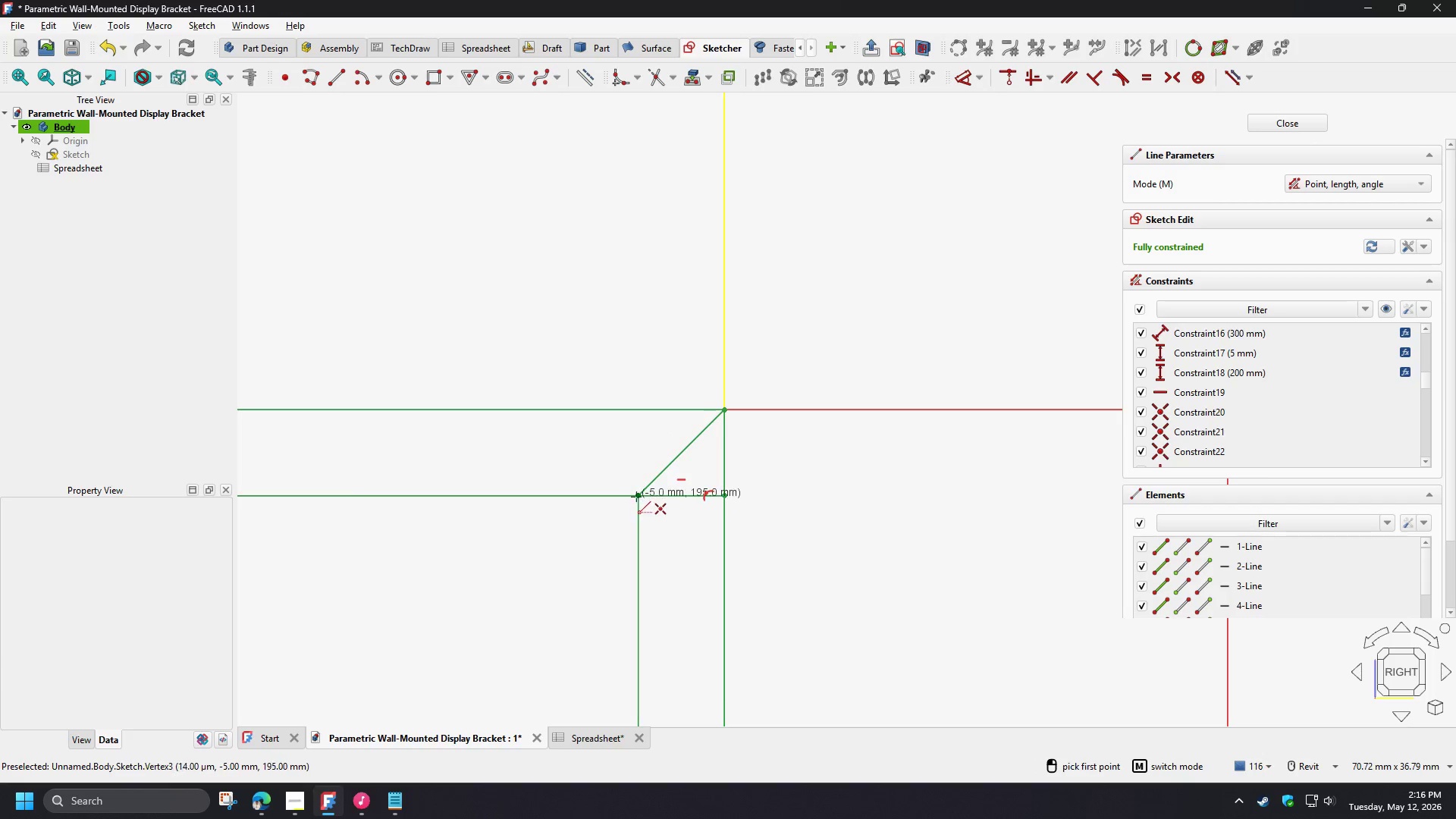 
left_click([636, 497])
 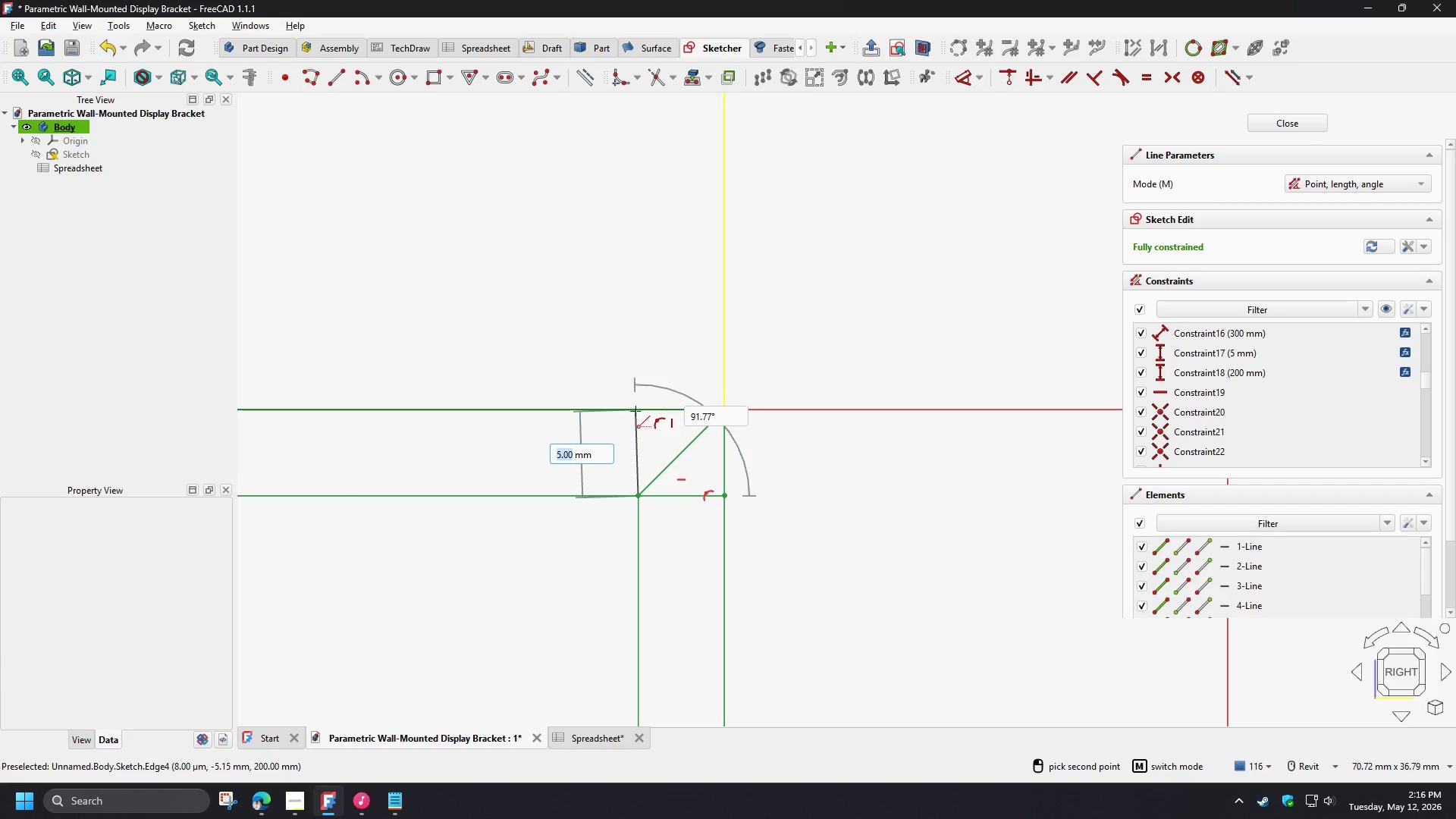 
left_click([636, 408])
 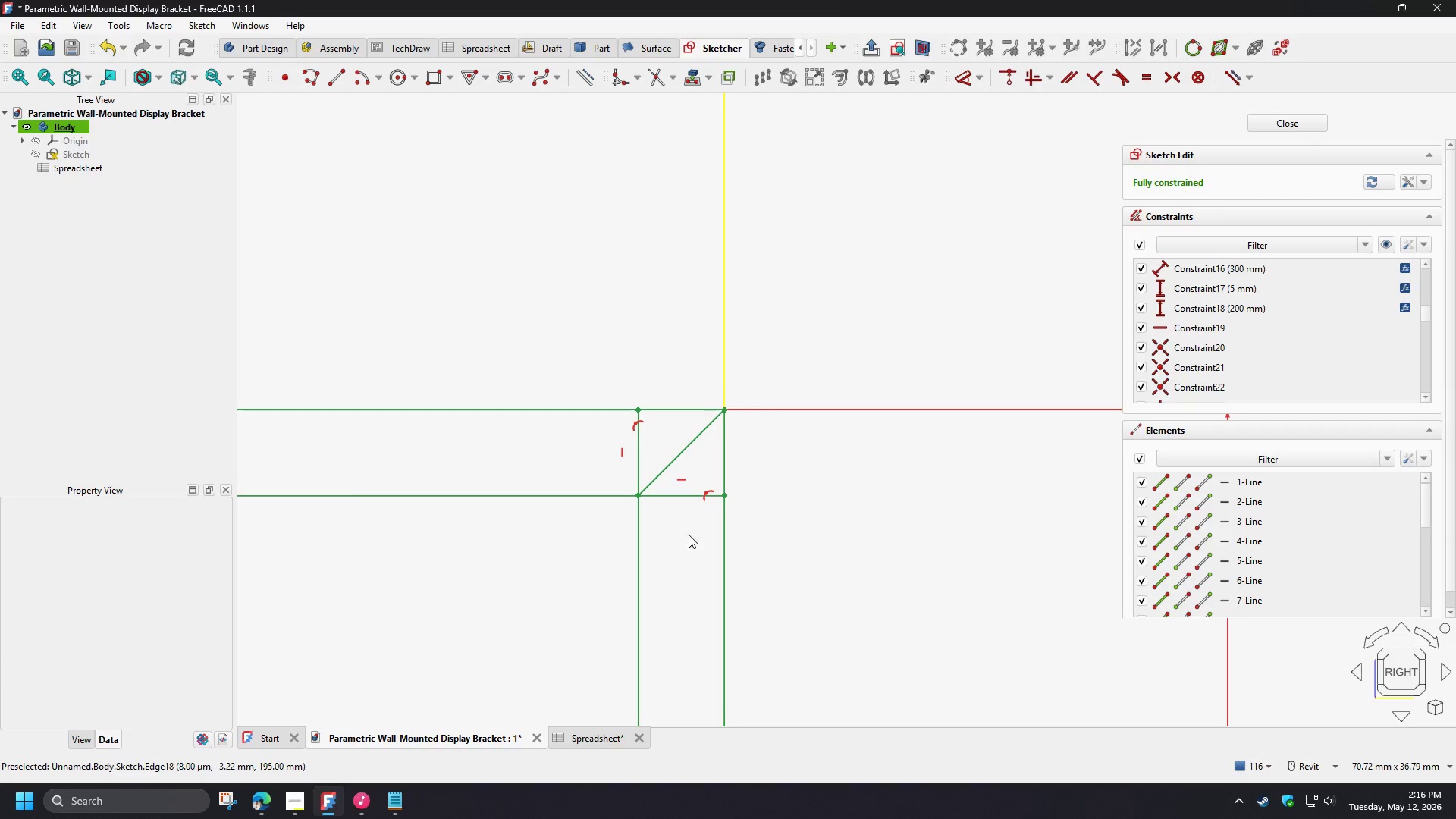 
scroll: coordinate [695, 529], scroll_direction: up, amount: 3.0
 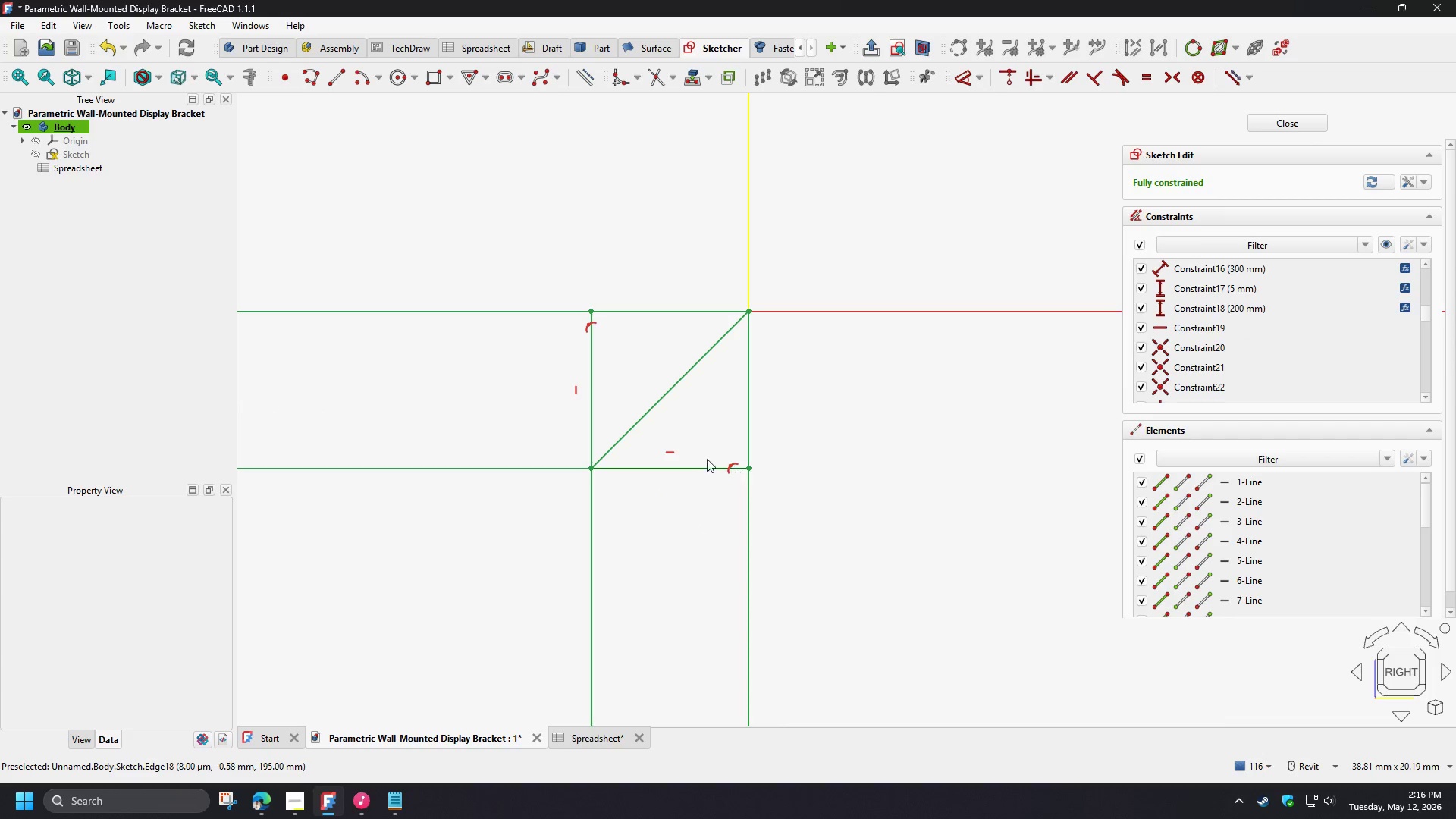 
left_click([669, 450])
 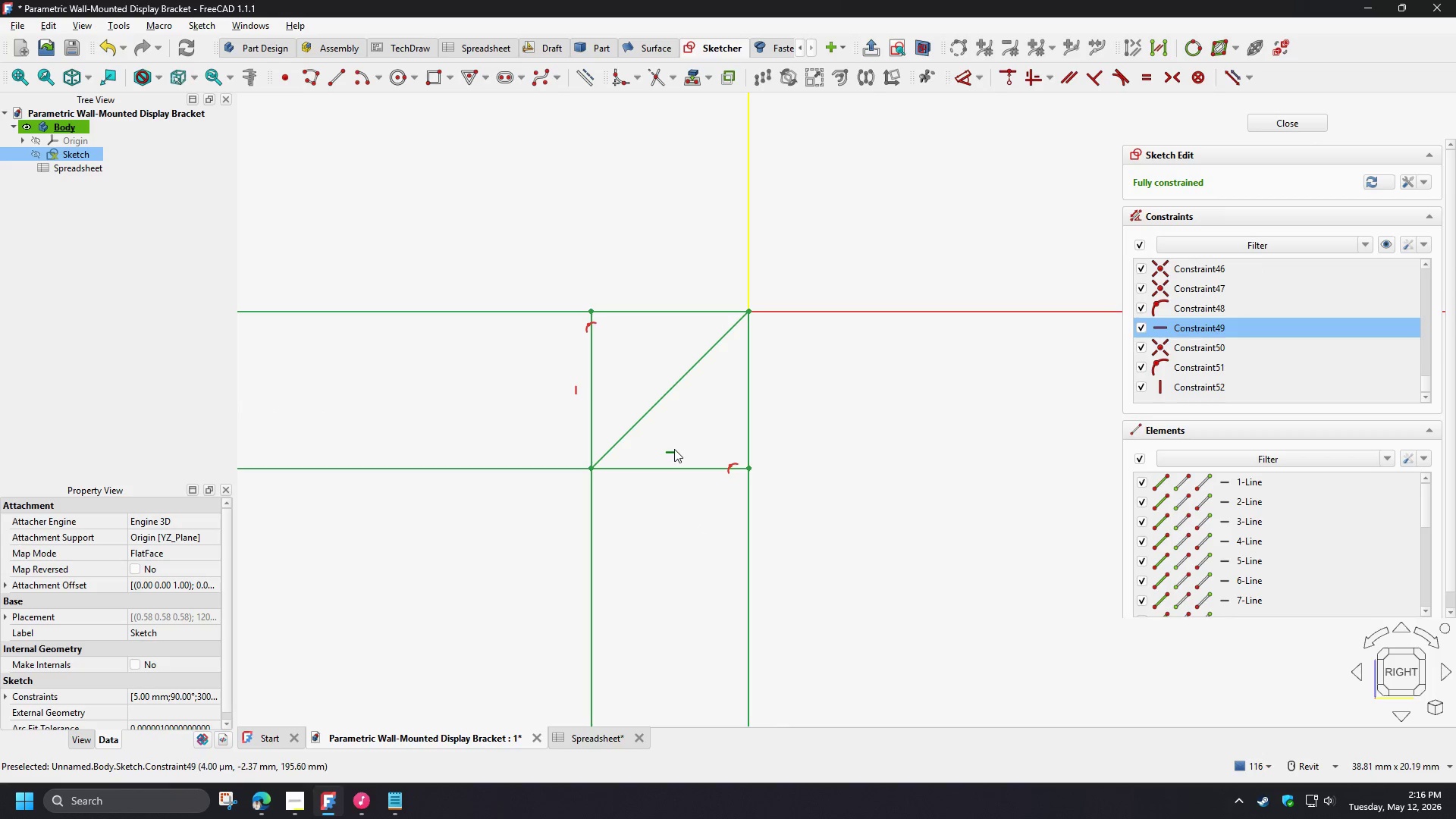 
key(Delete)
 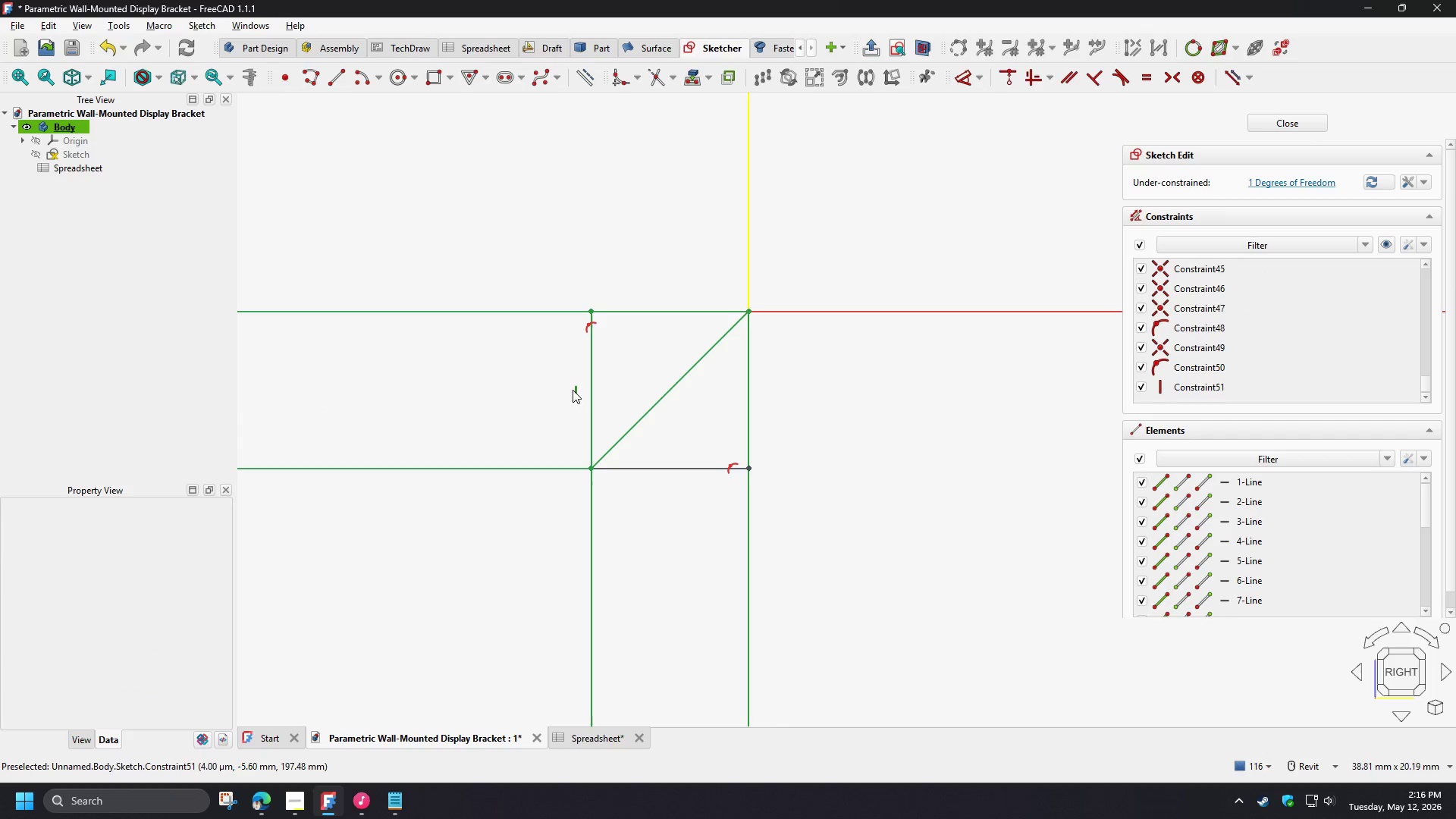 
left_click([573, 390])
 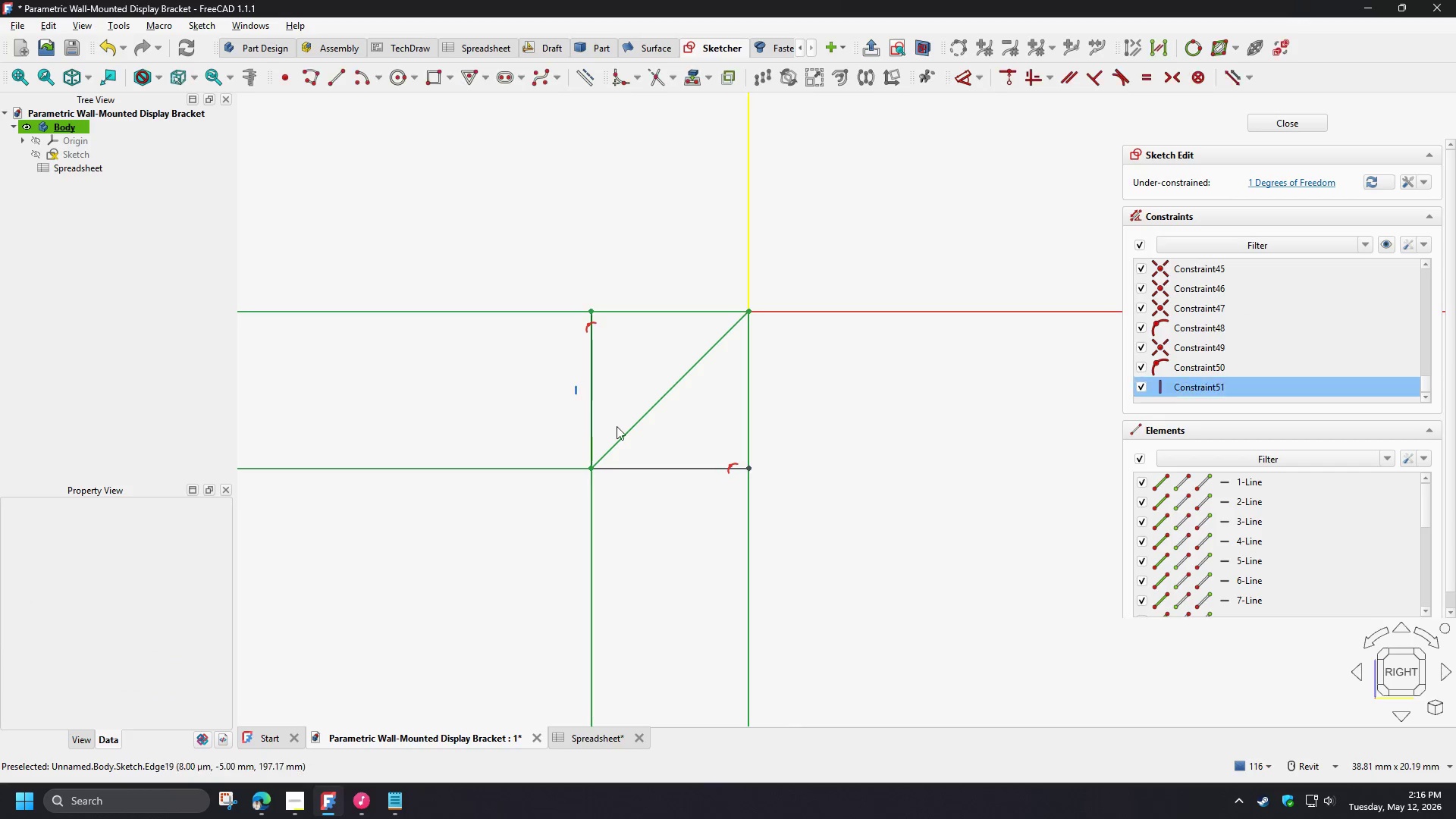 
key(Delete)
 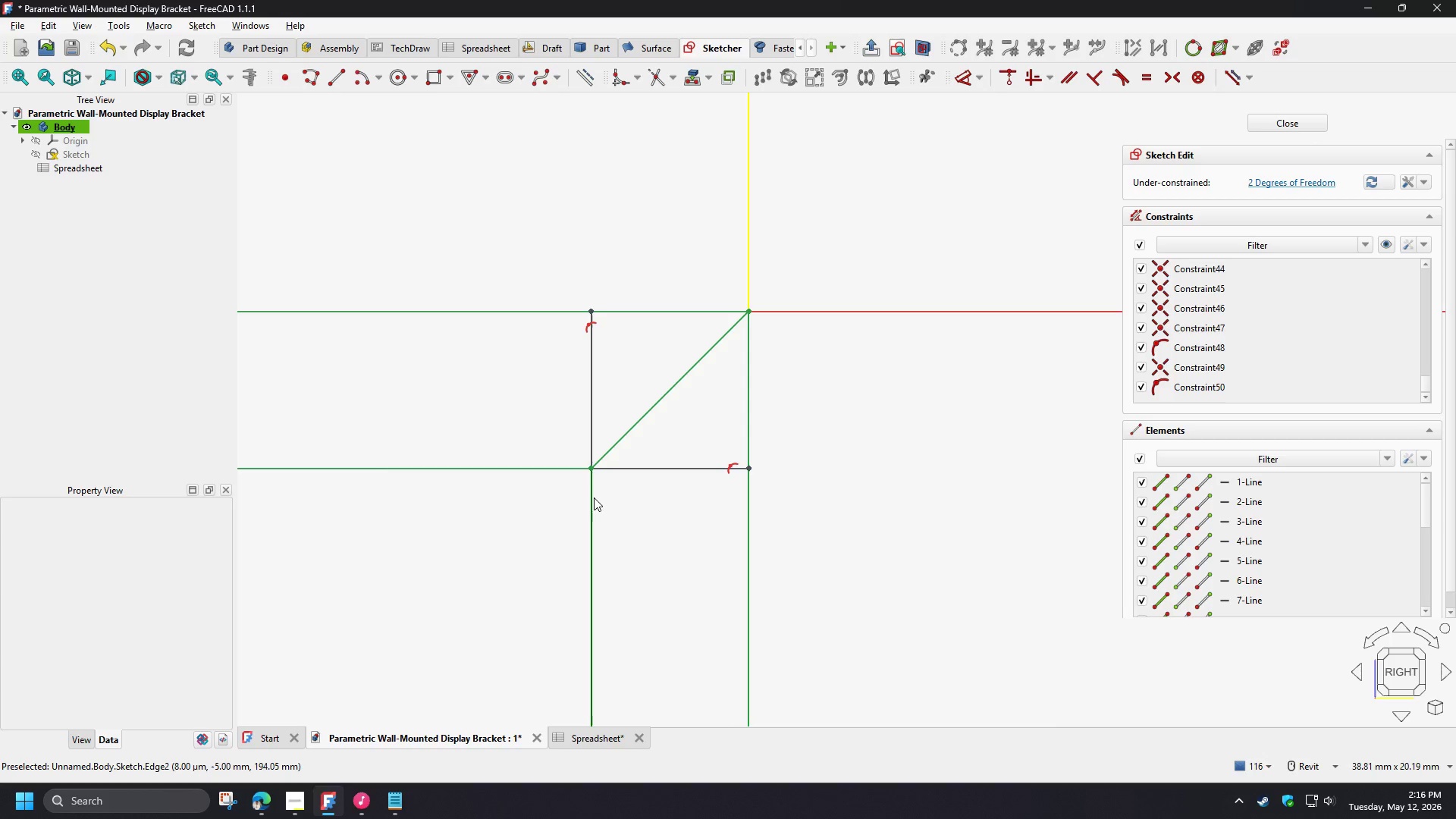 
left_click([592, 498])
 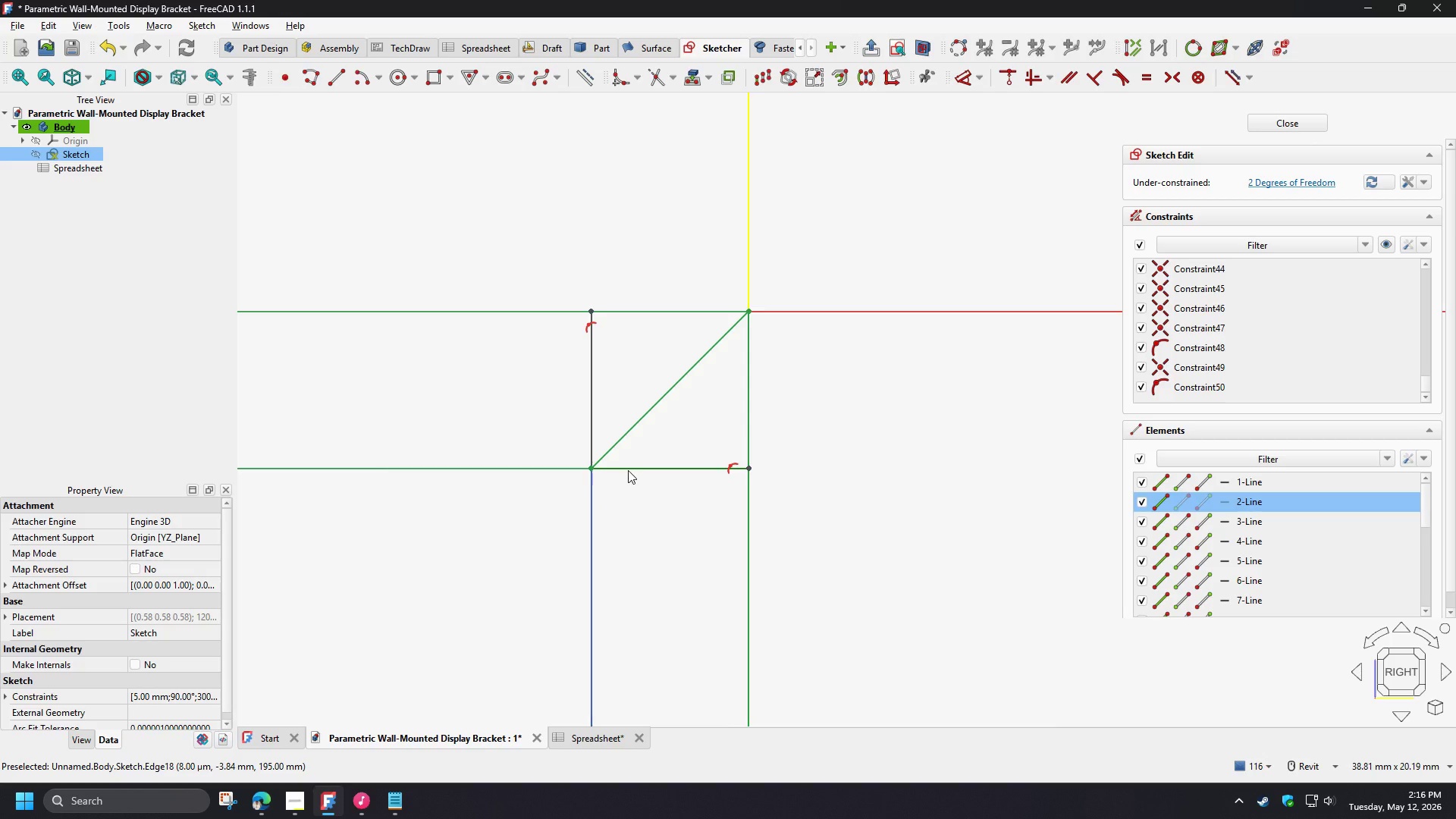 
left_click([628, 470])
 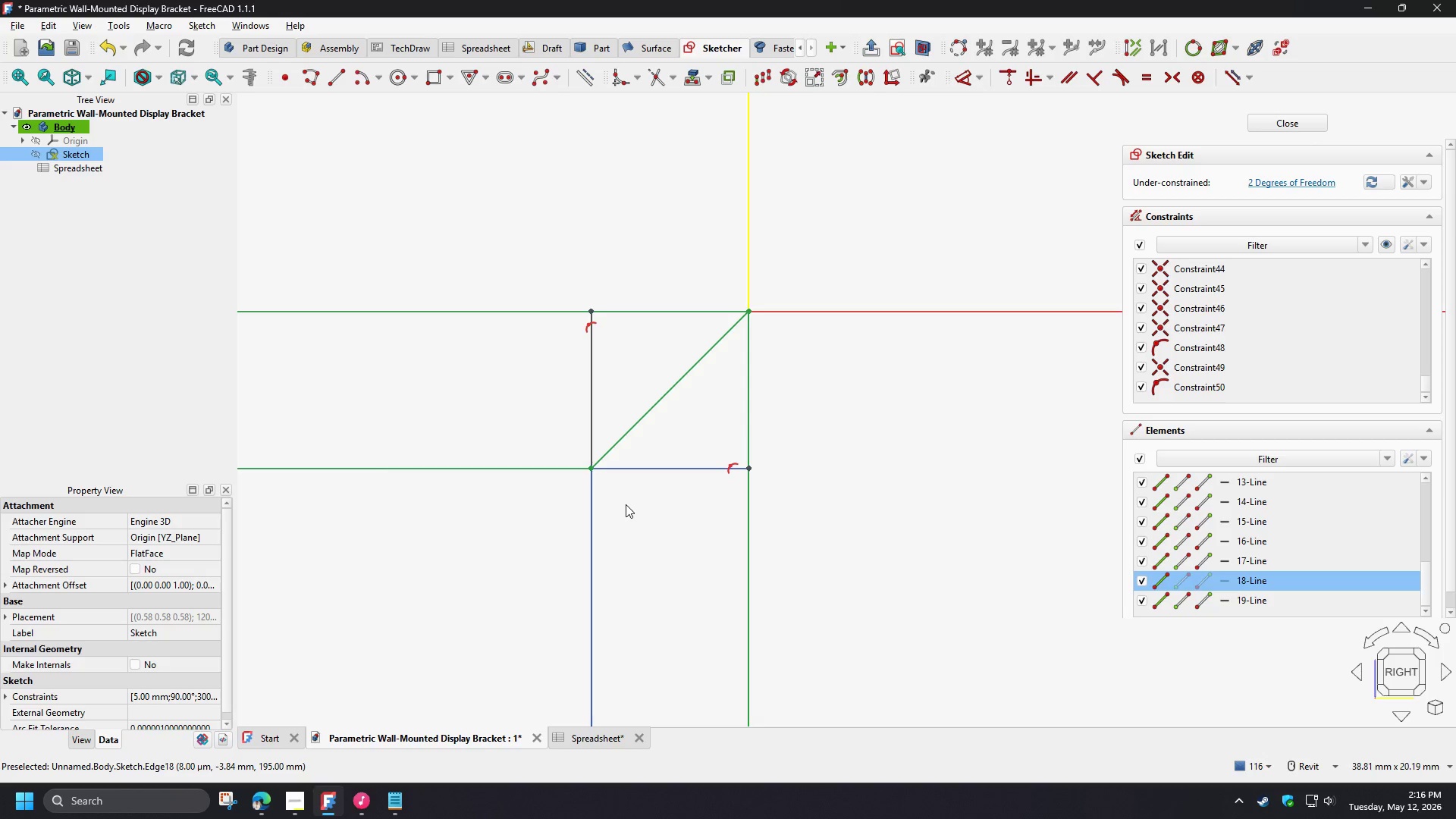 
key(D)
 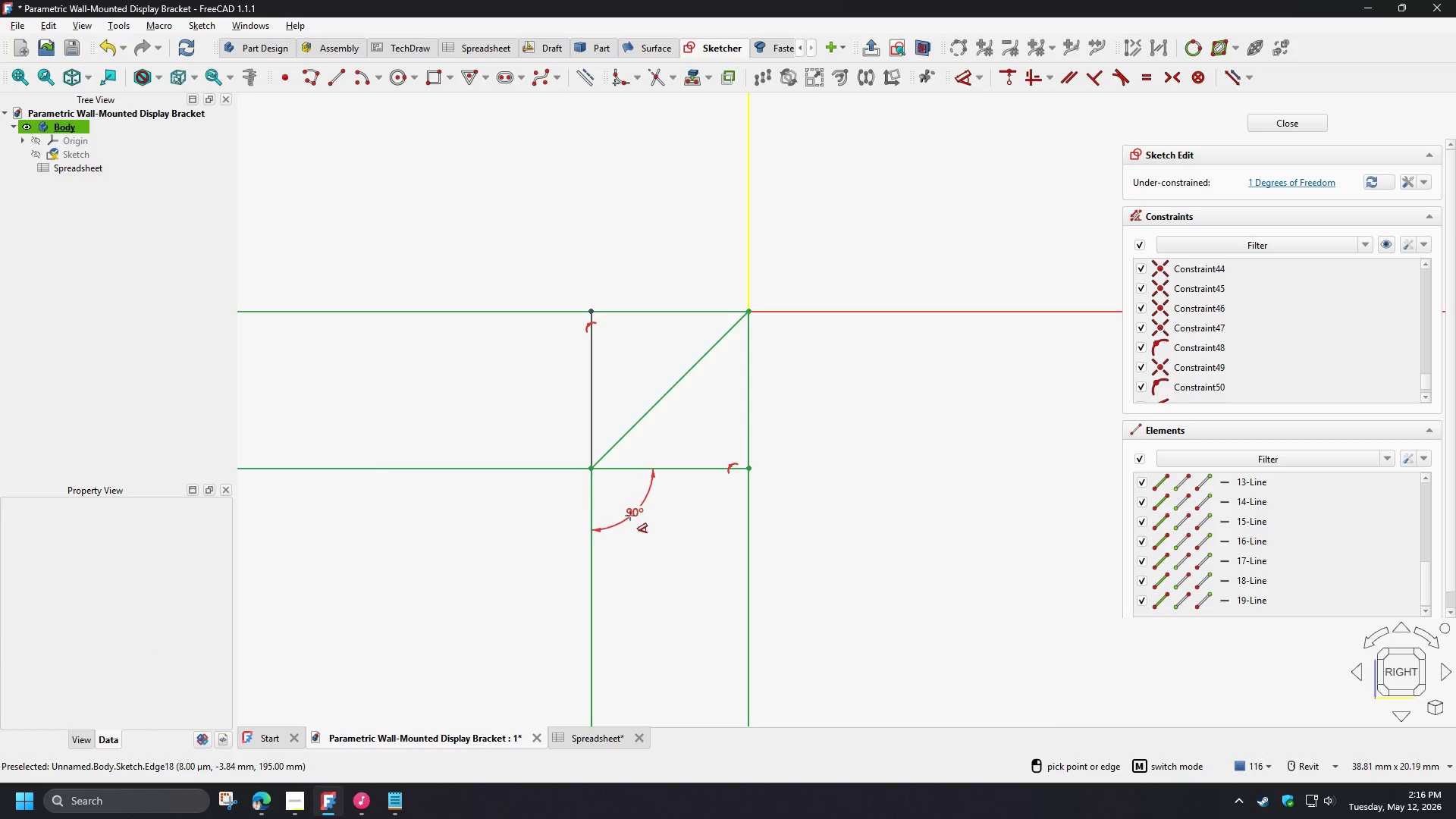 
left_click([631, 517])
 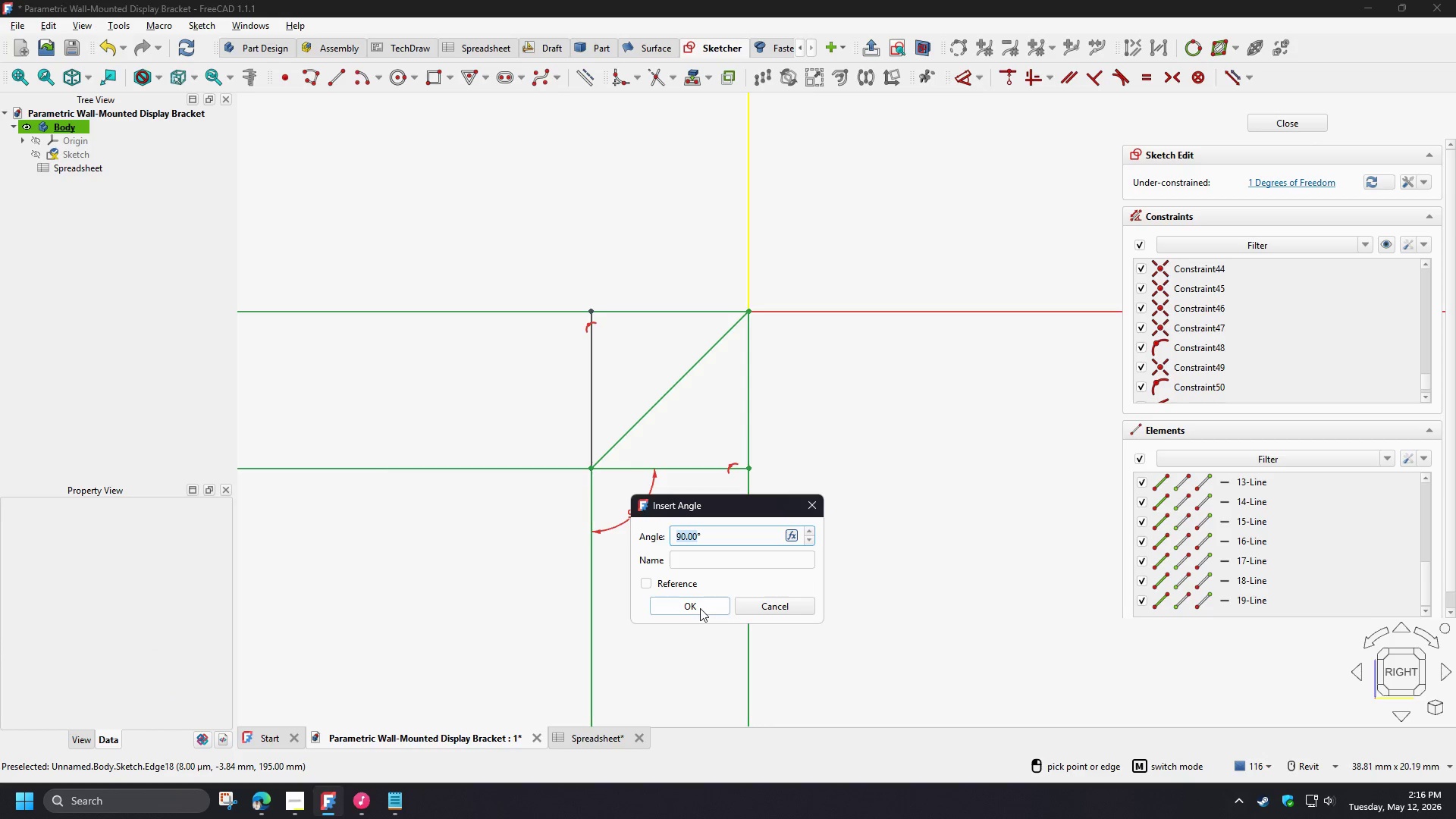 
left_click([701, 607])
 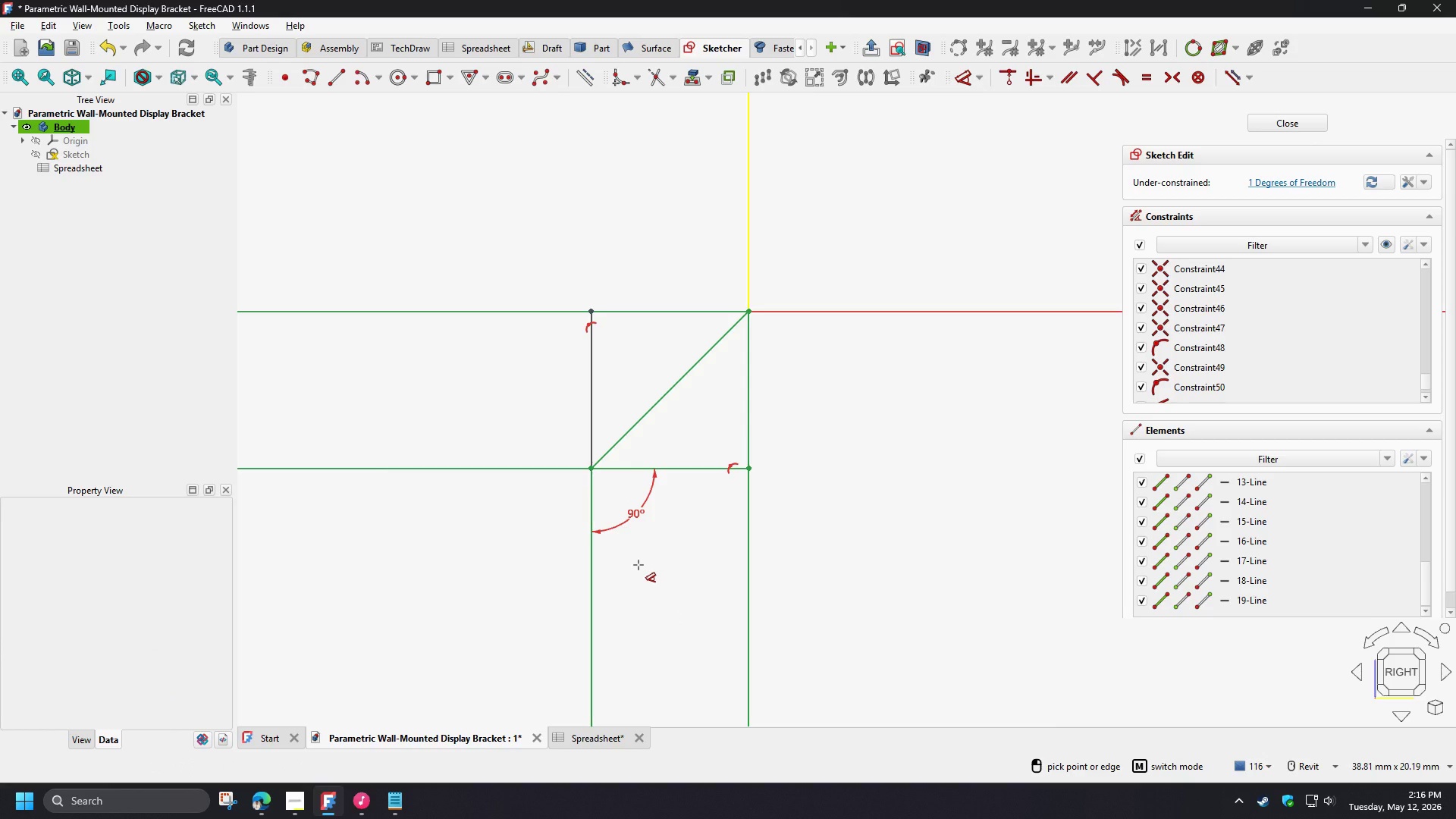 
right_click([639, 565])
 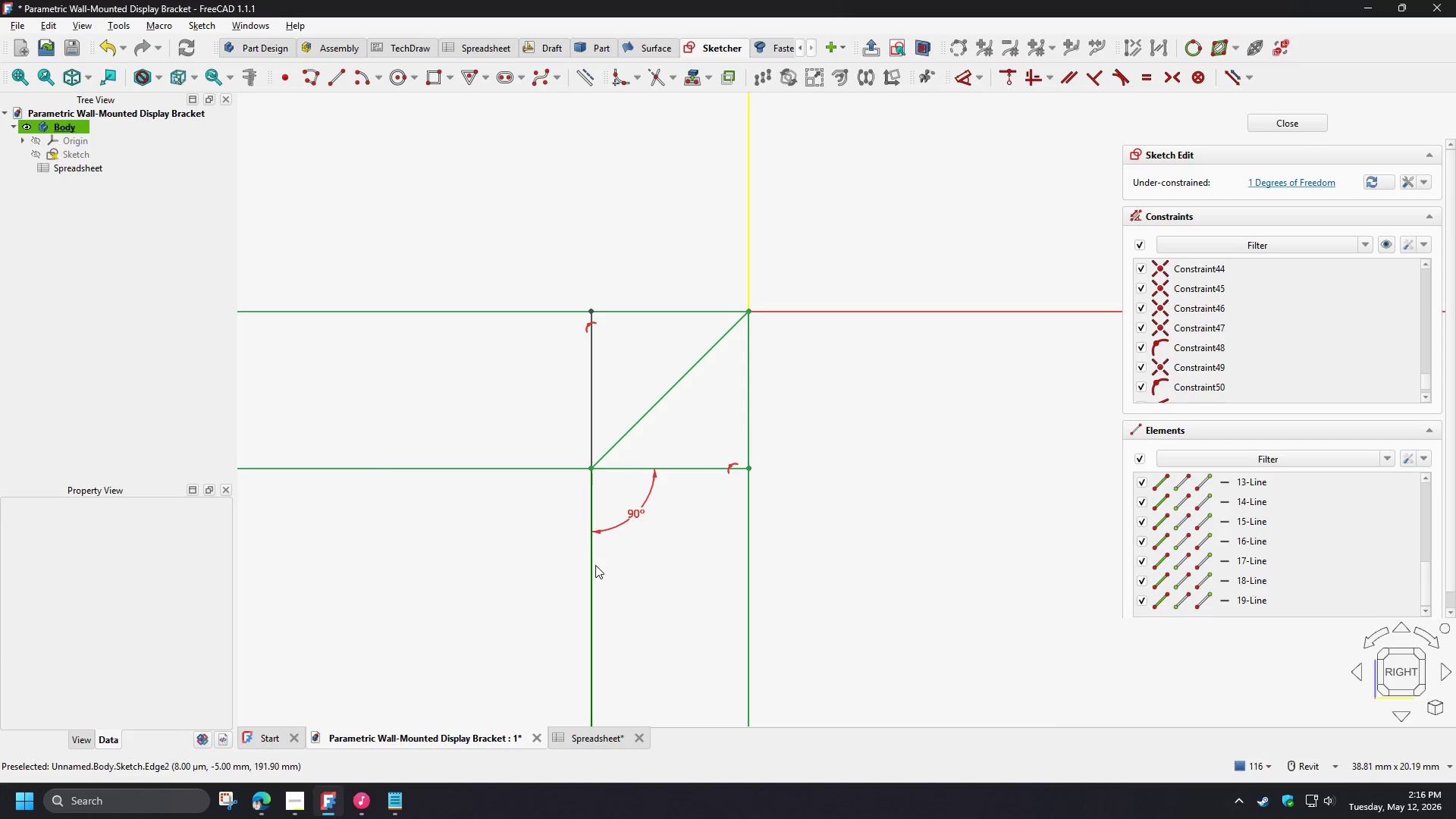 
left_click([595, 565])
 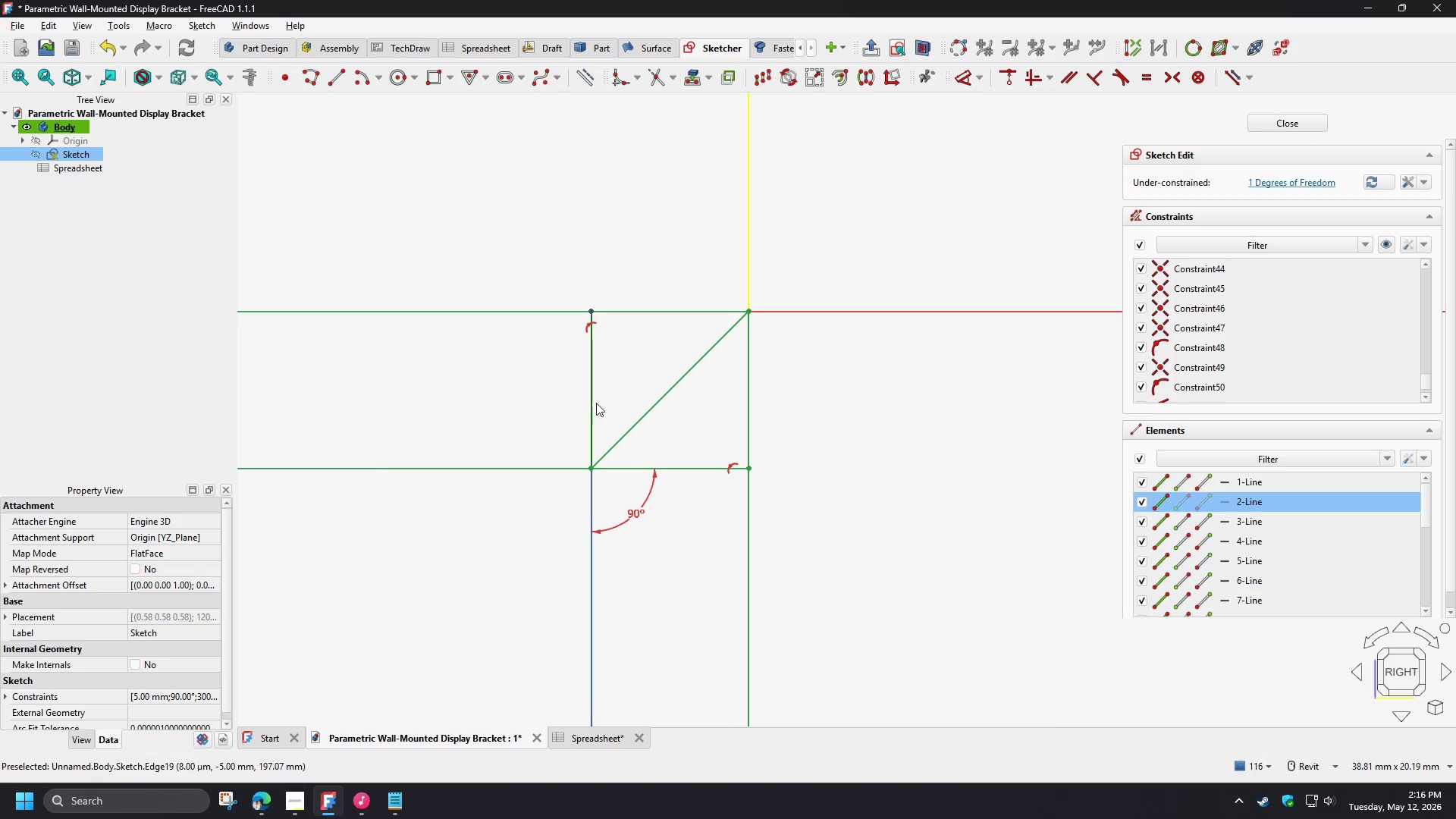 
left_click([594, 403])
 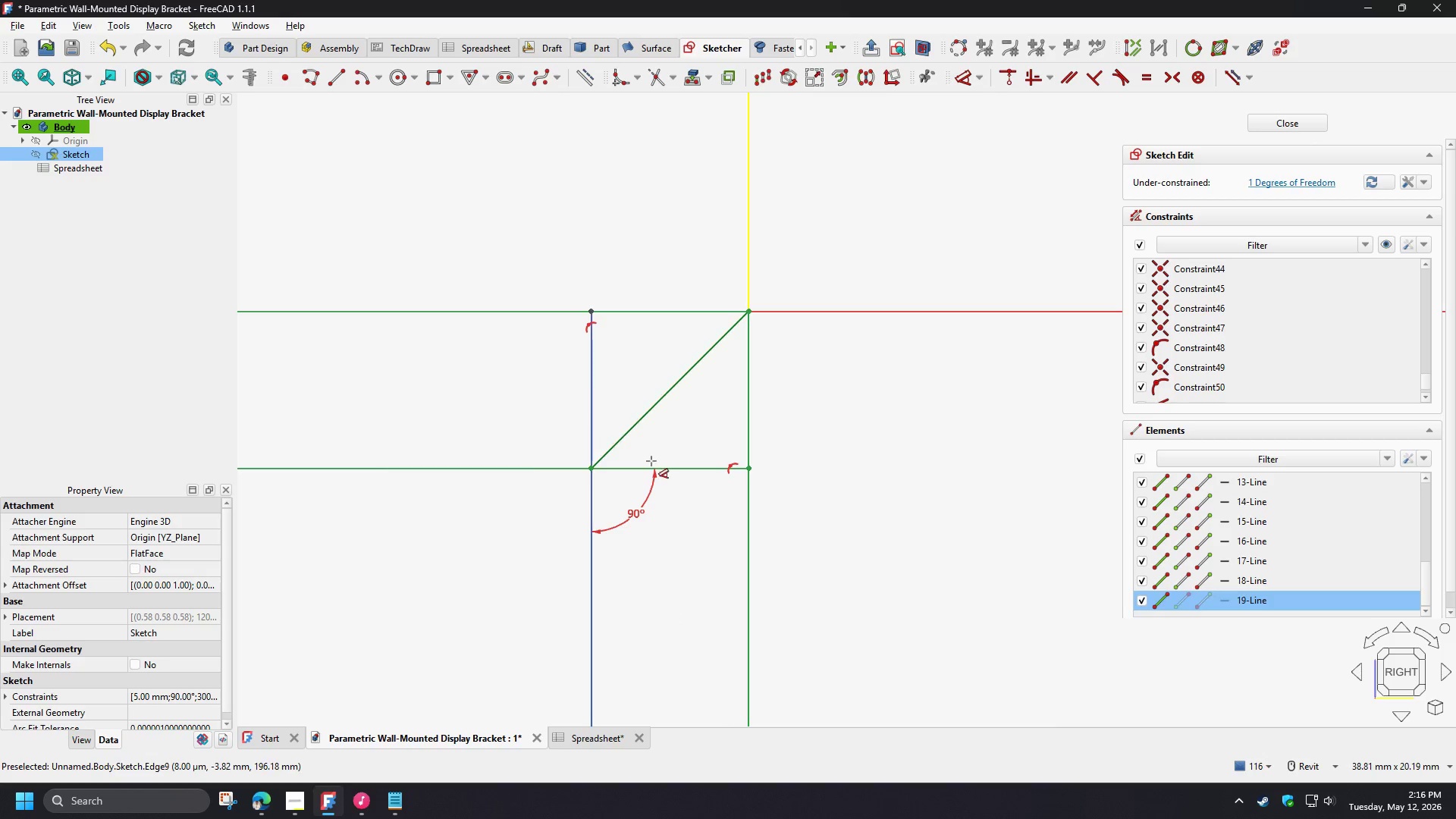 
key(D)
 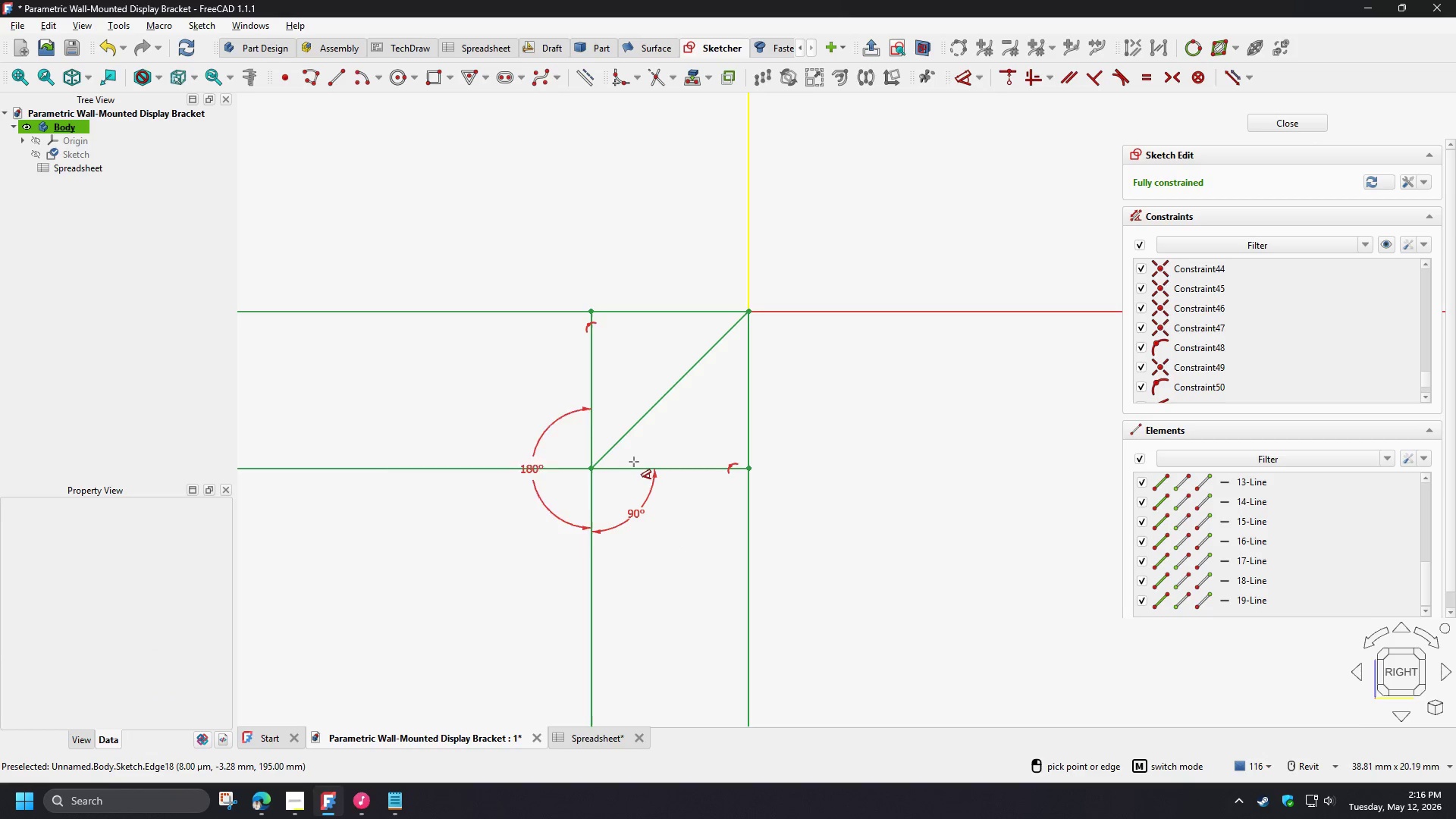 
right_click([650, 449])
 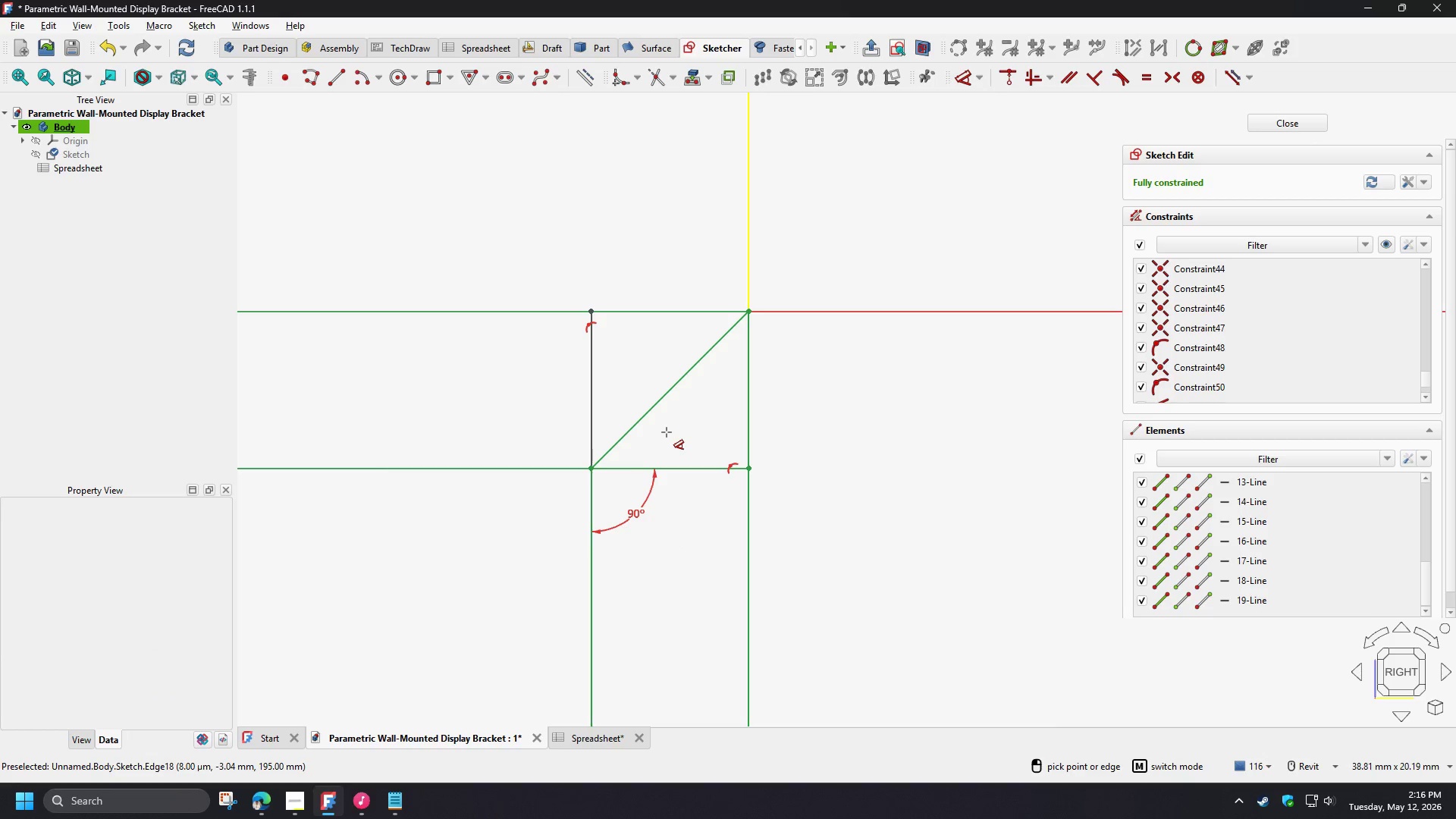 
right_click([667, 432])
 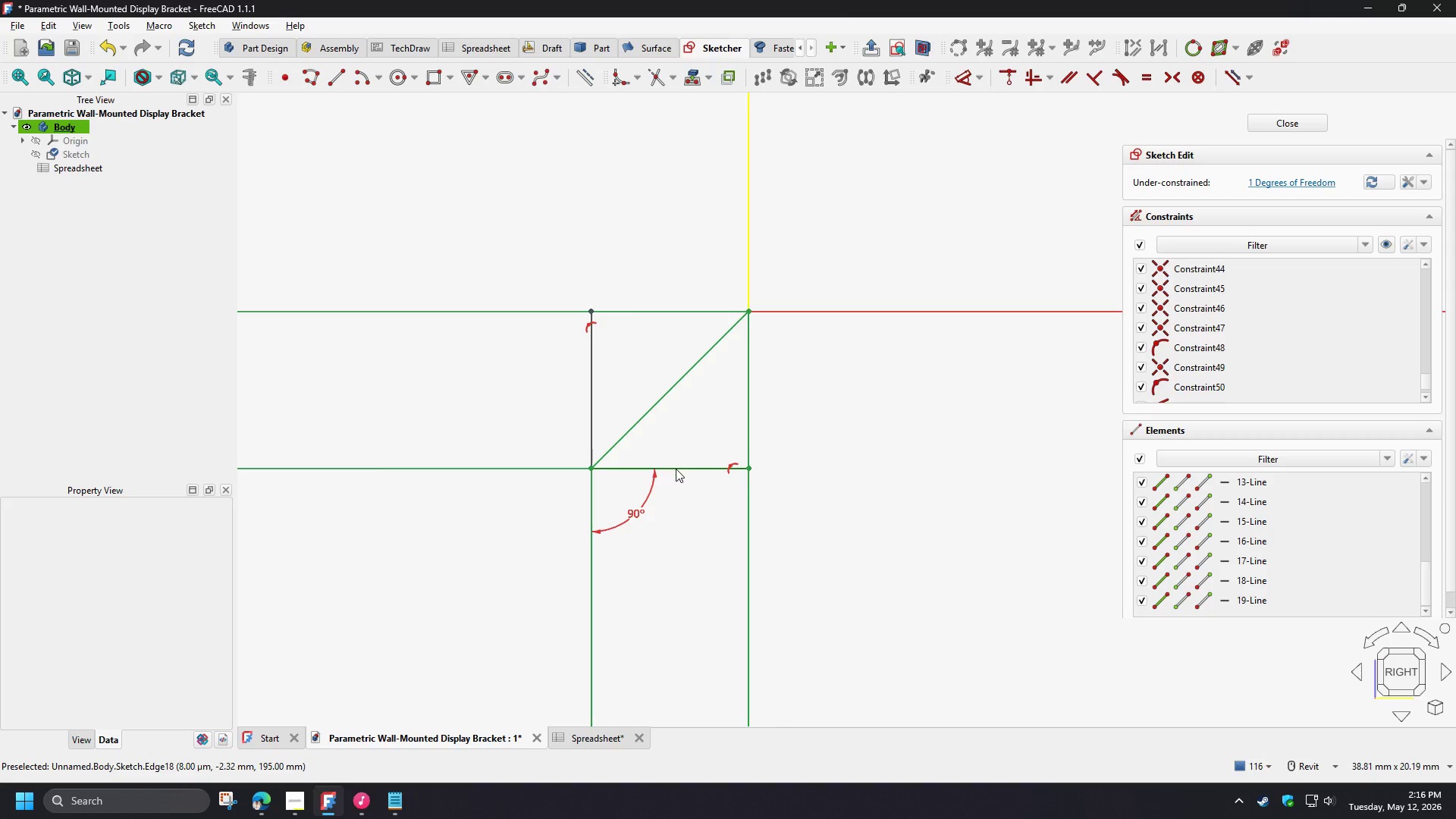 
left_click([676, 469])
 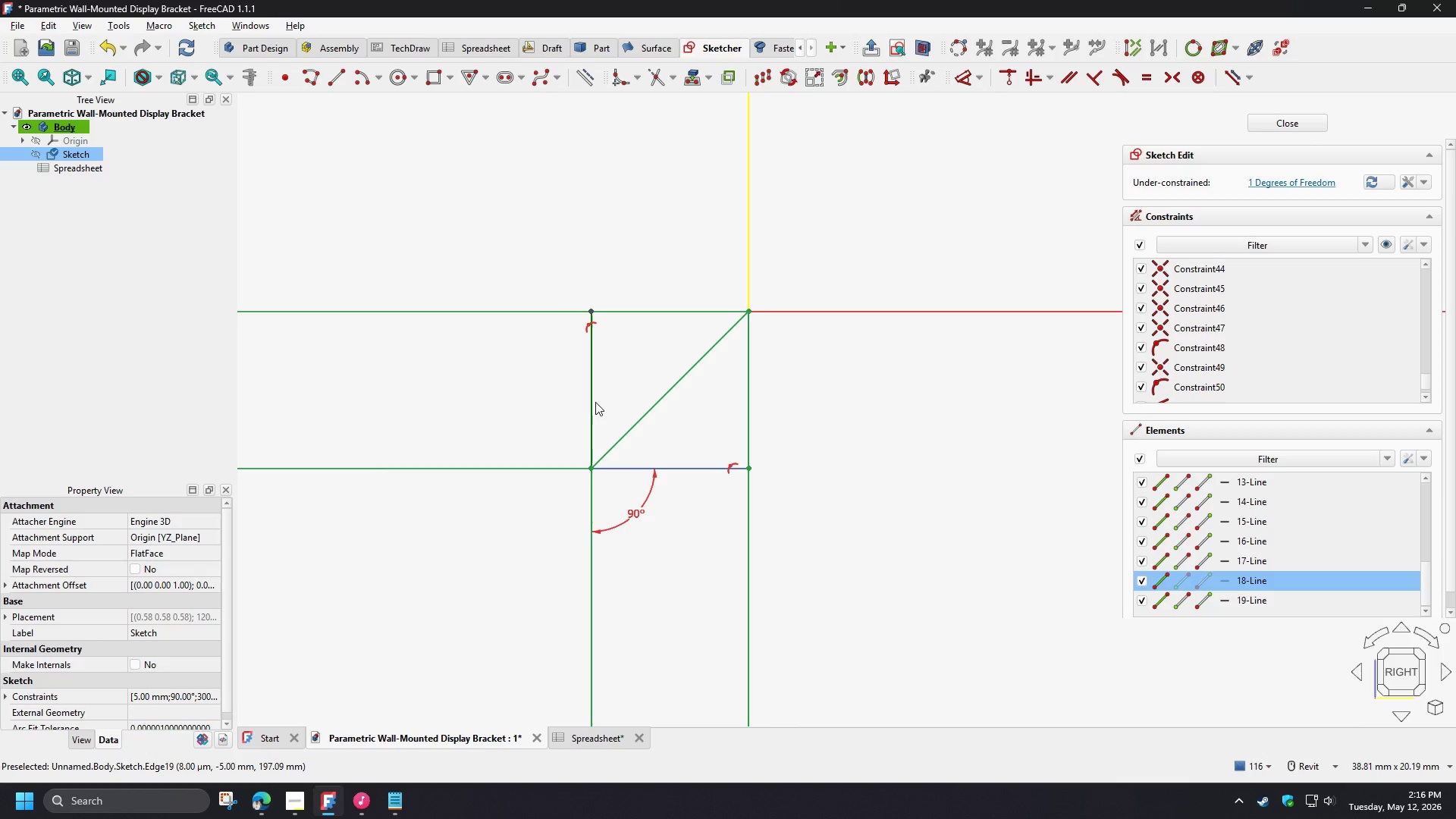 
left_click([592, 401])
 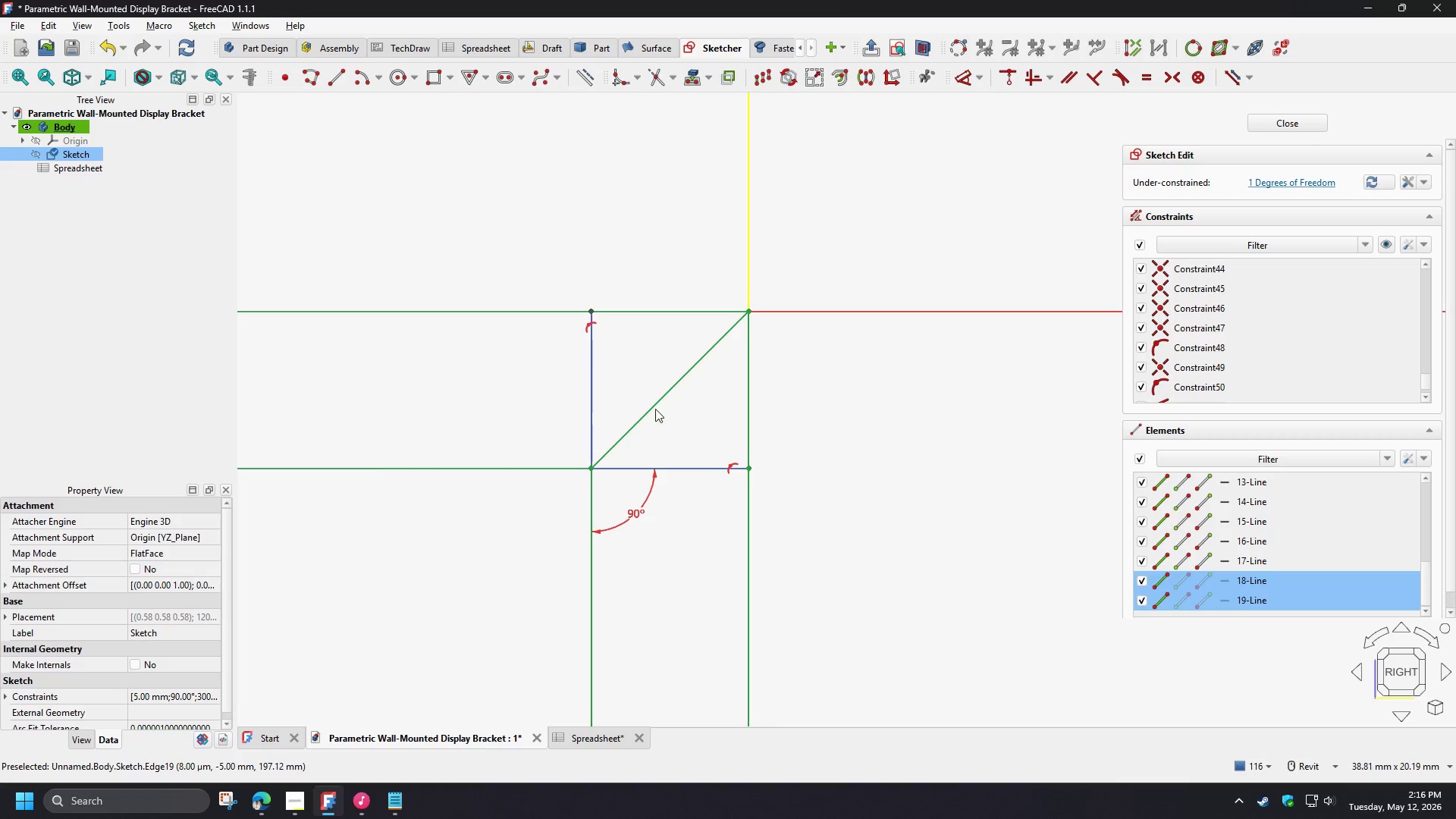 
key(D)
 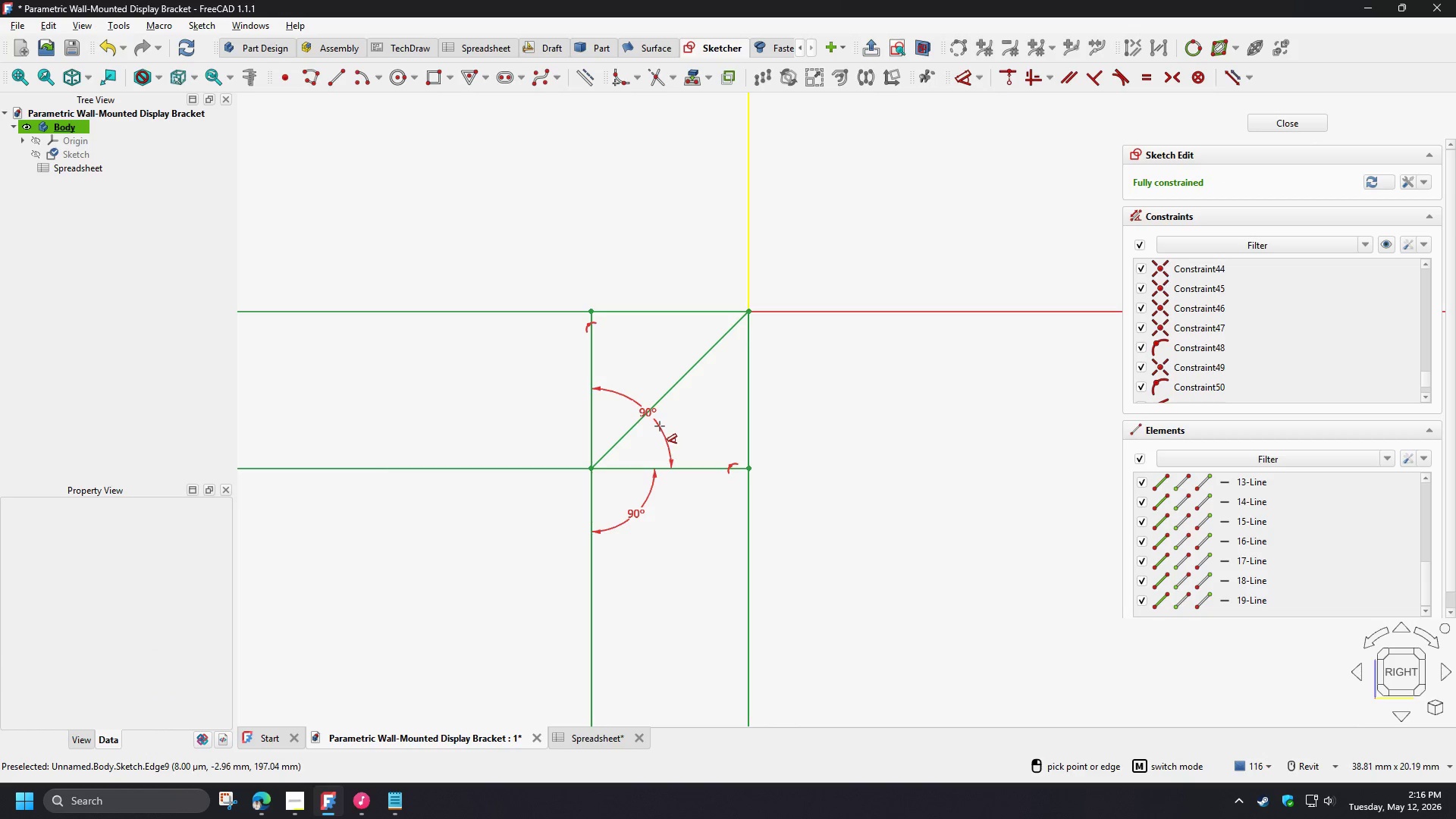 
left_click([664, 429])
 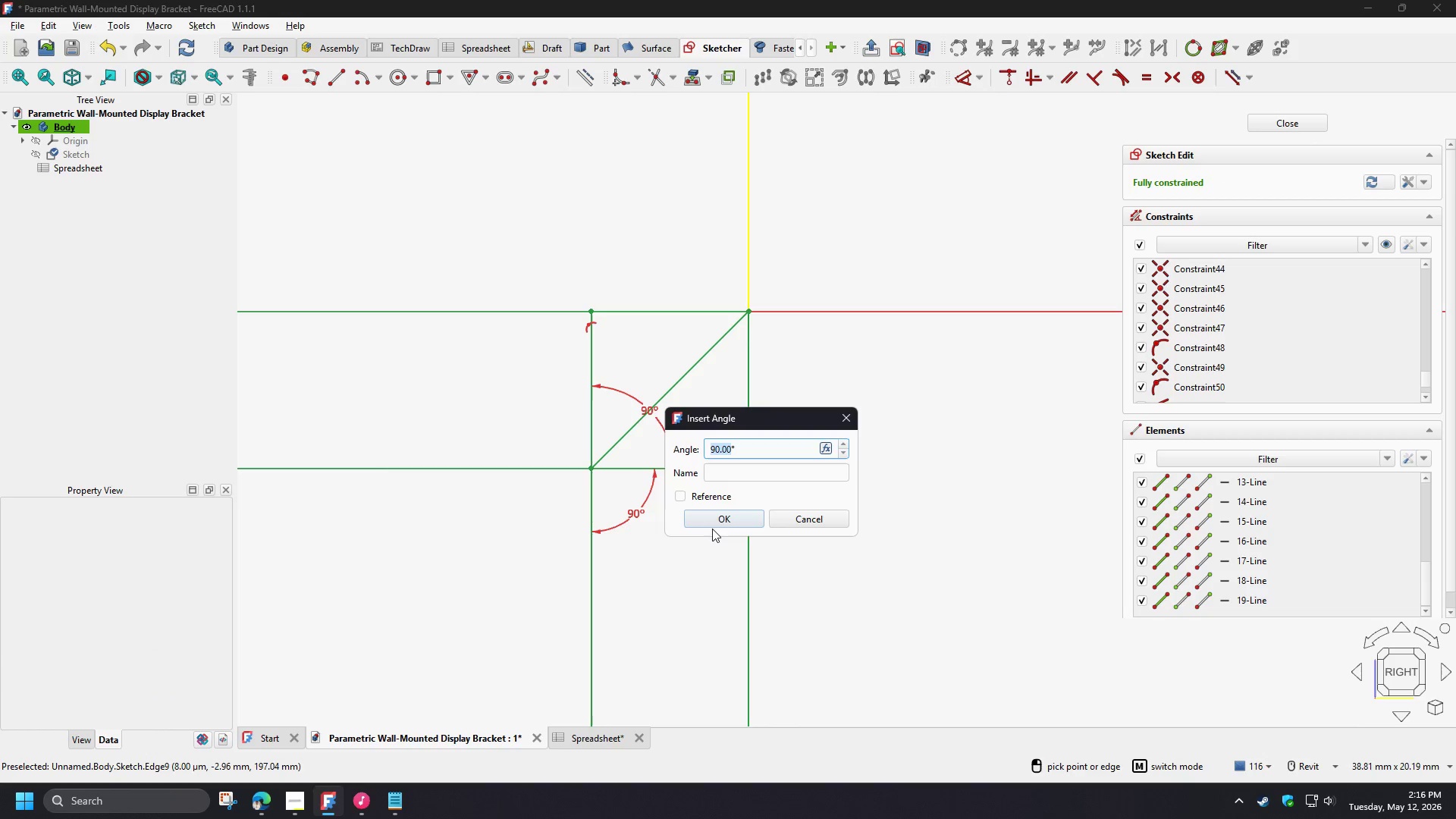 
left_click([714, 518])
 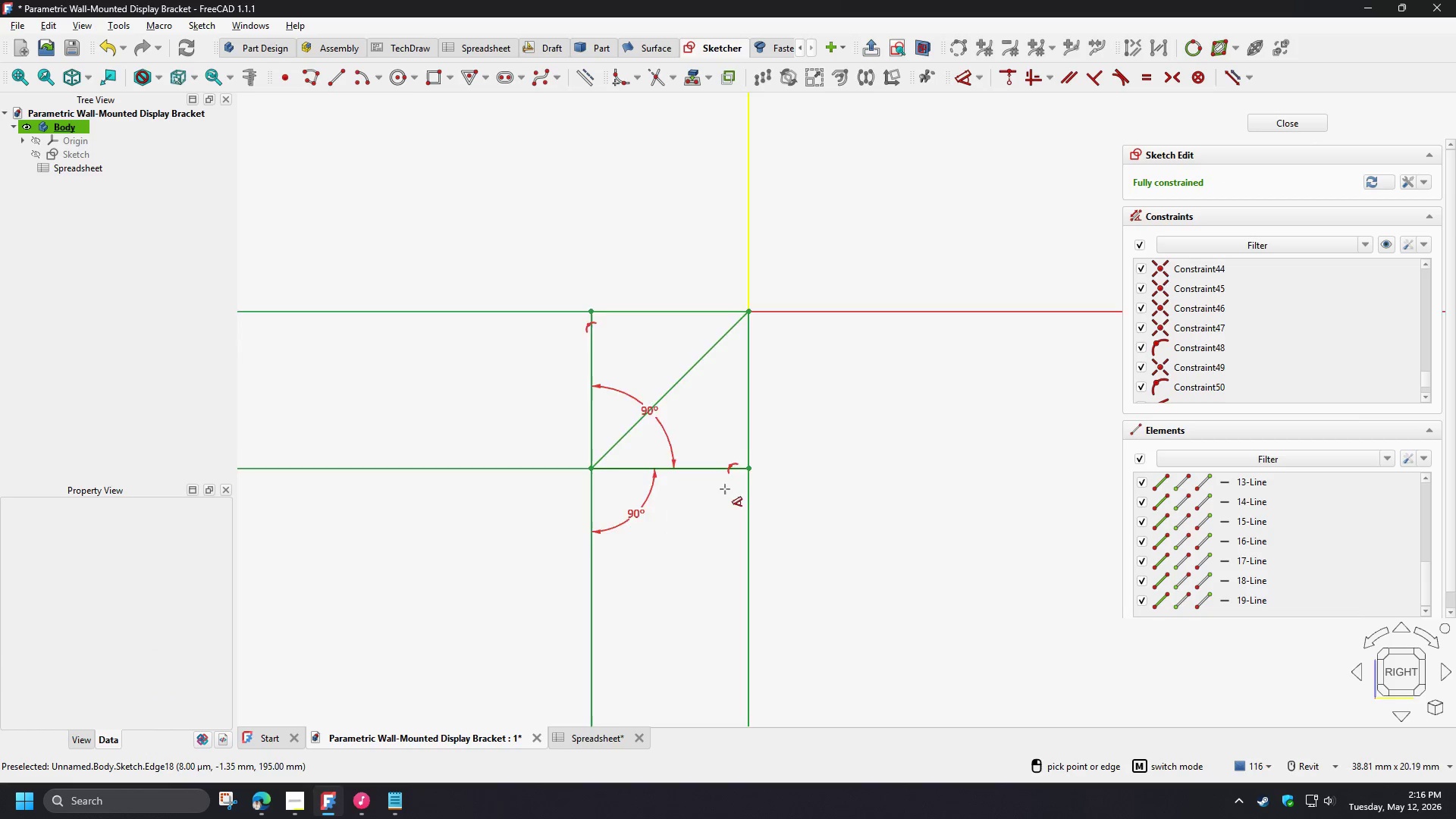 
scroll: coordinate [789, 499], scroll_direction: down, amount: 12.0
 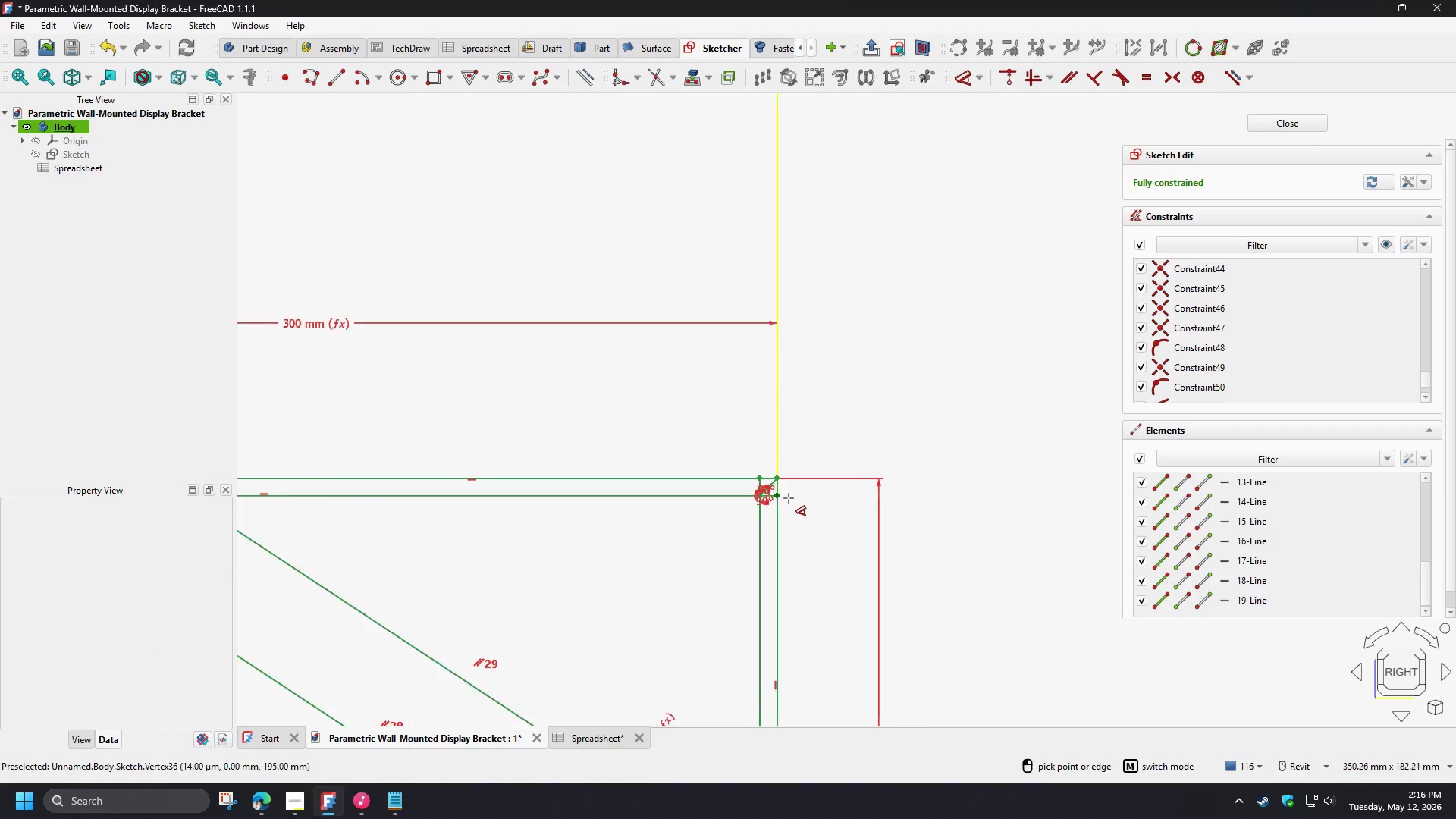 
scroll: coordinate [770, 482], scroll_direction: up, amount: 10.0
 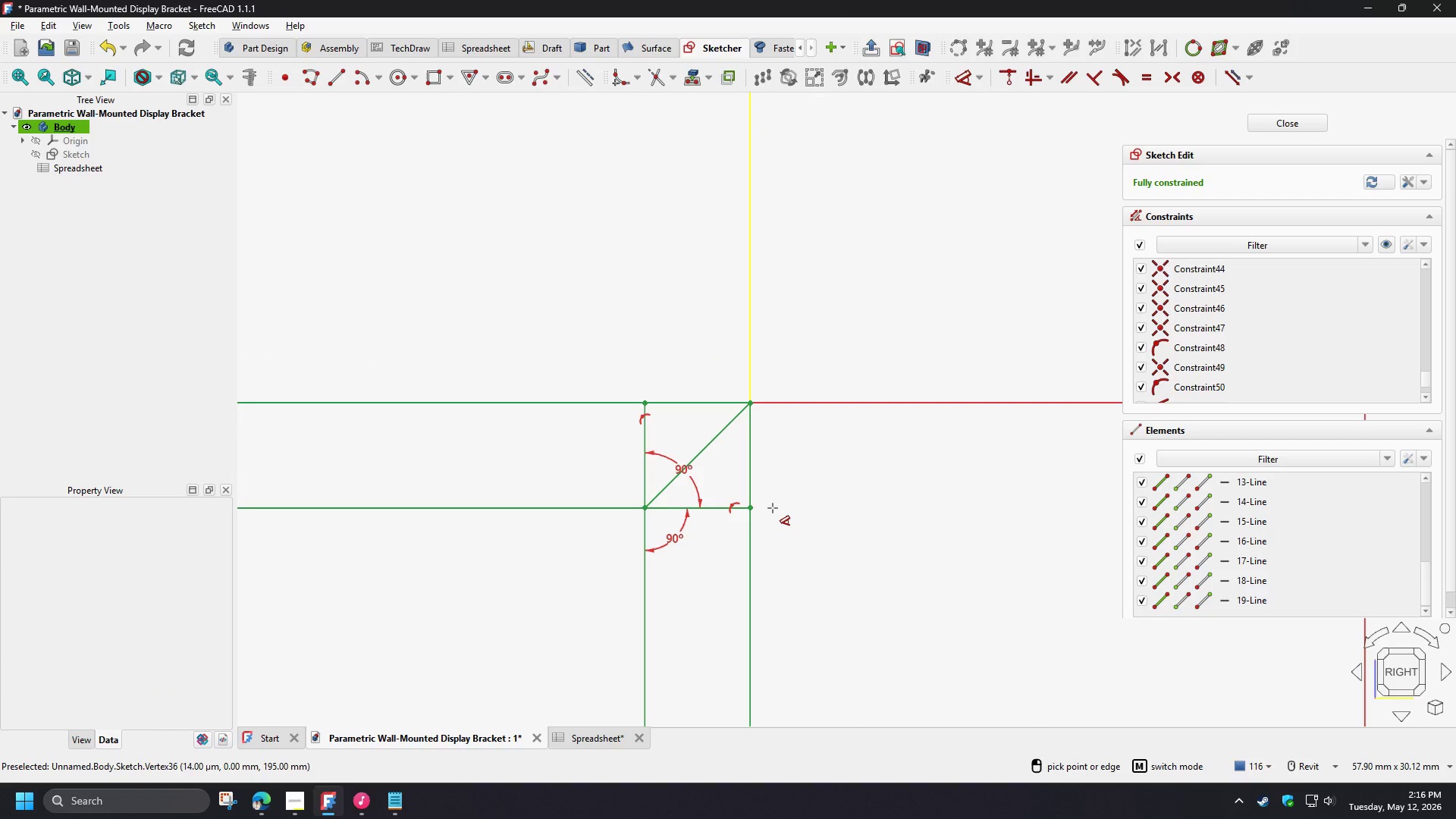 
right_click([777, 494])
 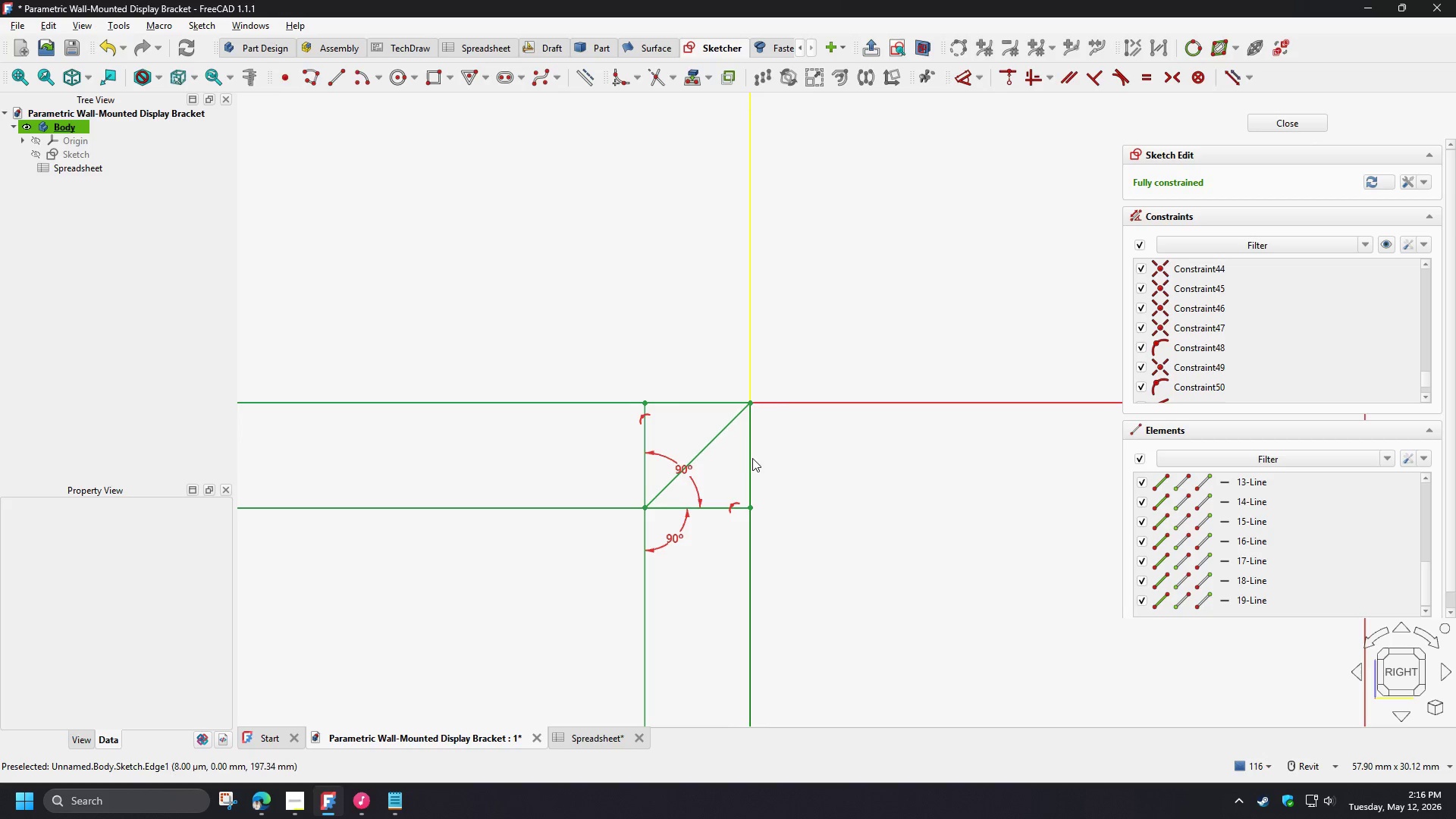 
left_click([752, 458])
 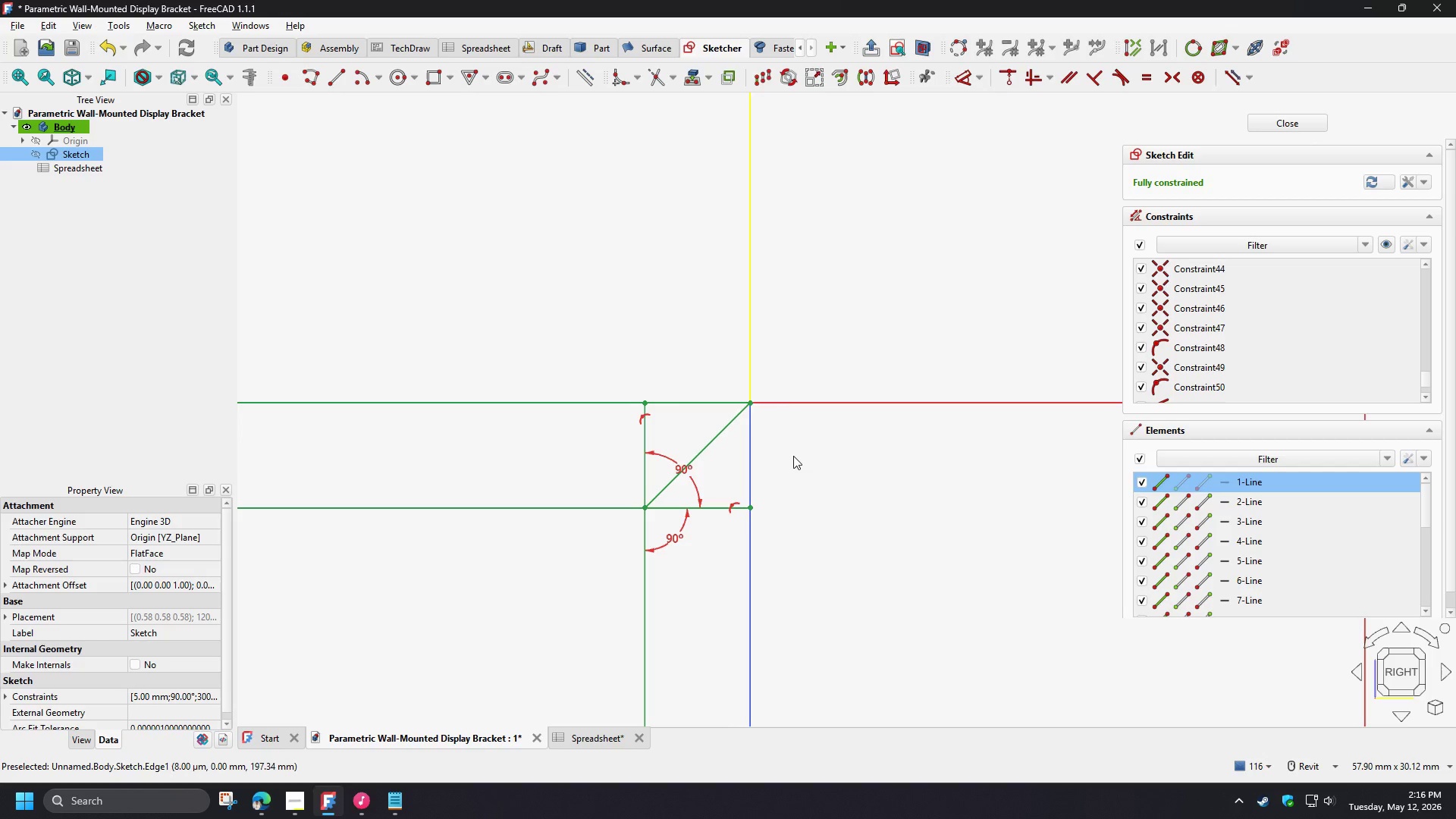 
left_click([814, 458])
 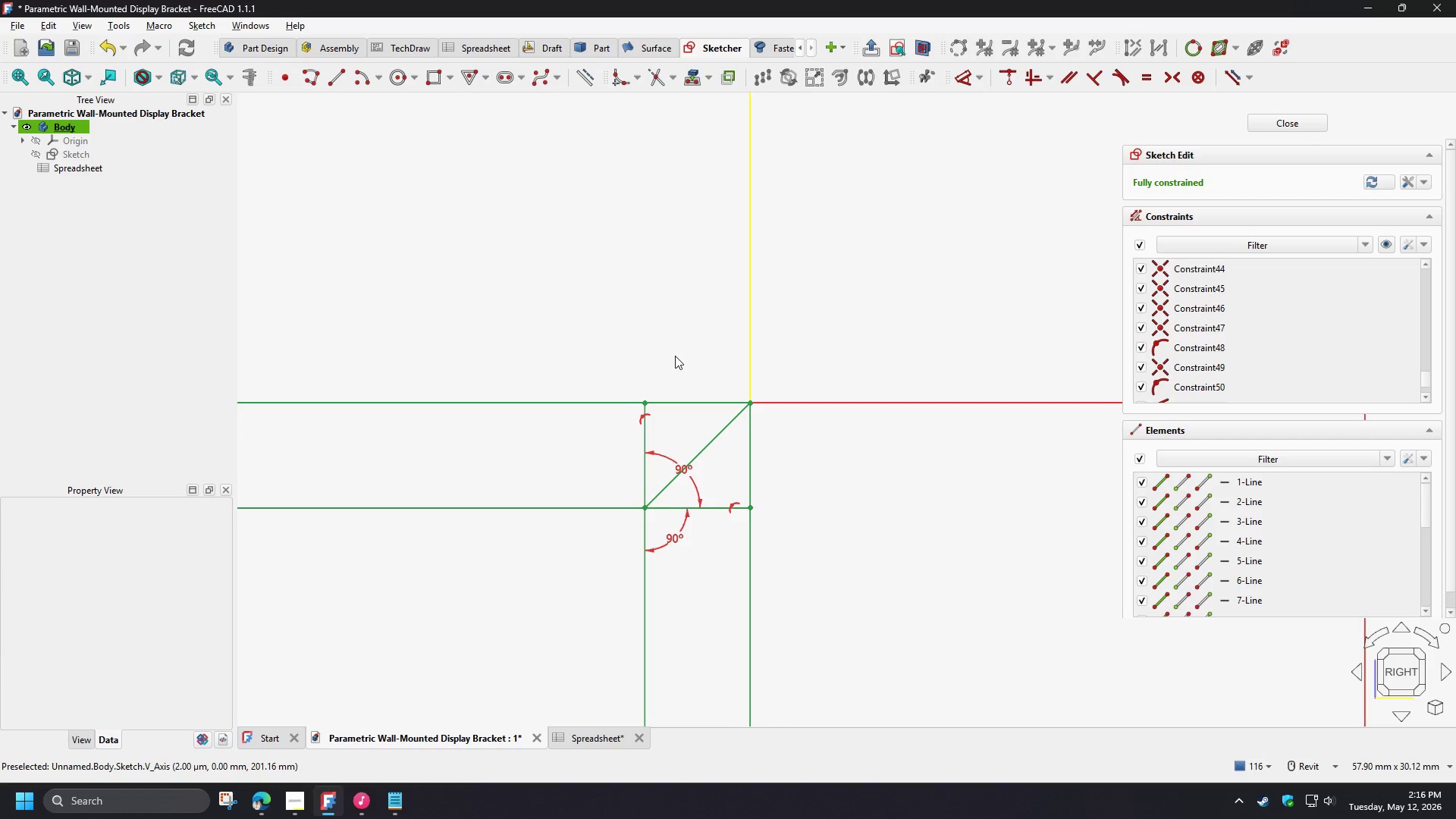 
scroll: coordinate [699, 385], scroll_direction: up, amount: 3.0
 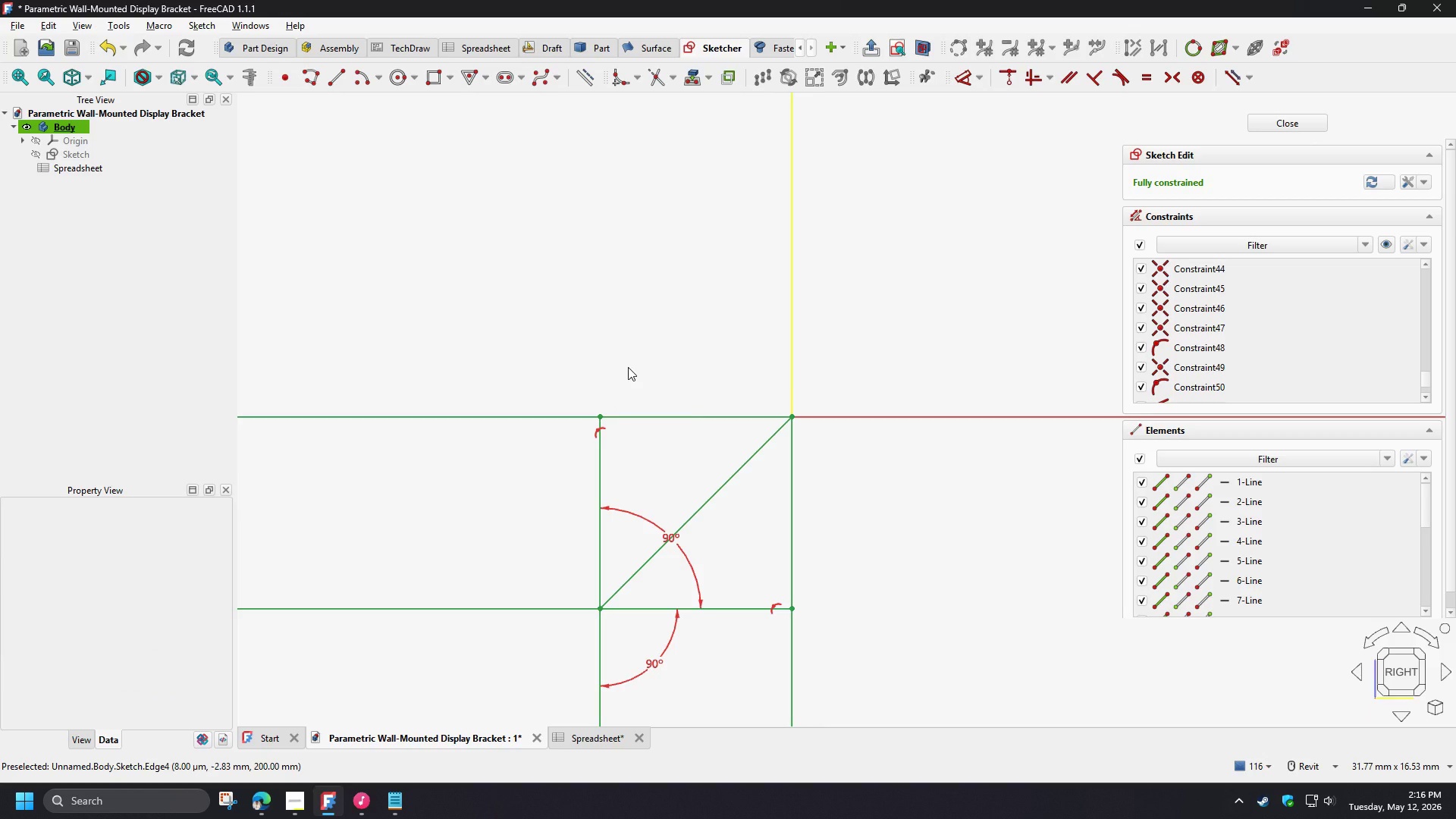 
type(gt)
 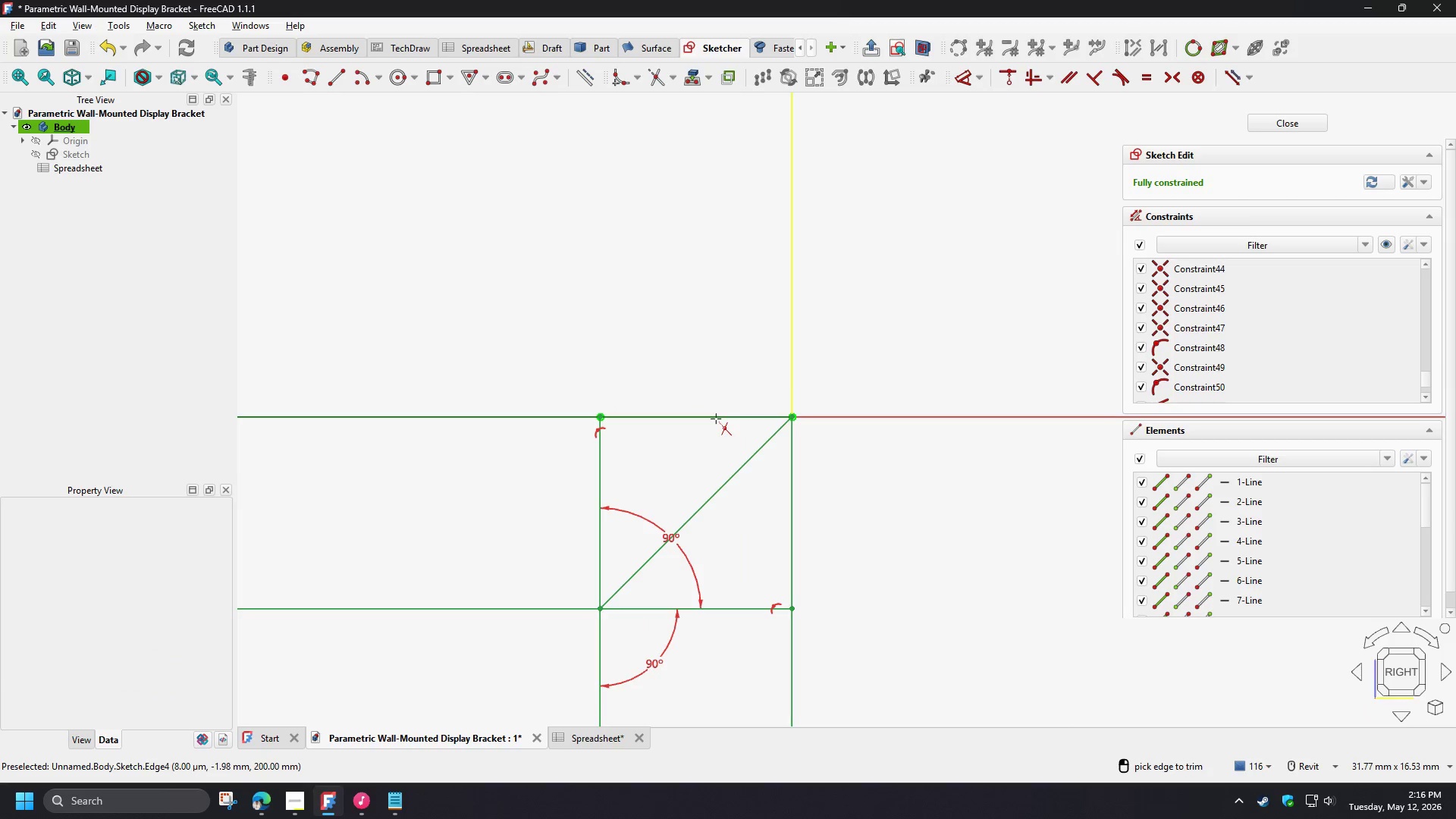 
left_click([716, 419])
 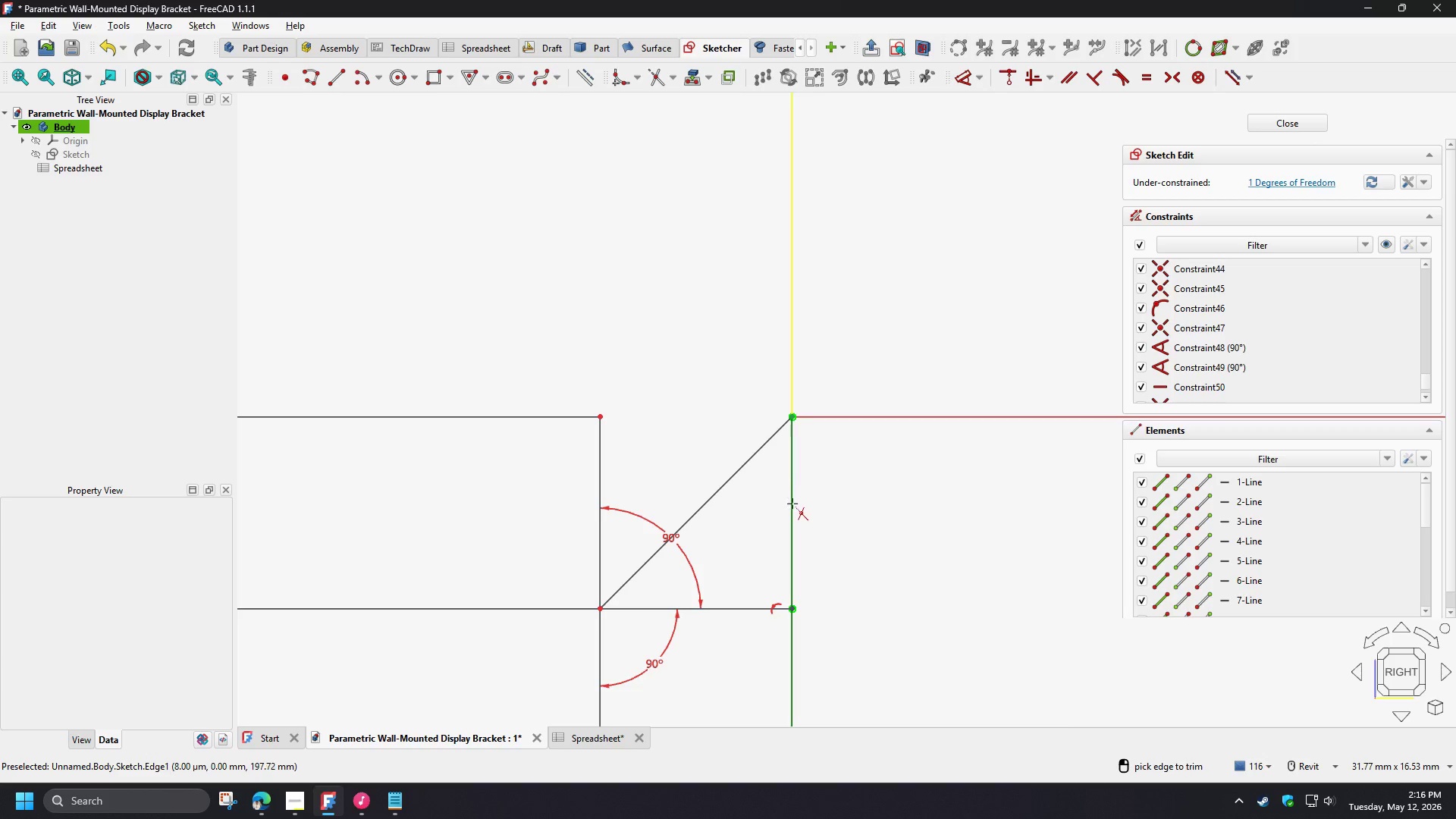 
left_click([792, 504])
 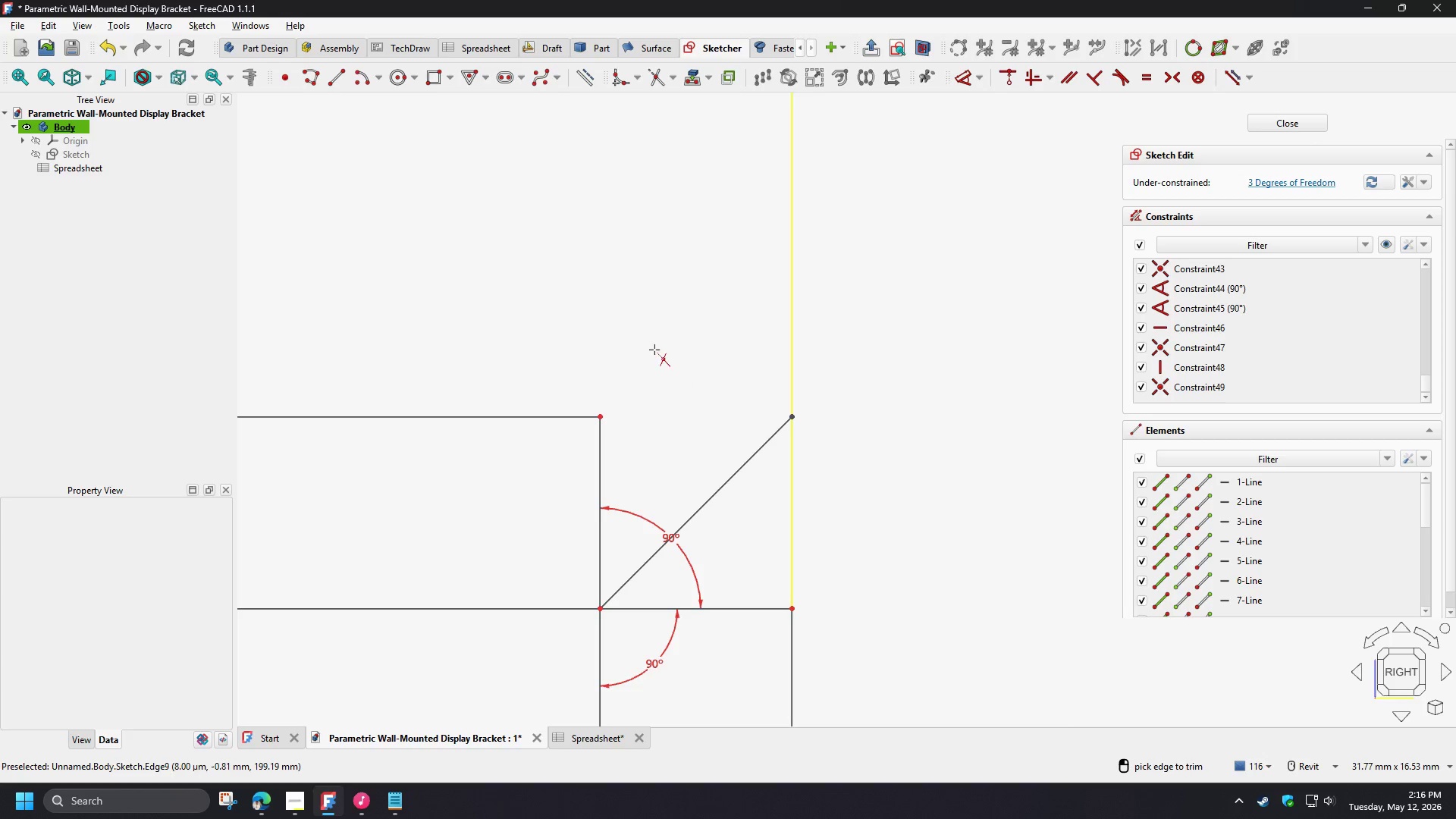 
right_click([641, 332])
 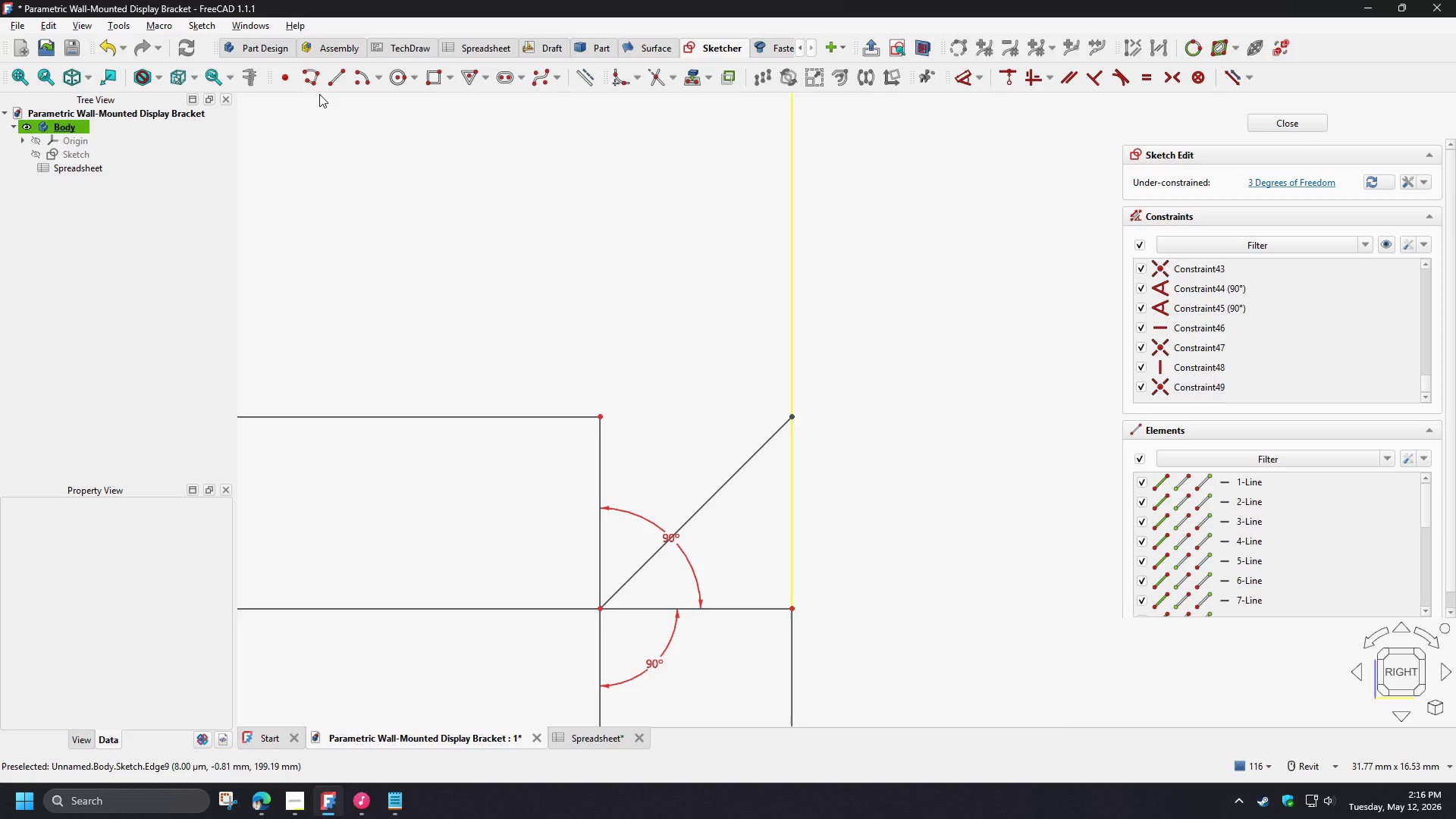 
left_click([333, 81])
 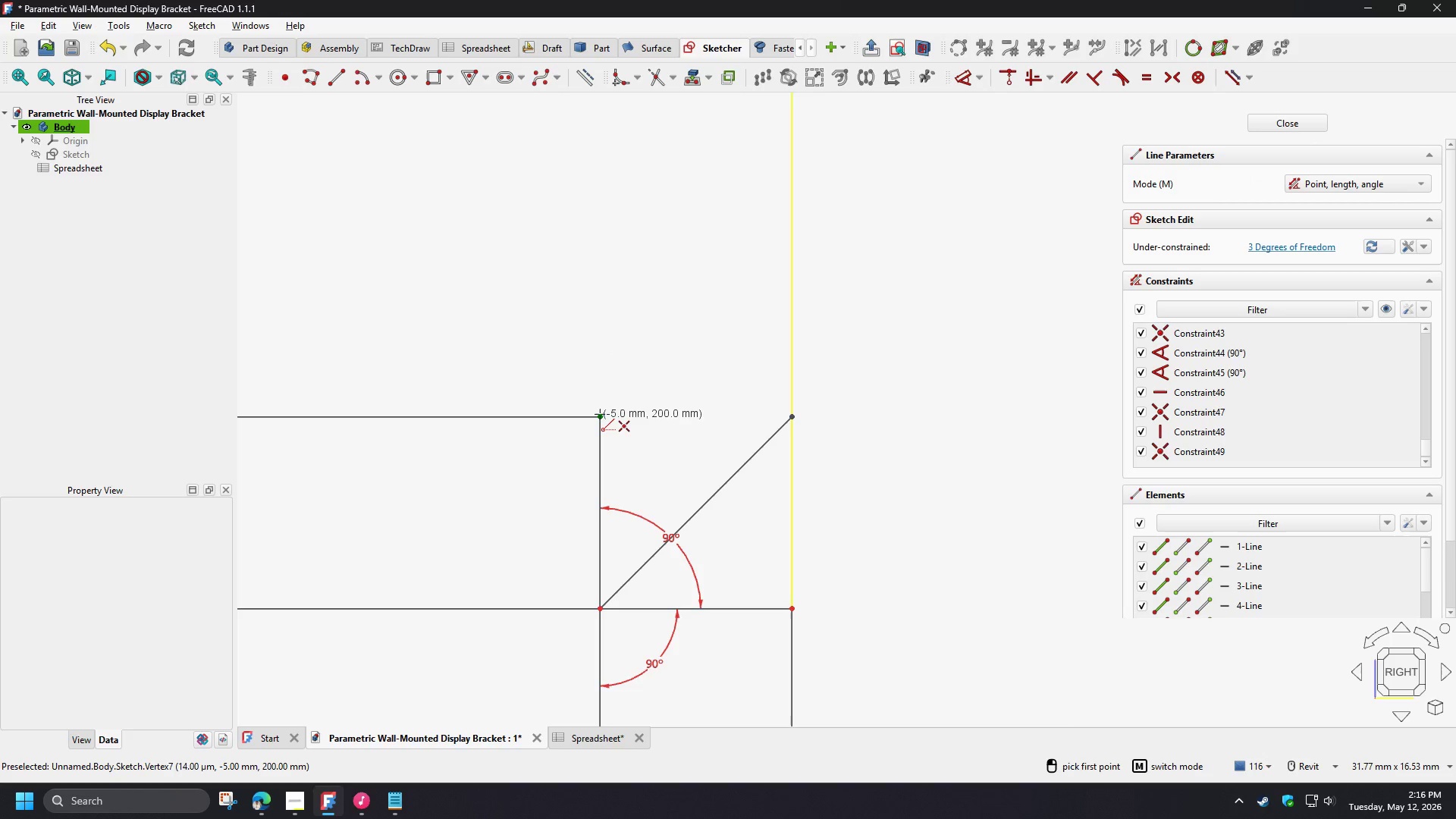 
left_click([600, 414])
 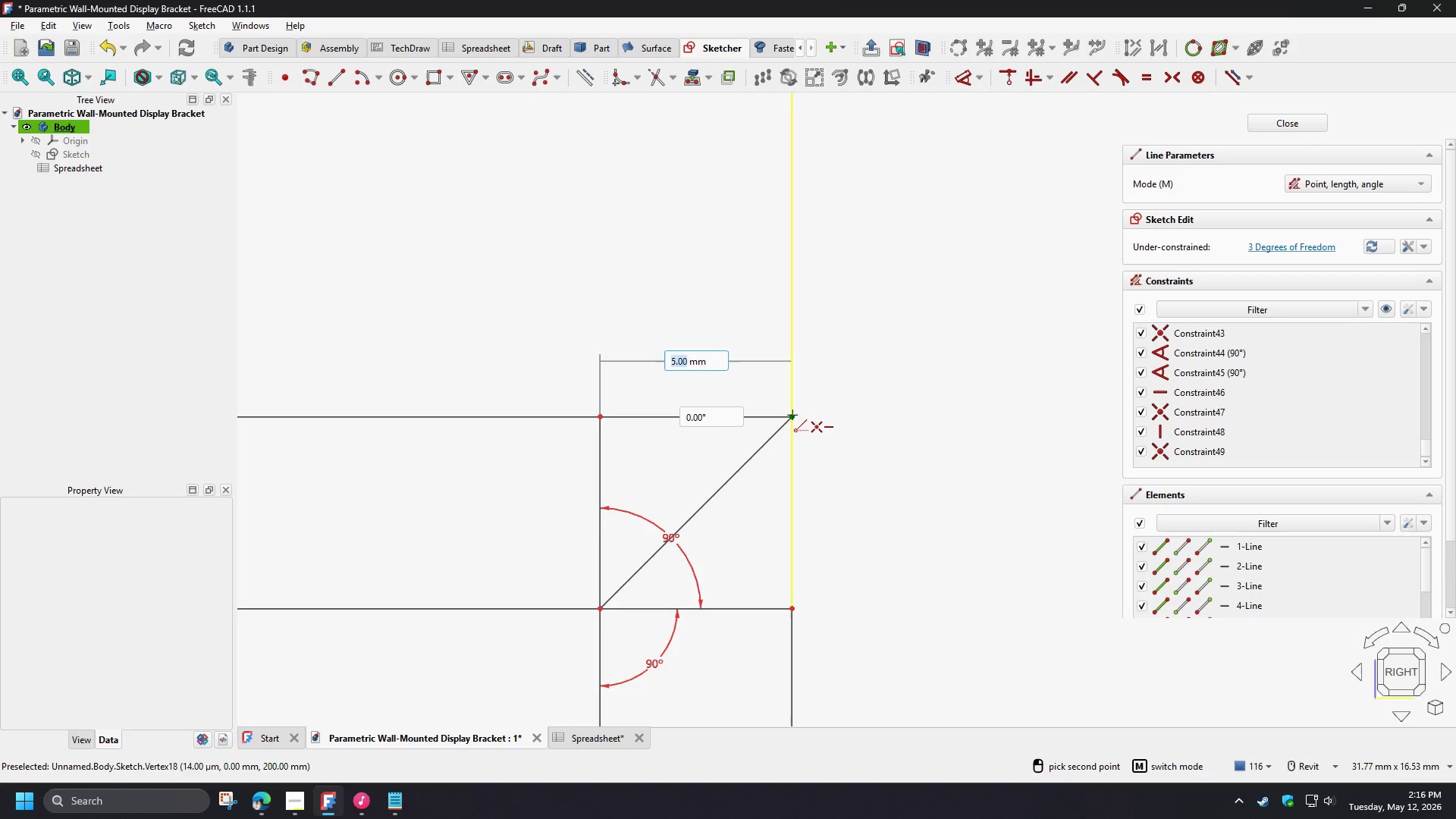 
left_click([792, 415])
 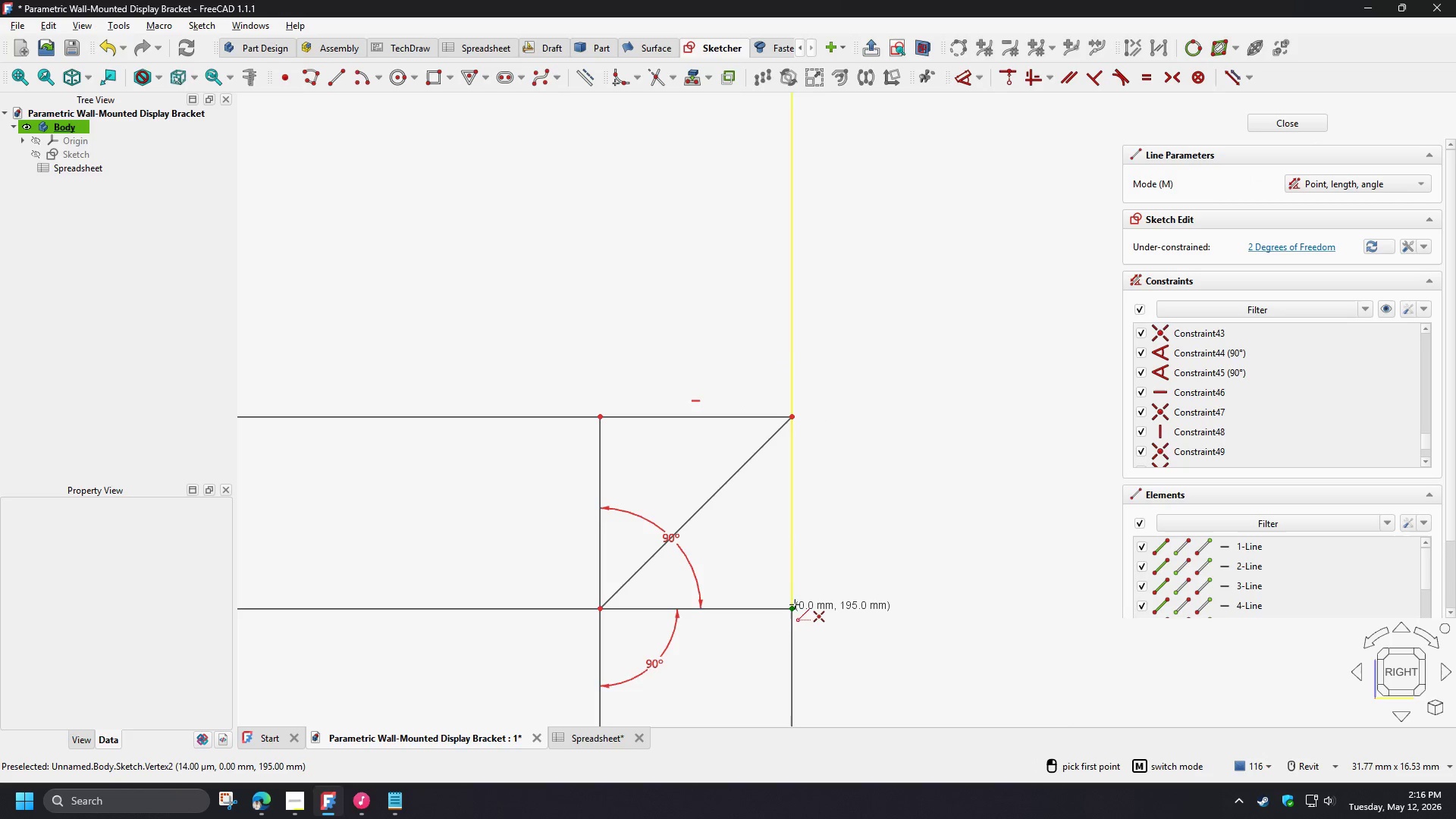 
left_click([793, 607])
 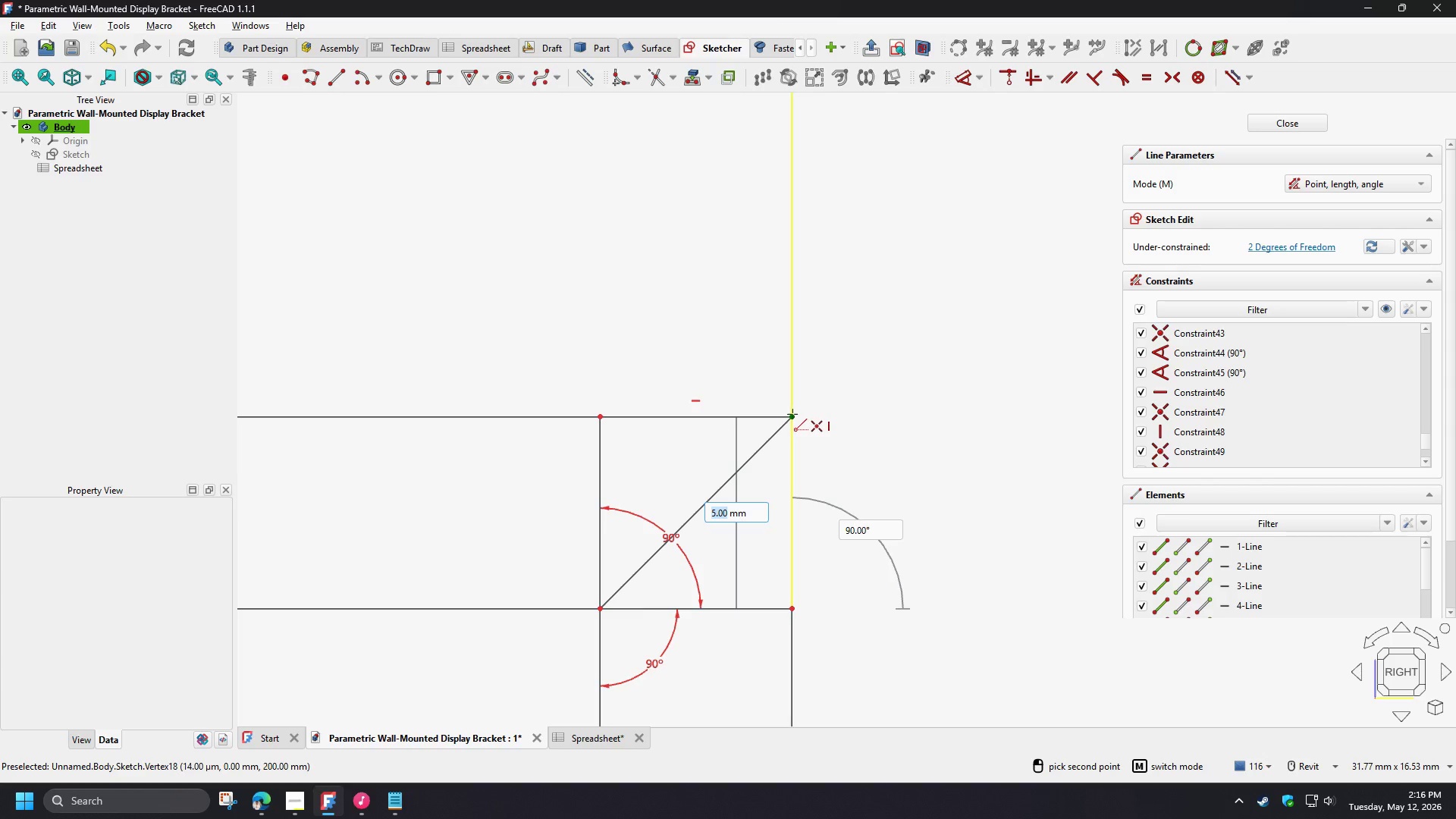 
left_click([792, 416])
 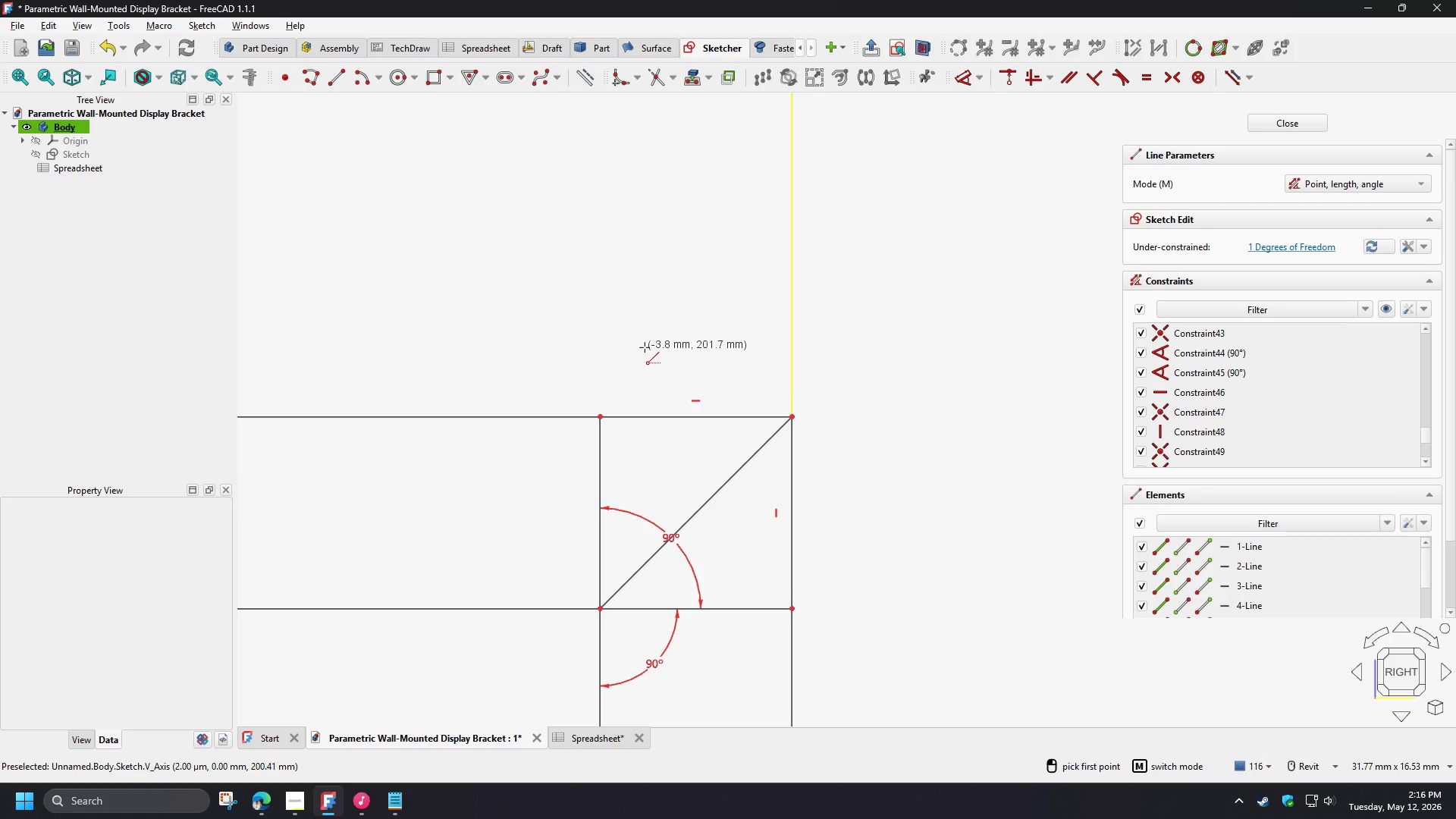 
scroll: coordinate [775, 361], scroll_direction: down, amount: 6.0
 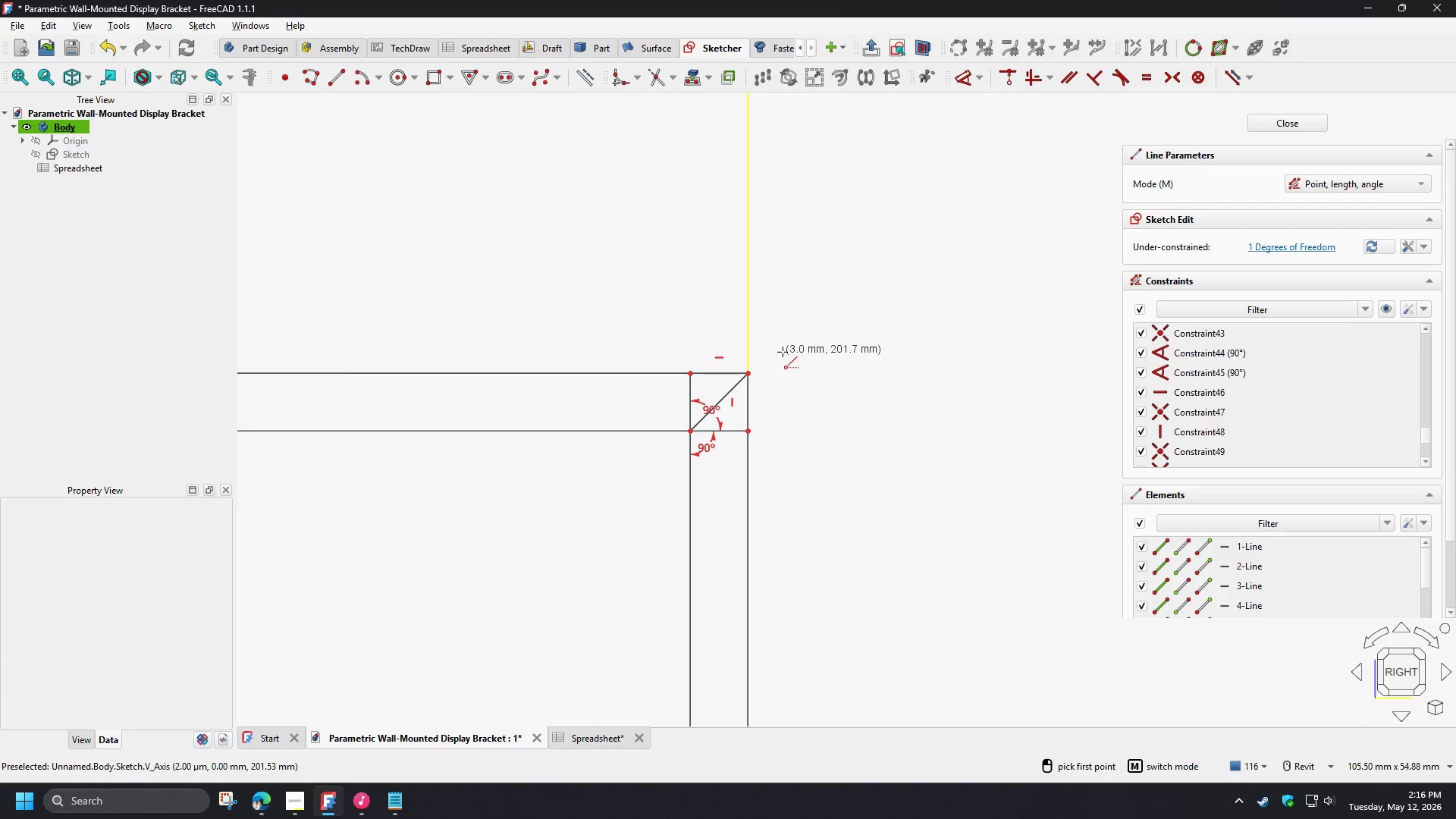 
scroll: coordinate [783, 346], scroll_direction: up, amount: 3.0
 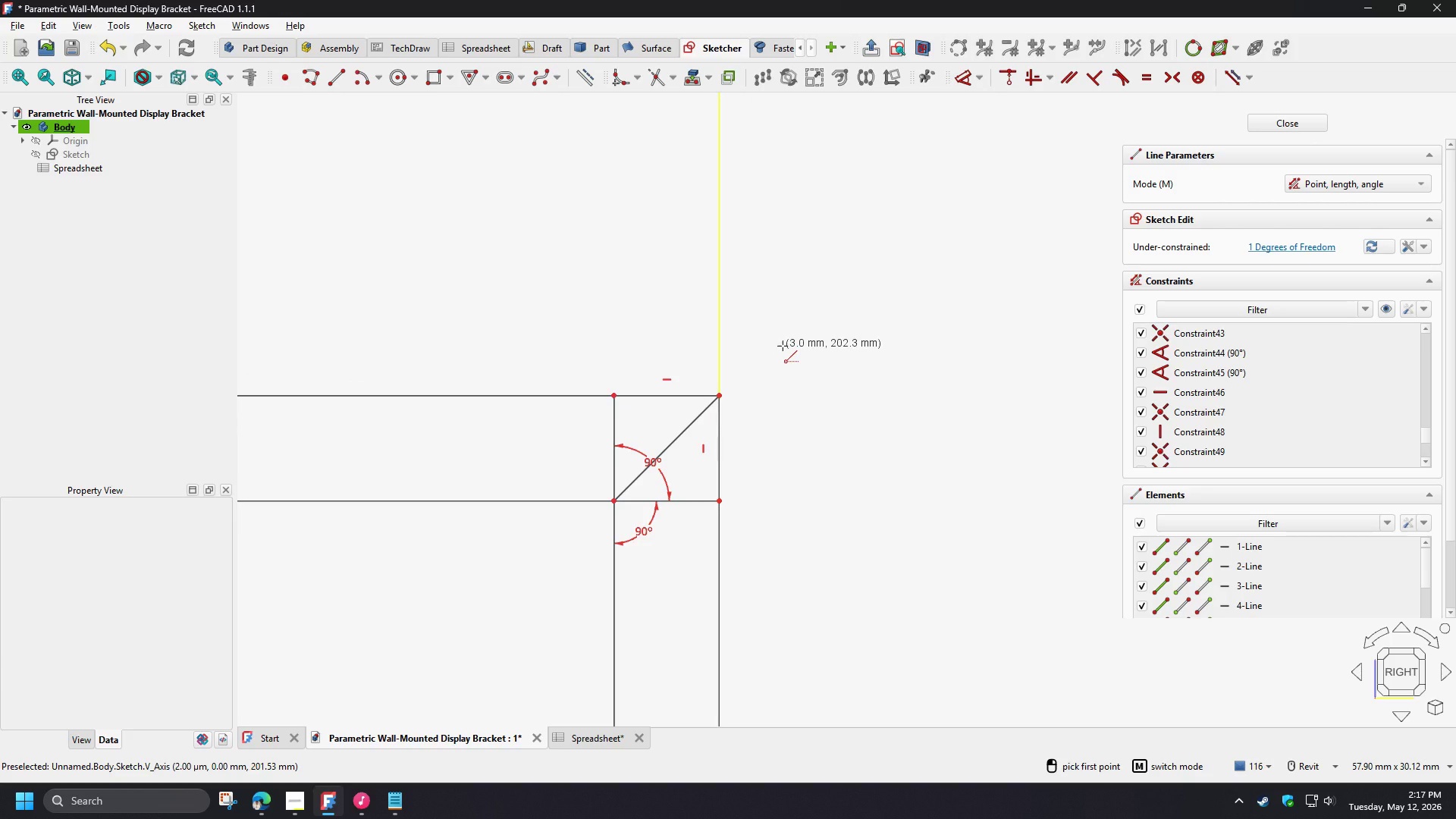 
right_click([783, 346])
 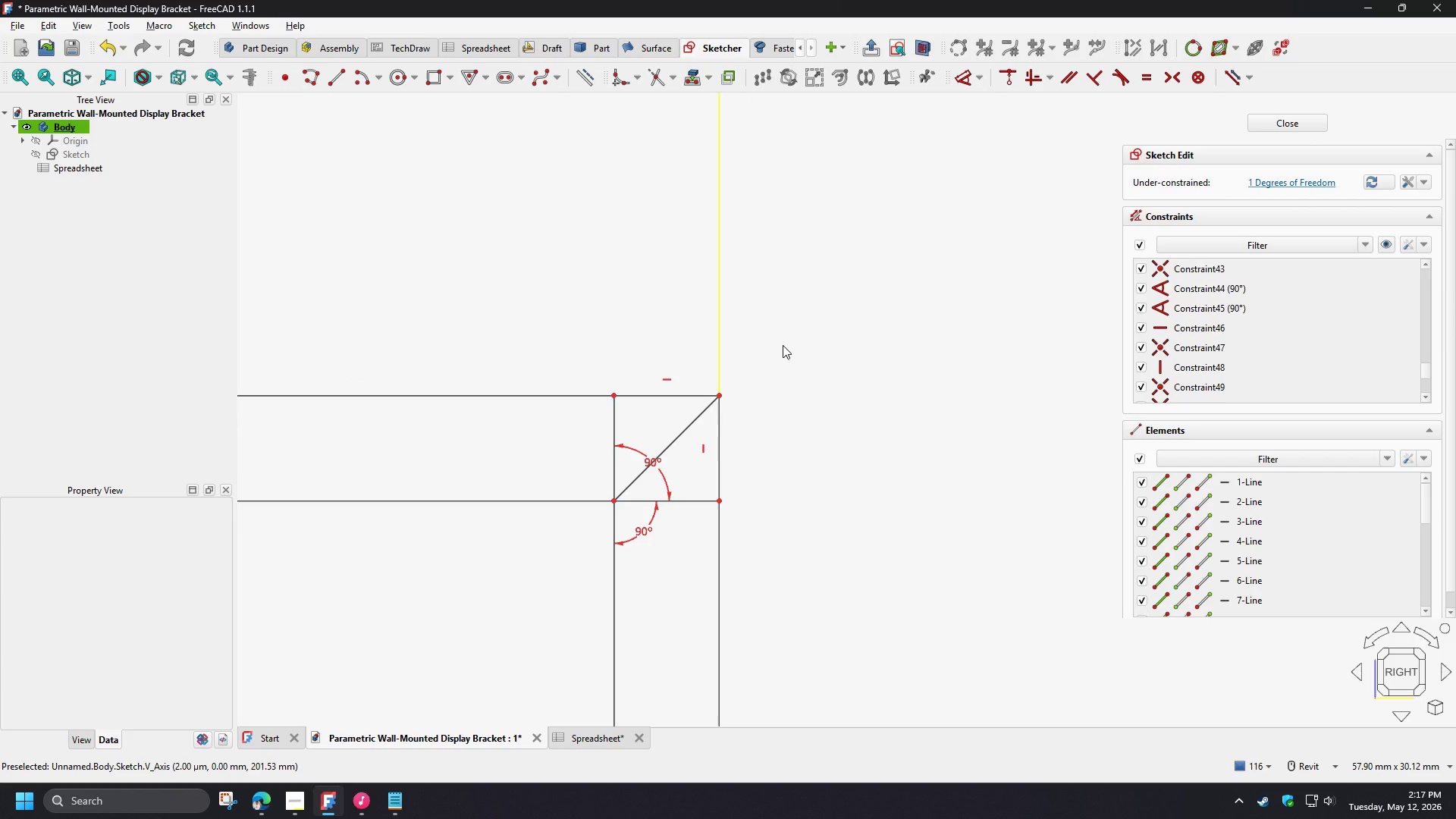 
wait(7.17)
 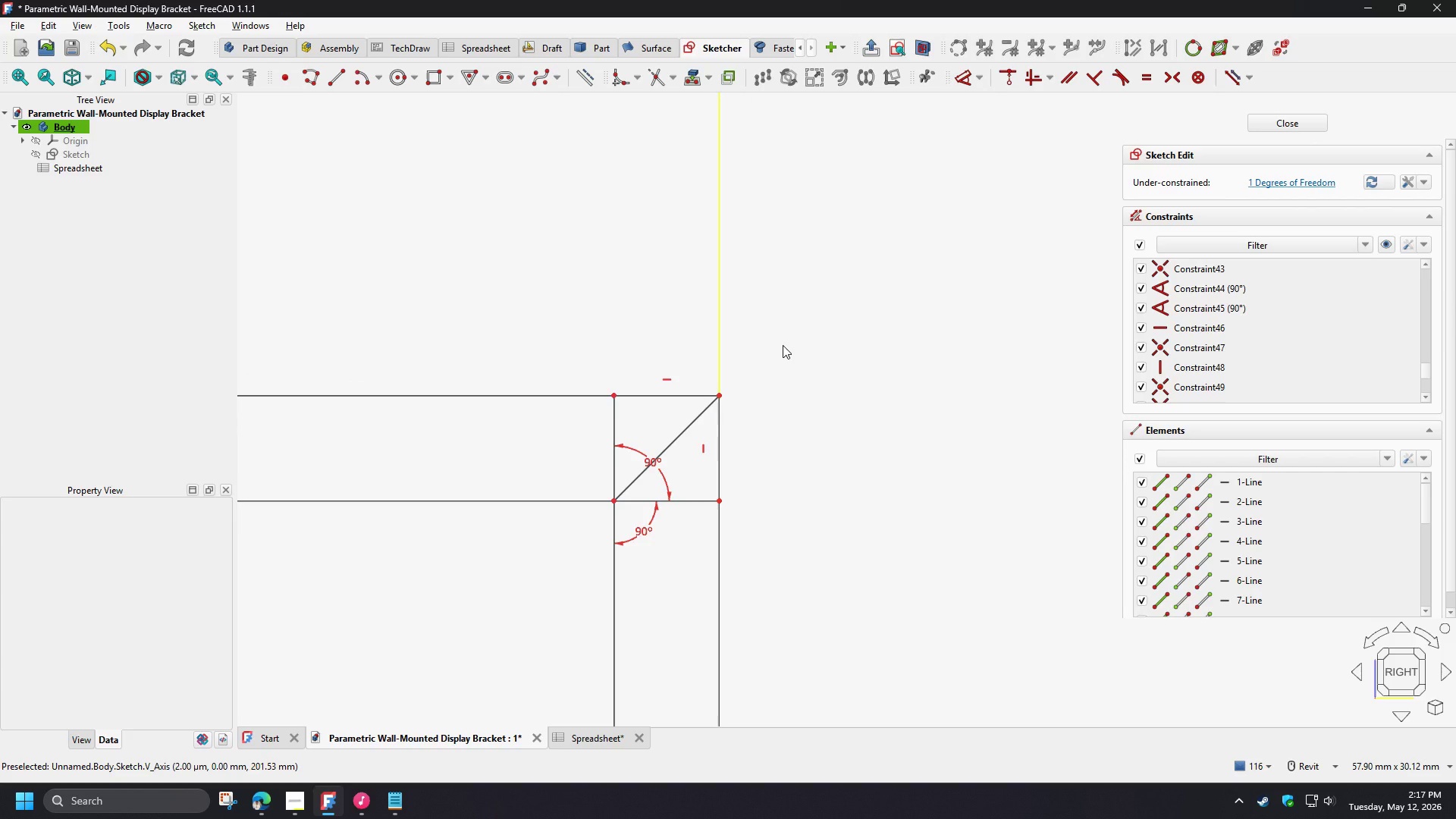 
scroll: coordinate [626, 280], scroll_direction: down, amount: 7.0
 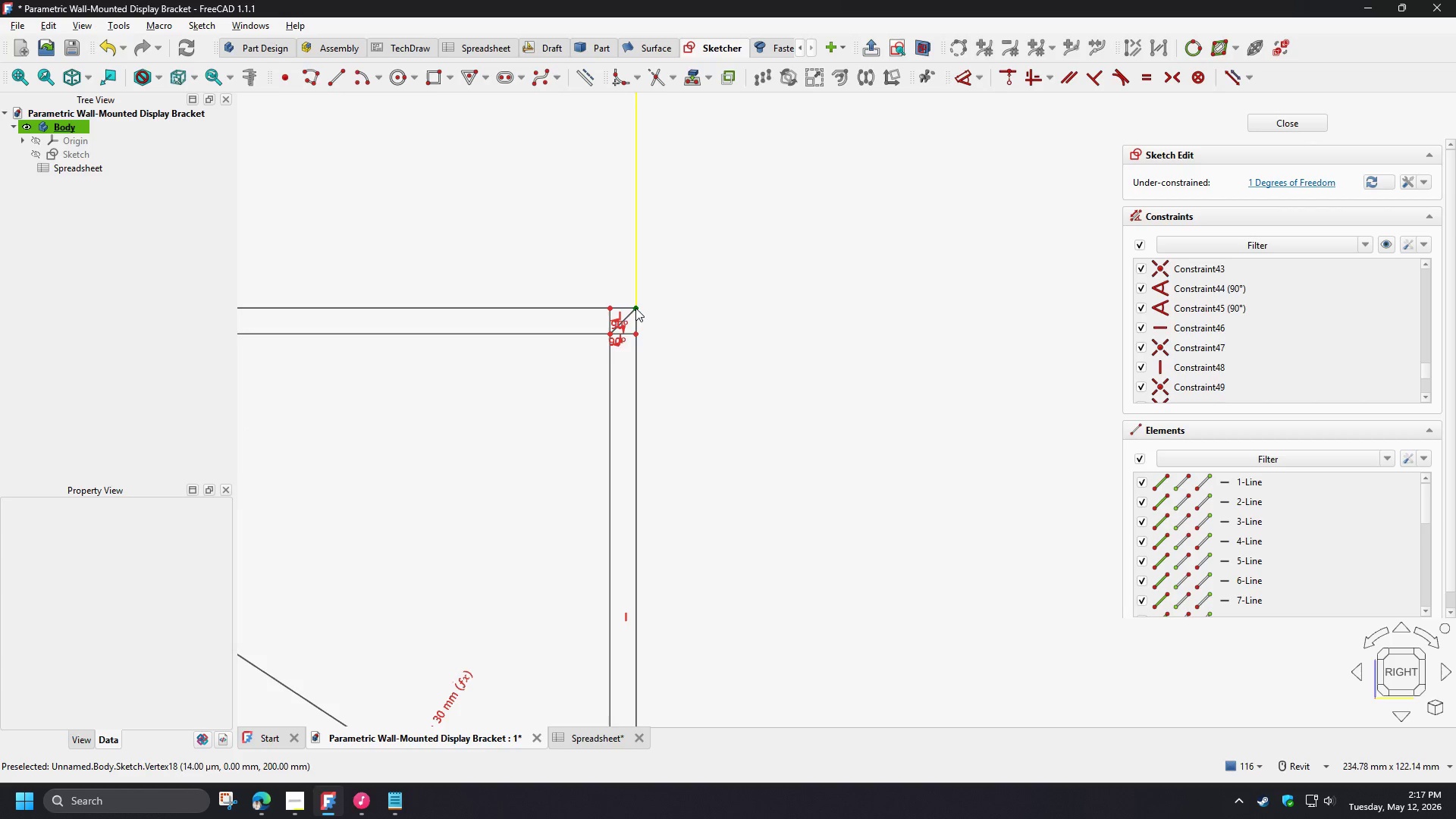 
left_click([635, 308])
 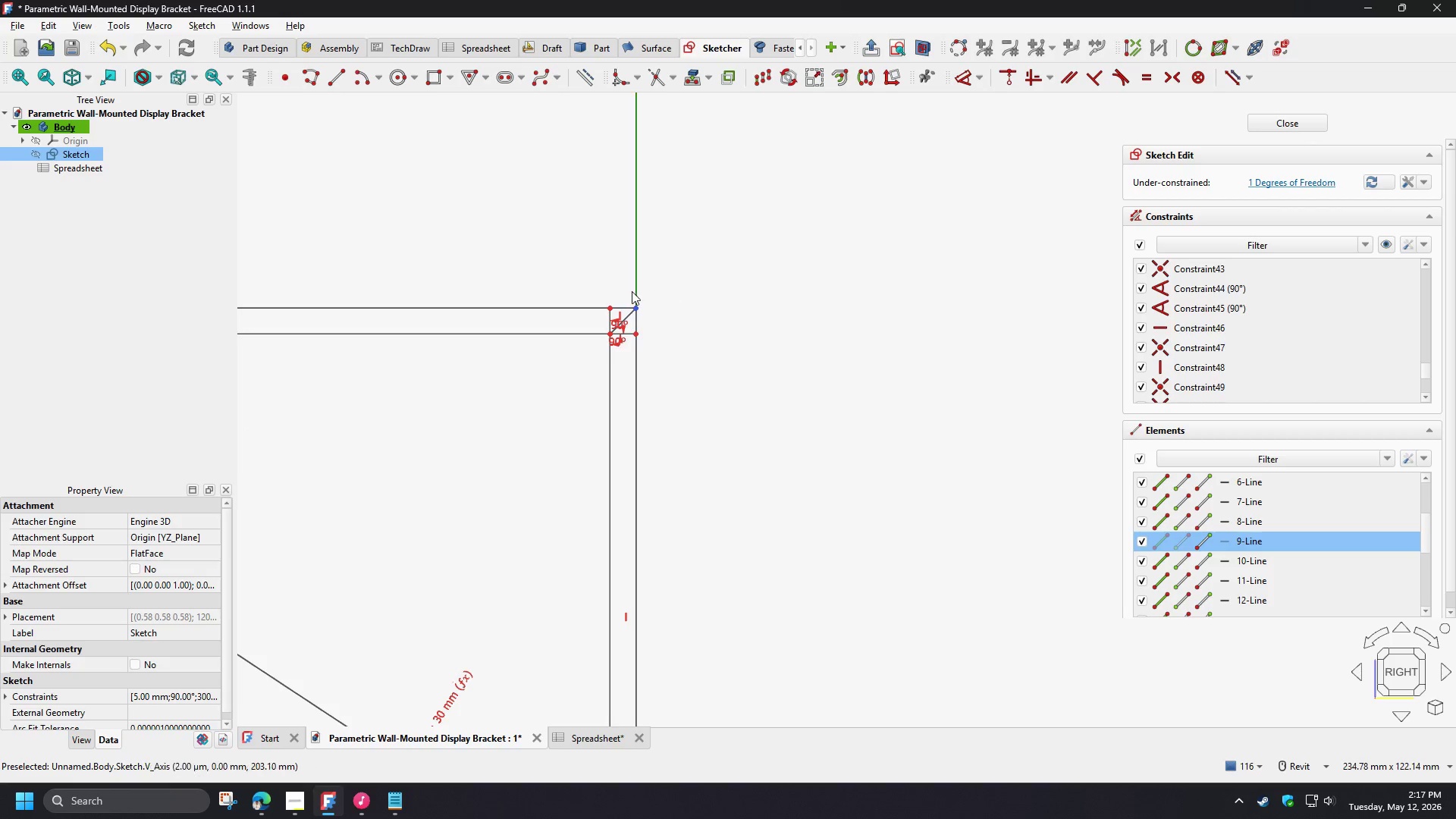 
scroll: coordinate [626, 299], scroll_direction: up, amount: 9.0
 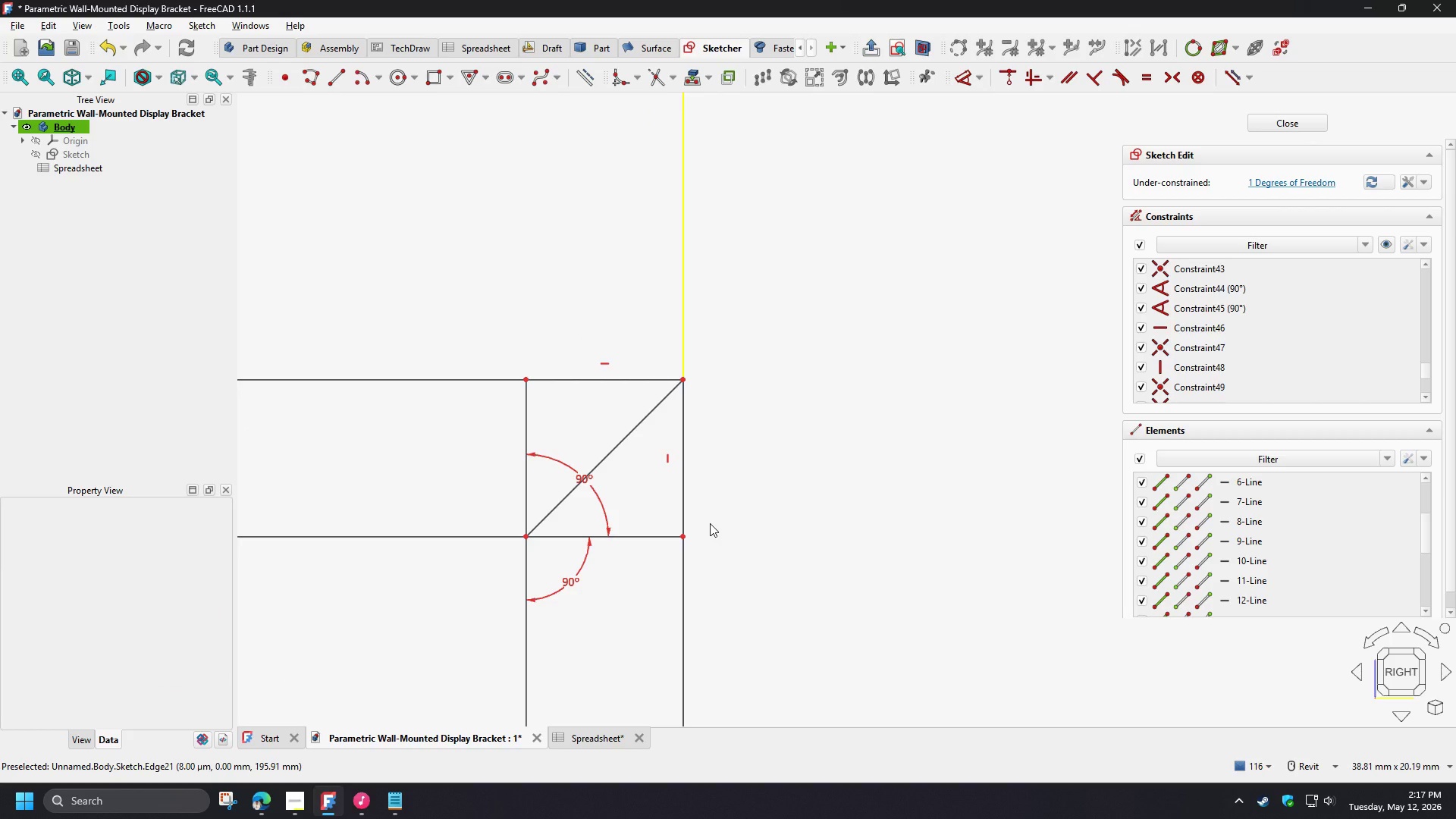 
wait(6.91)
 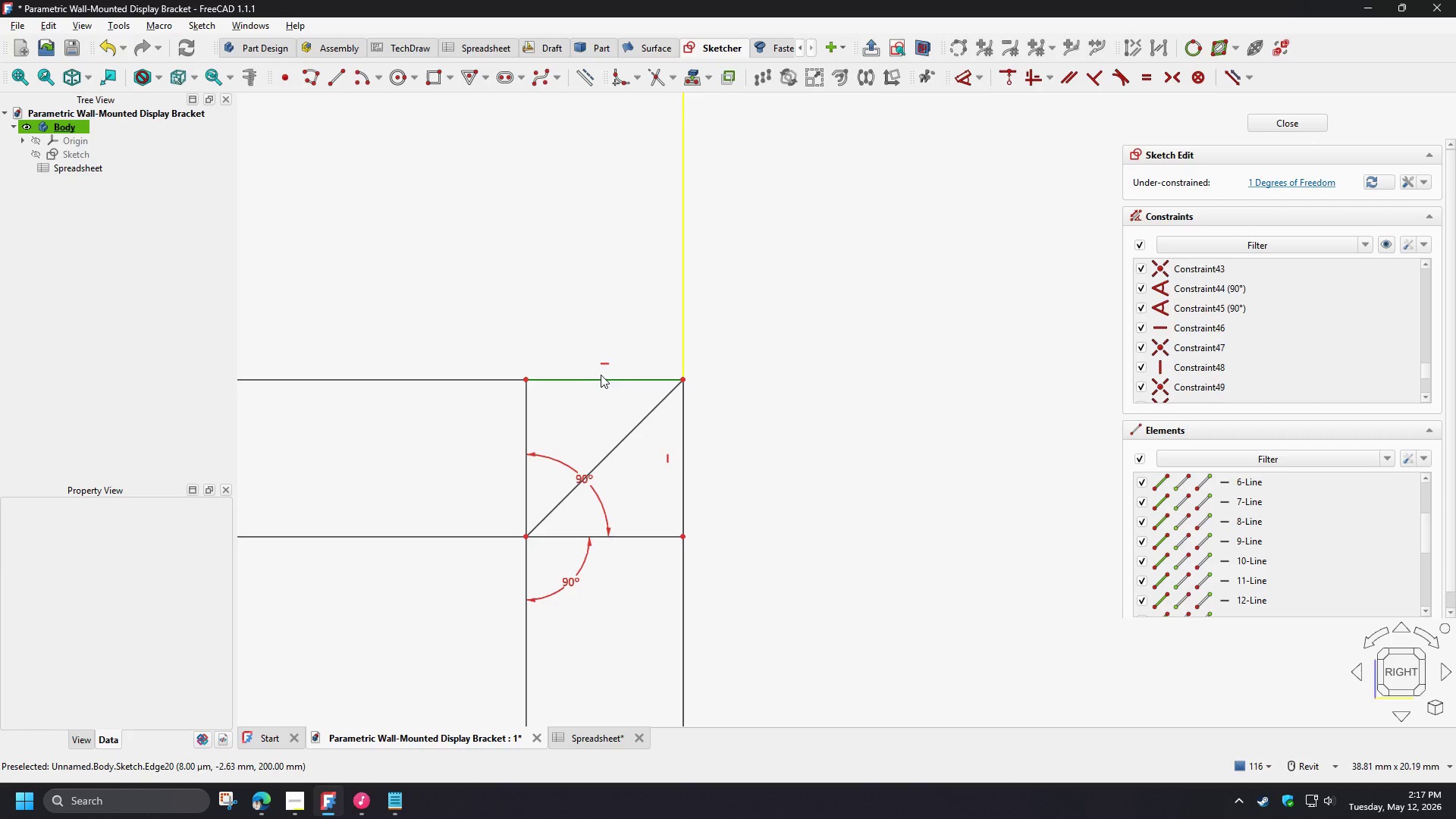 
left_click_drag(start_coordinate=[684, 485], to_coordinate=[708, 479])
 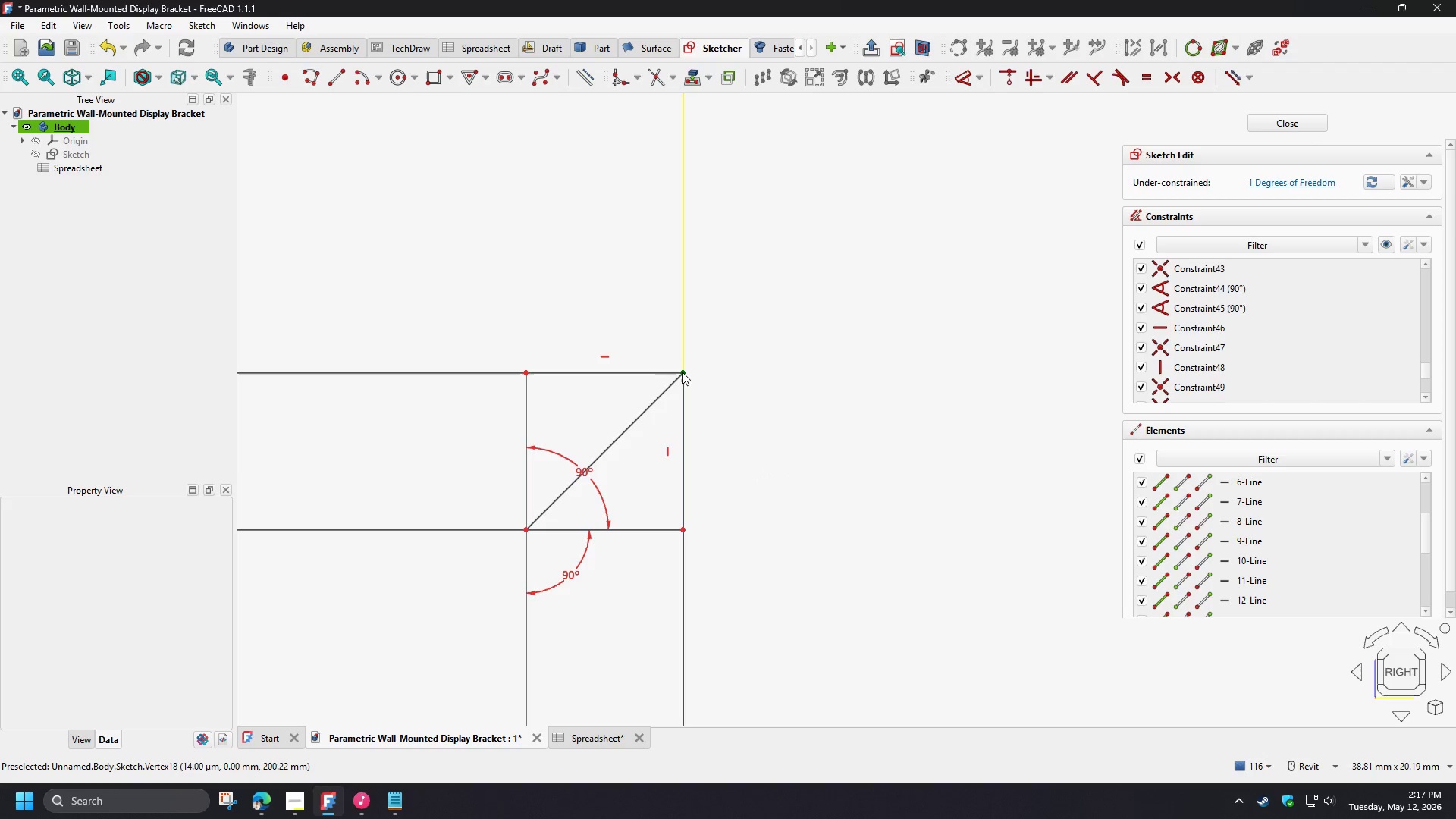 
left_click([682, 372])
 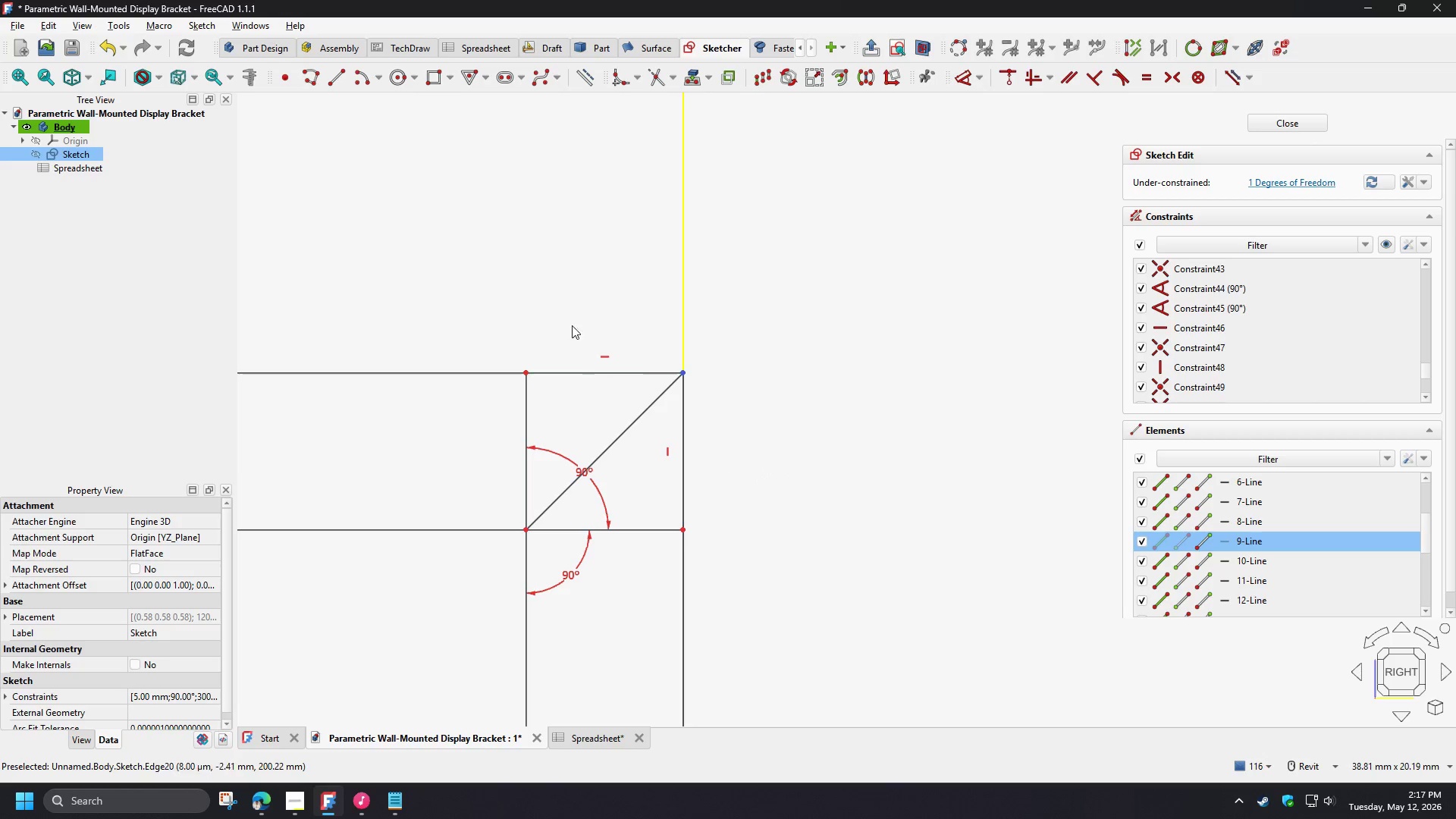 
scroll: coordinate [642, 274], scroll_direction: down, amount: 14.0
 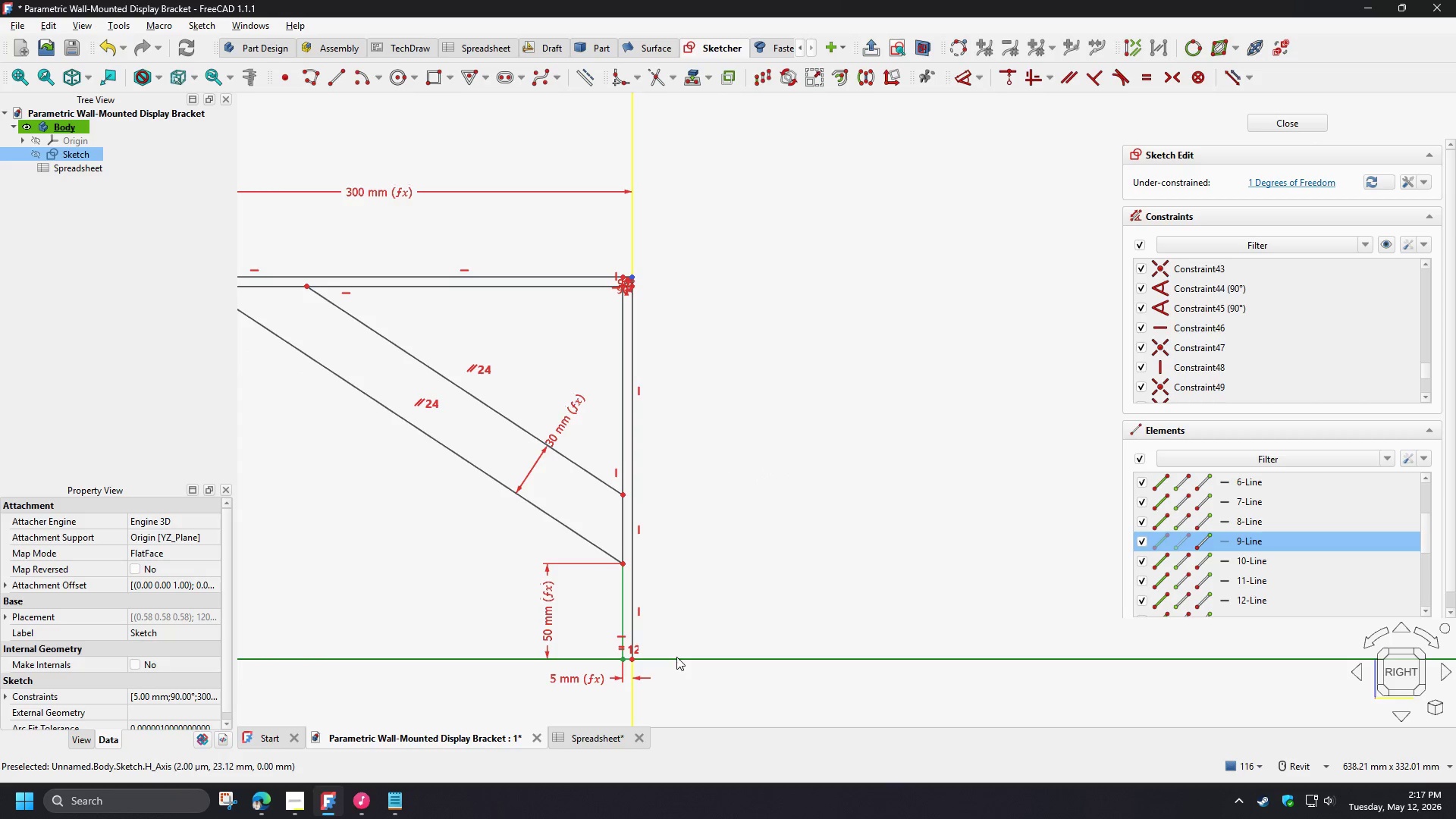 
left_click([676, 657])
 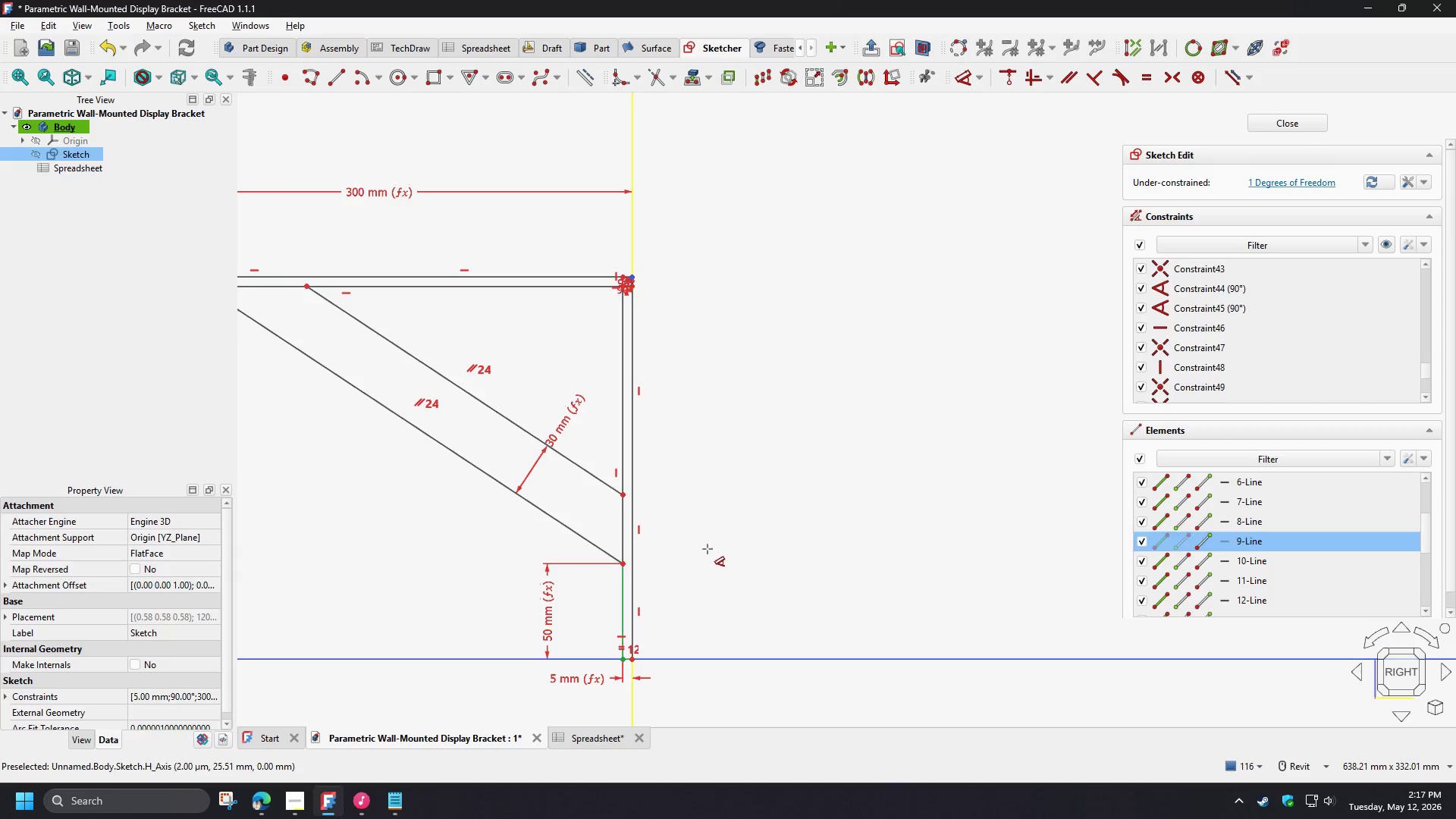 
key(D)
 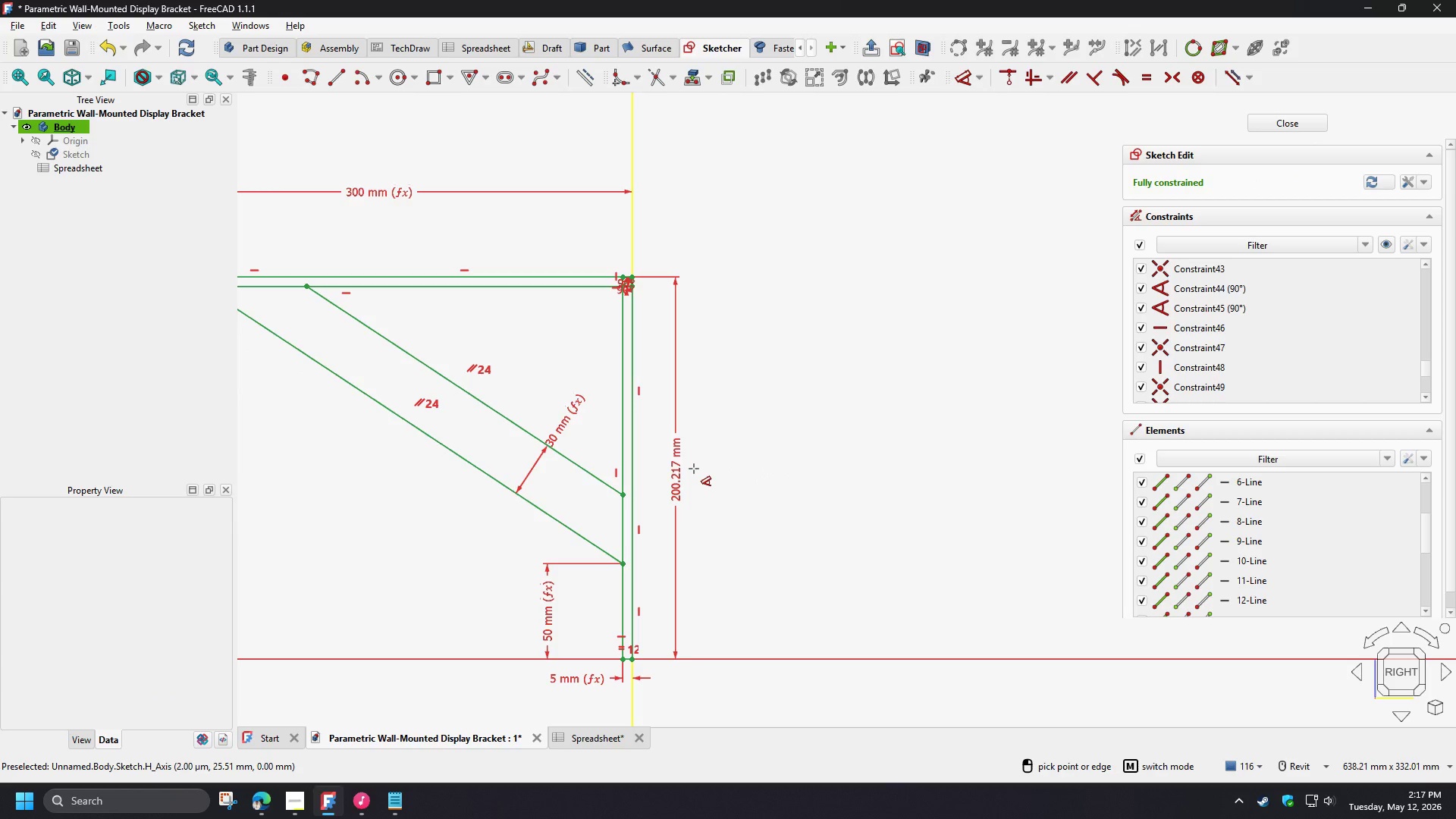 
left_click([694, 469])
 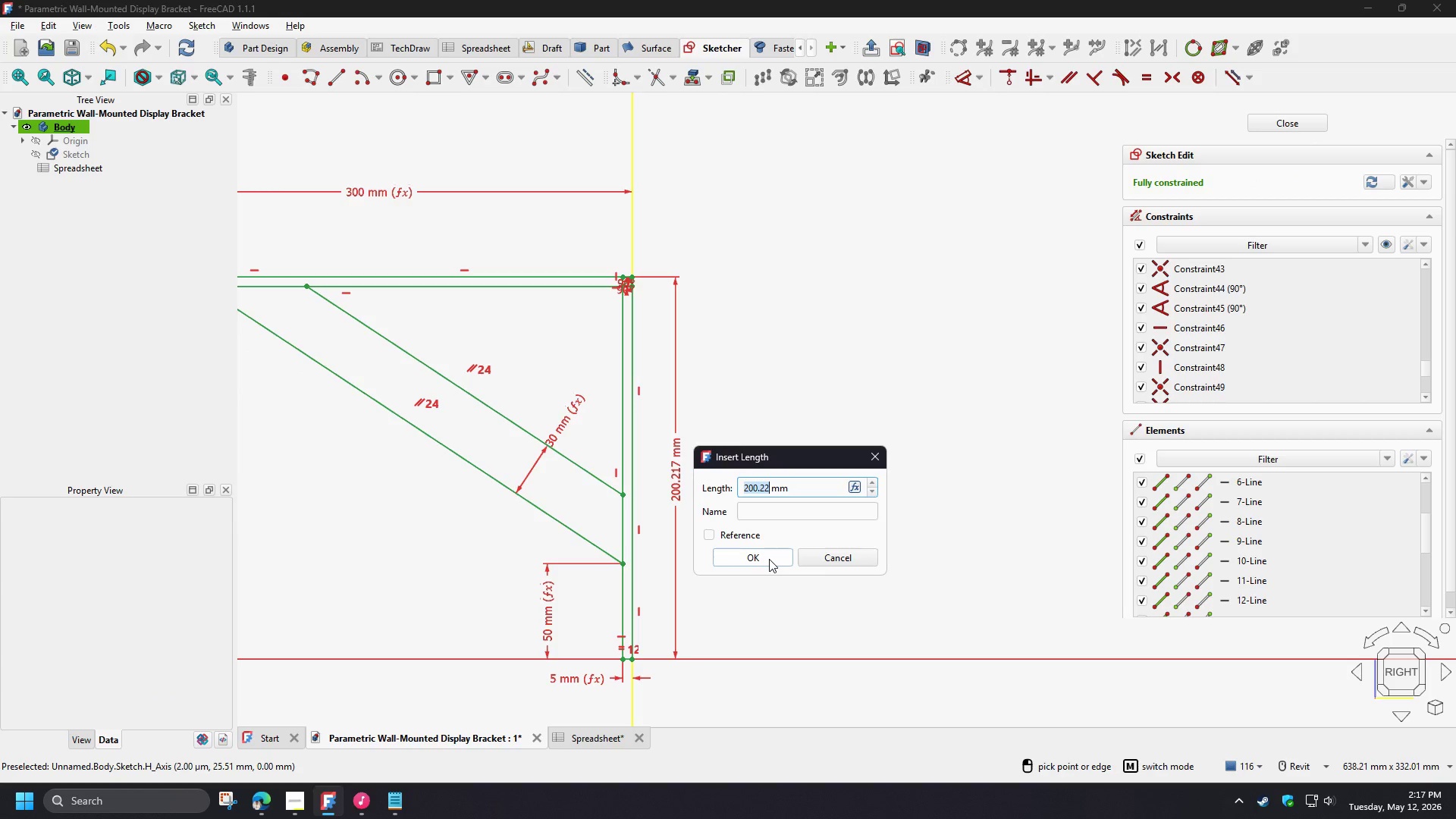 
key(Numpad1)
 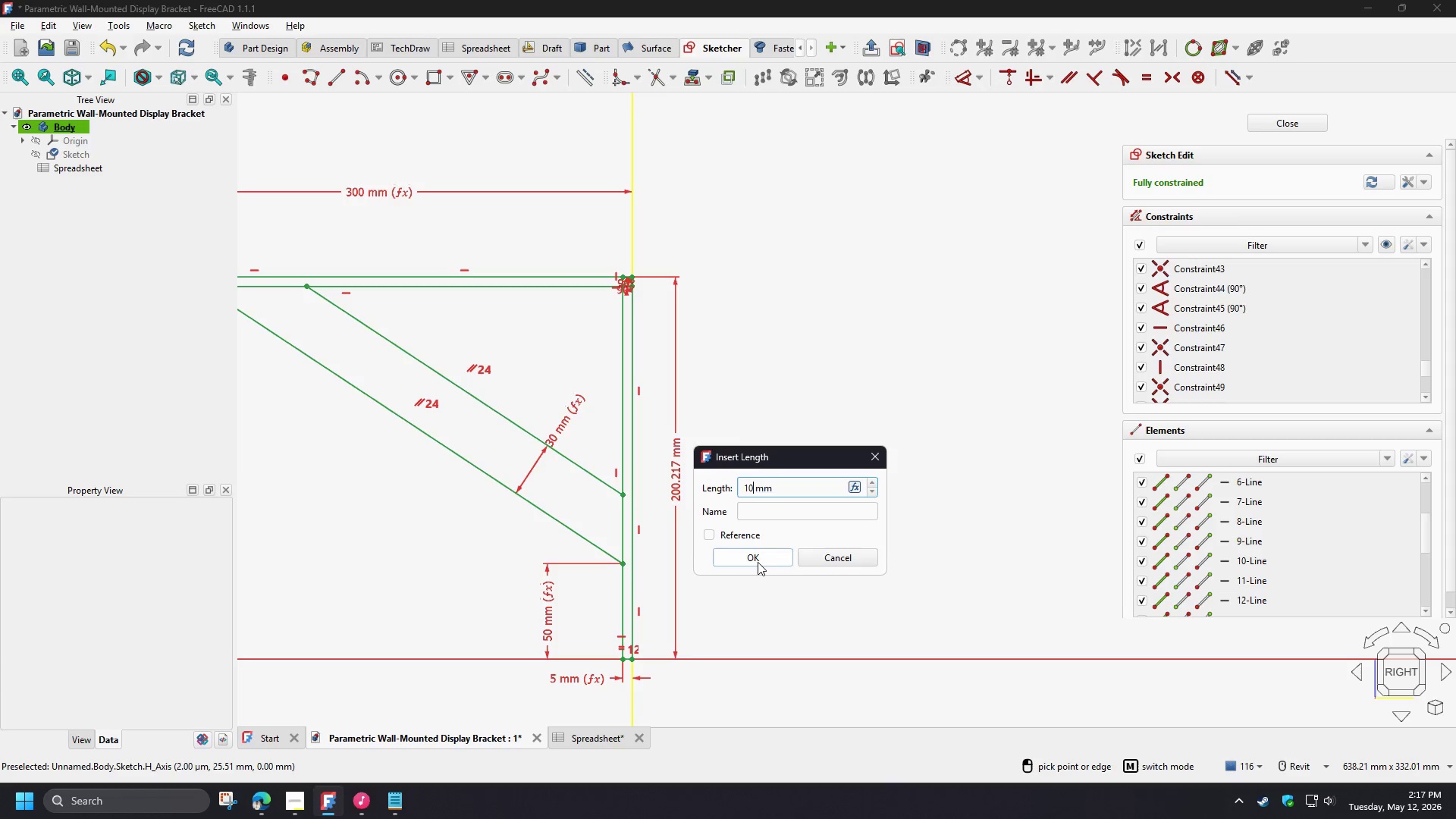 
key(Numpad0)
 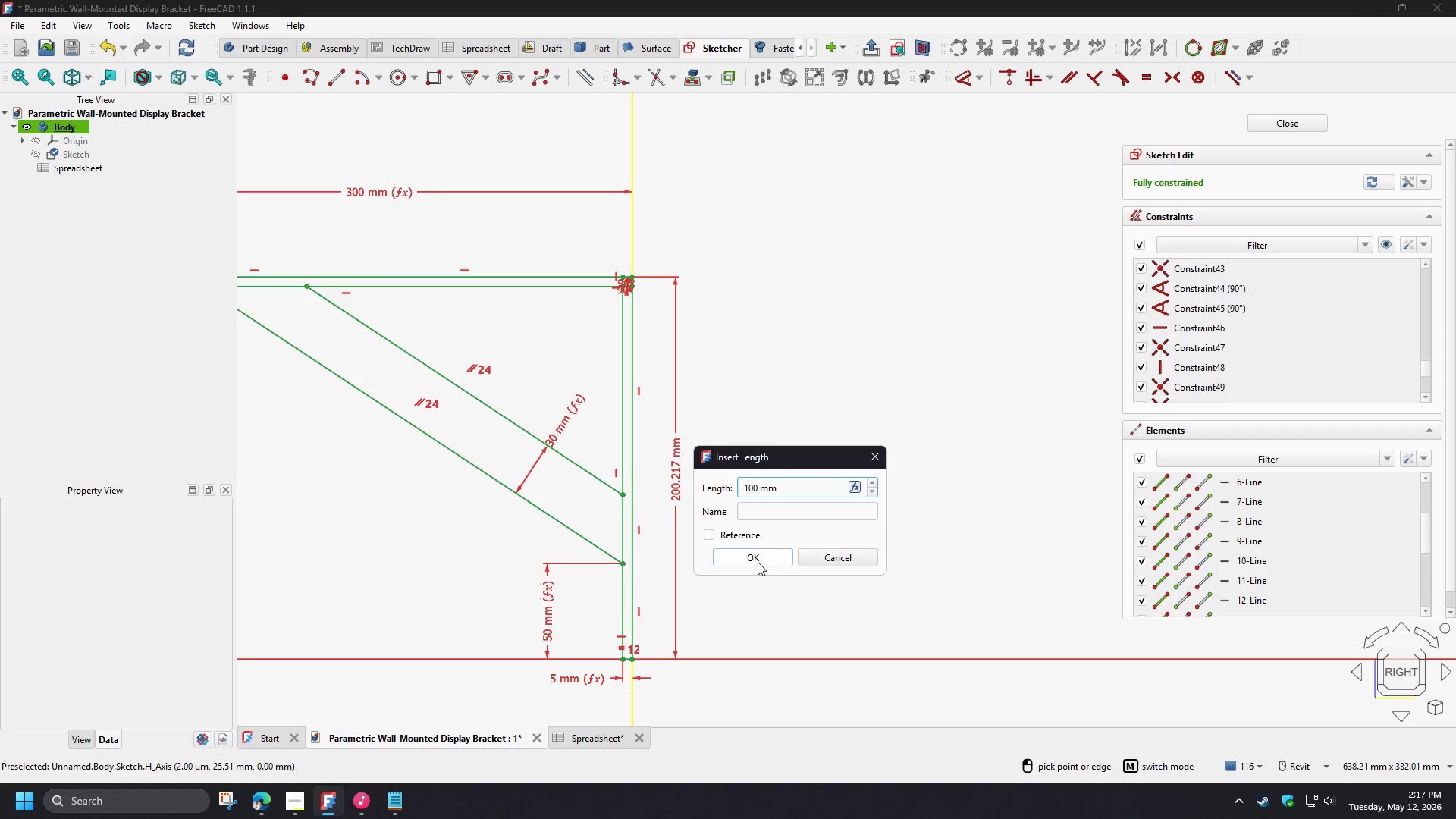 
key(Numpad0)
 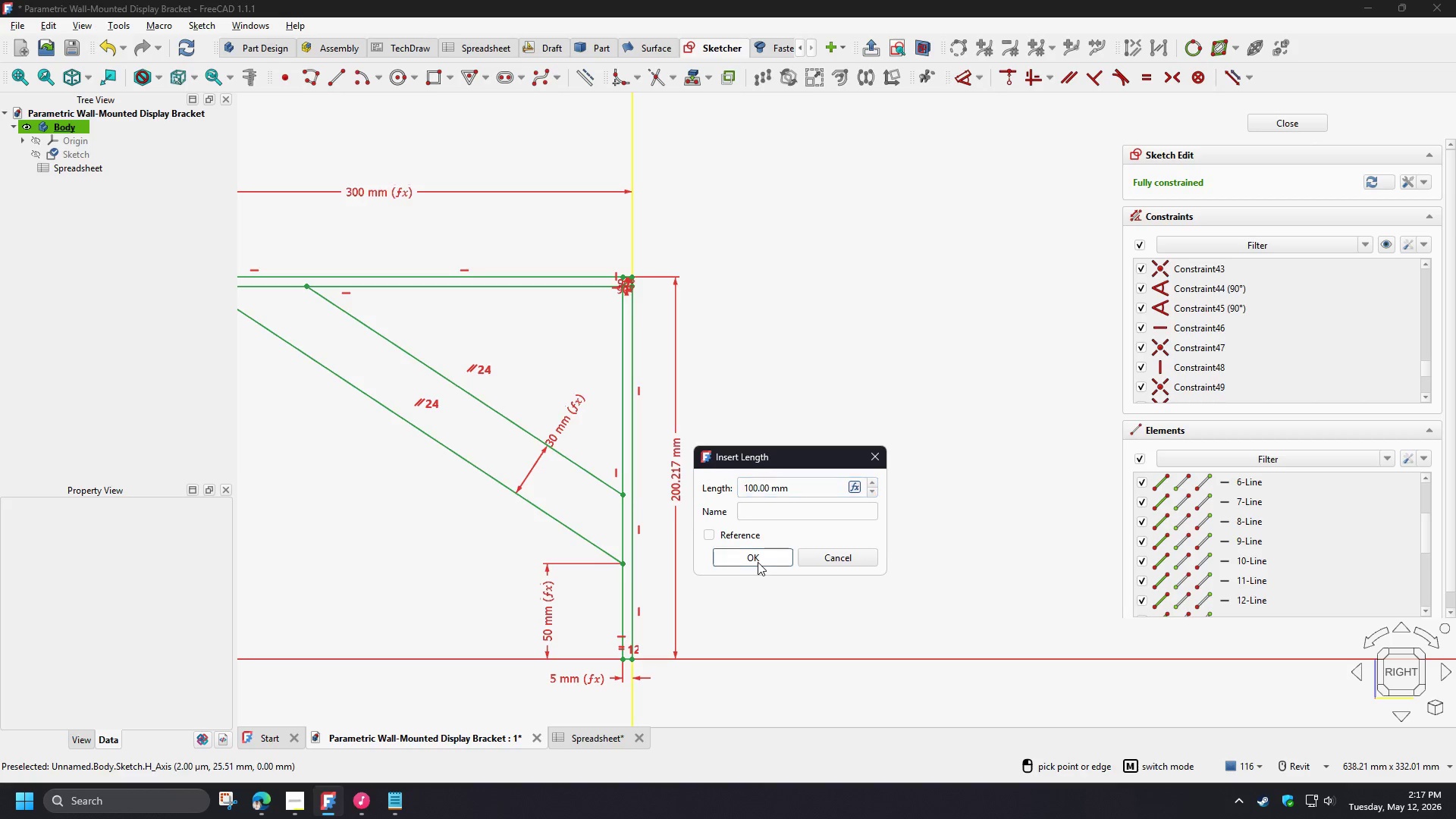 
left_click([758, 562])
 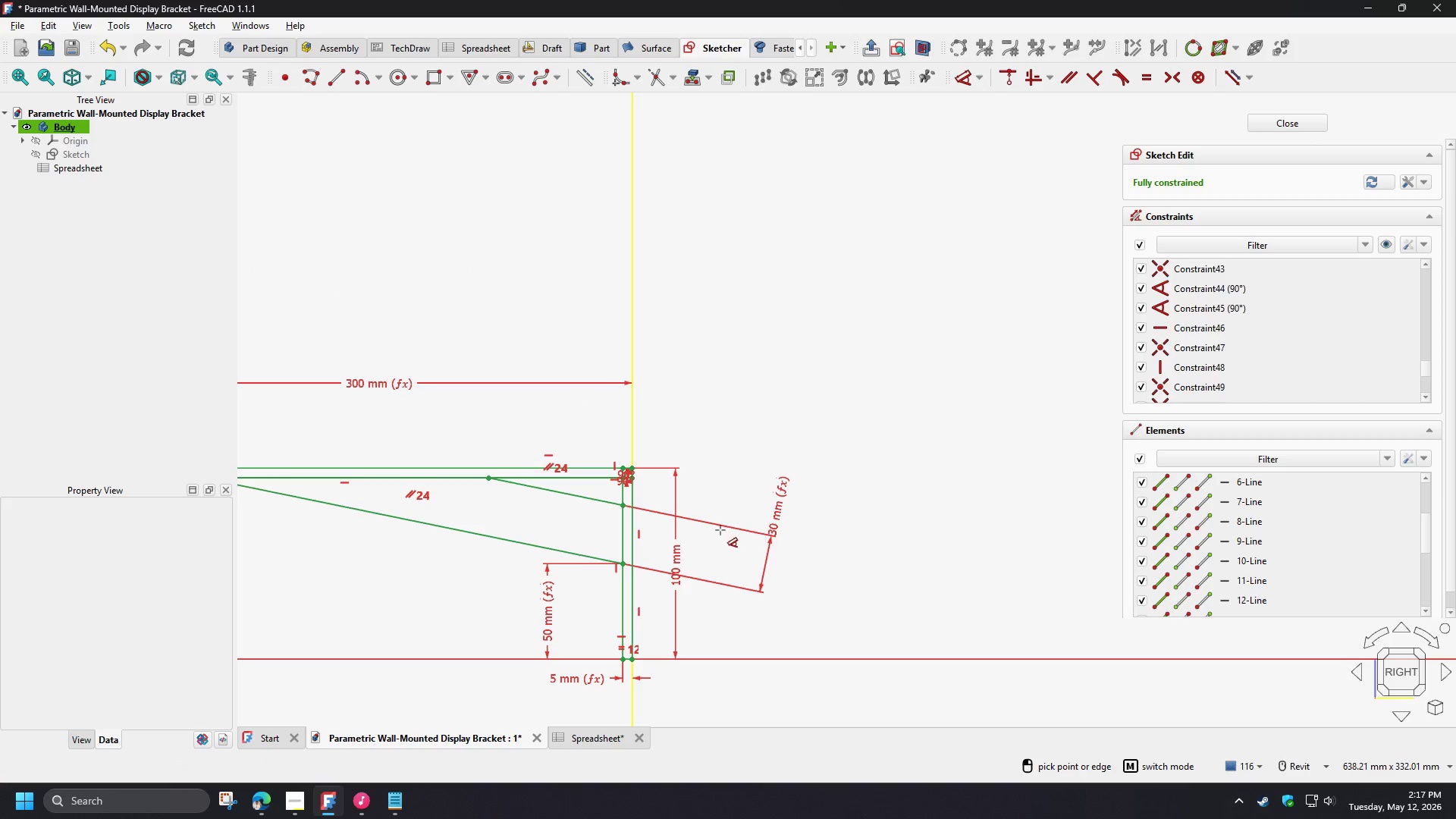 
scroll: coordinate [629, 471], scroll_direction: up, amount: 10.0
 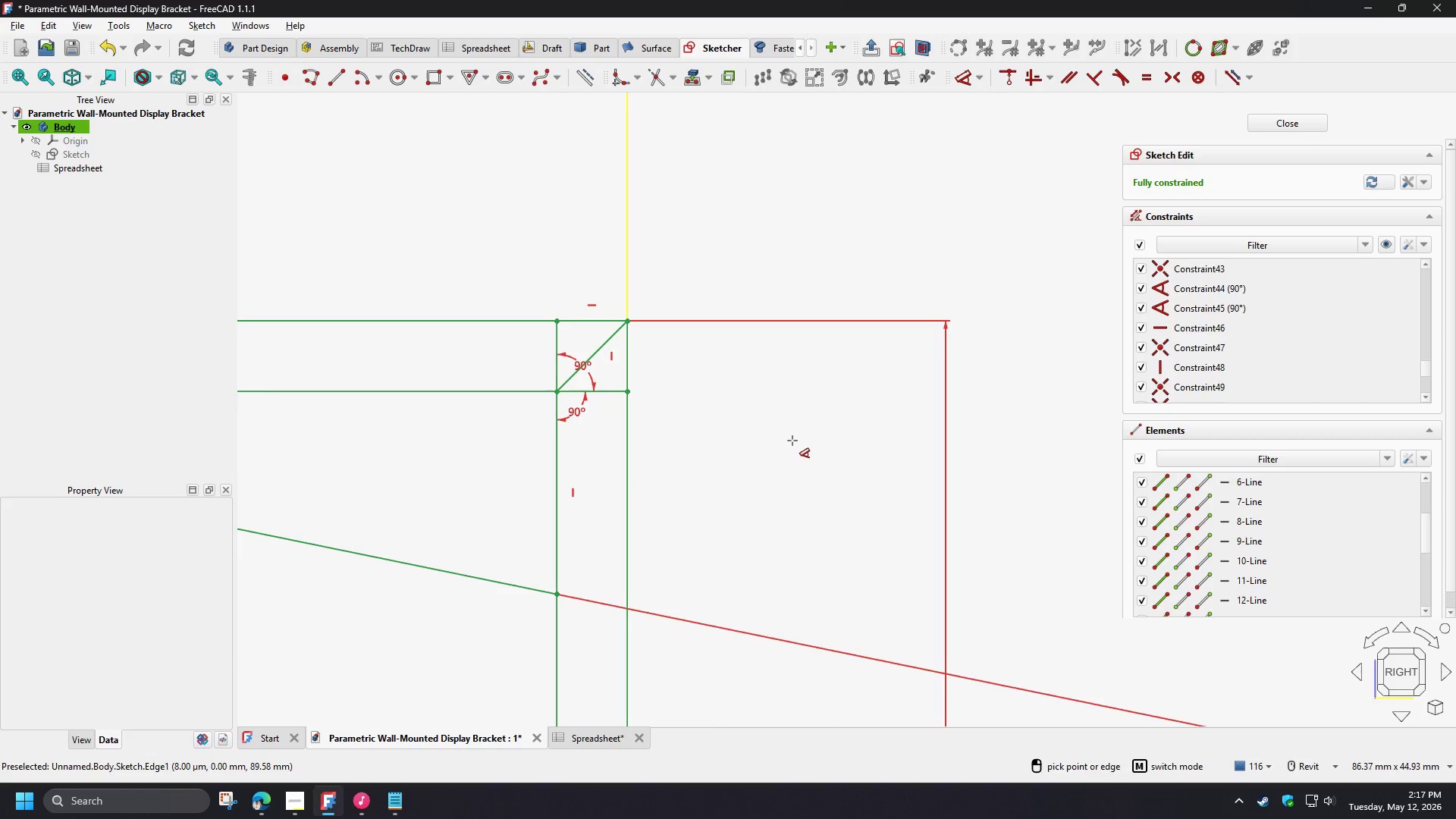 
scroll: coordinate [879, 485], scroll_direction: down, amount: 12.0
 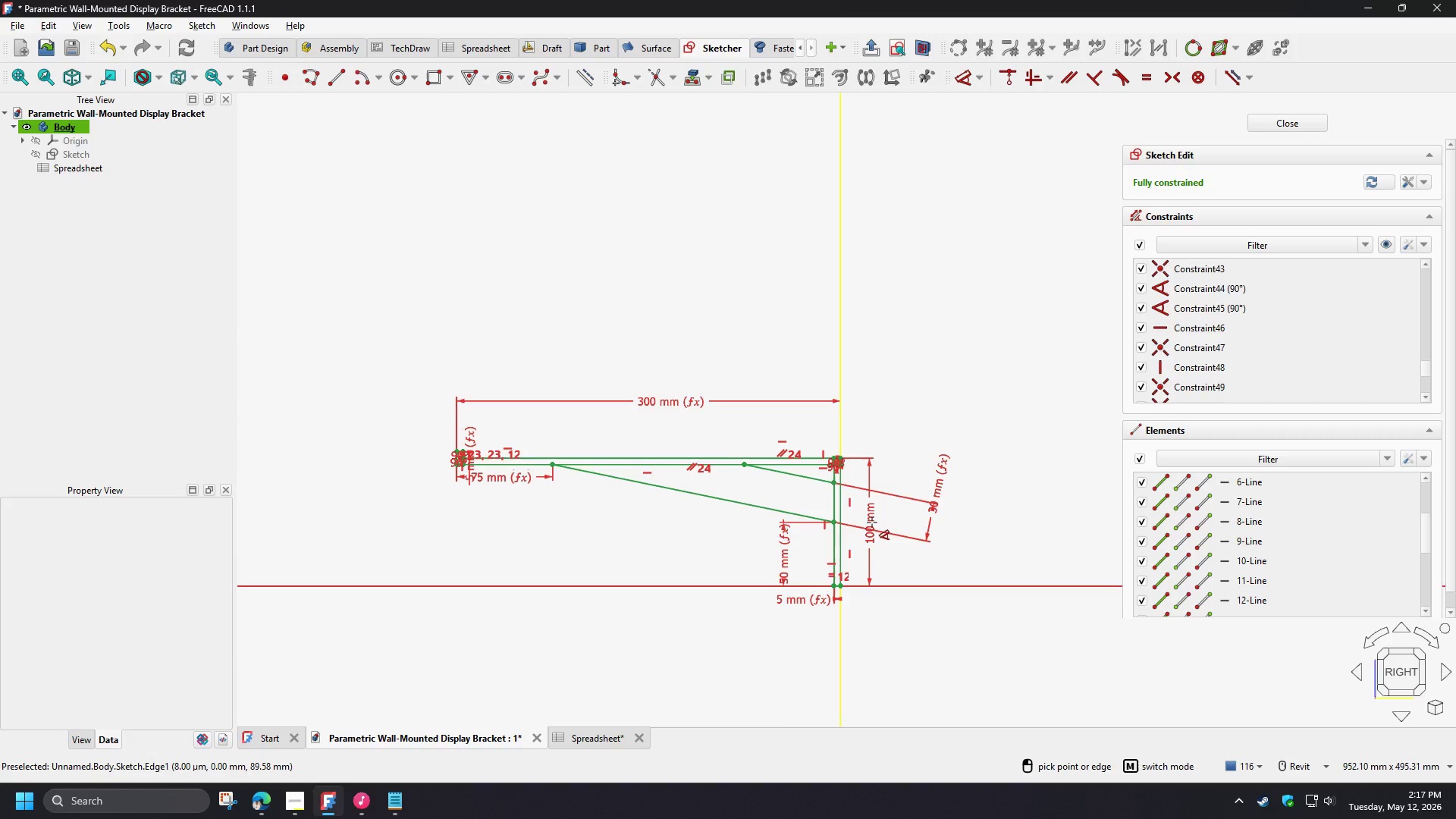 
scroll: coordinate [871, 520], scroll_direction: up, amount: 5.0
 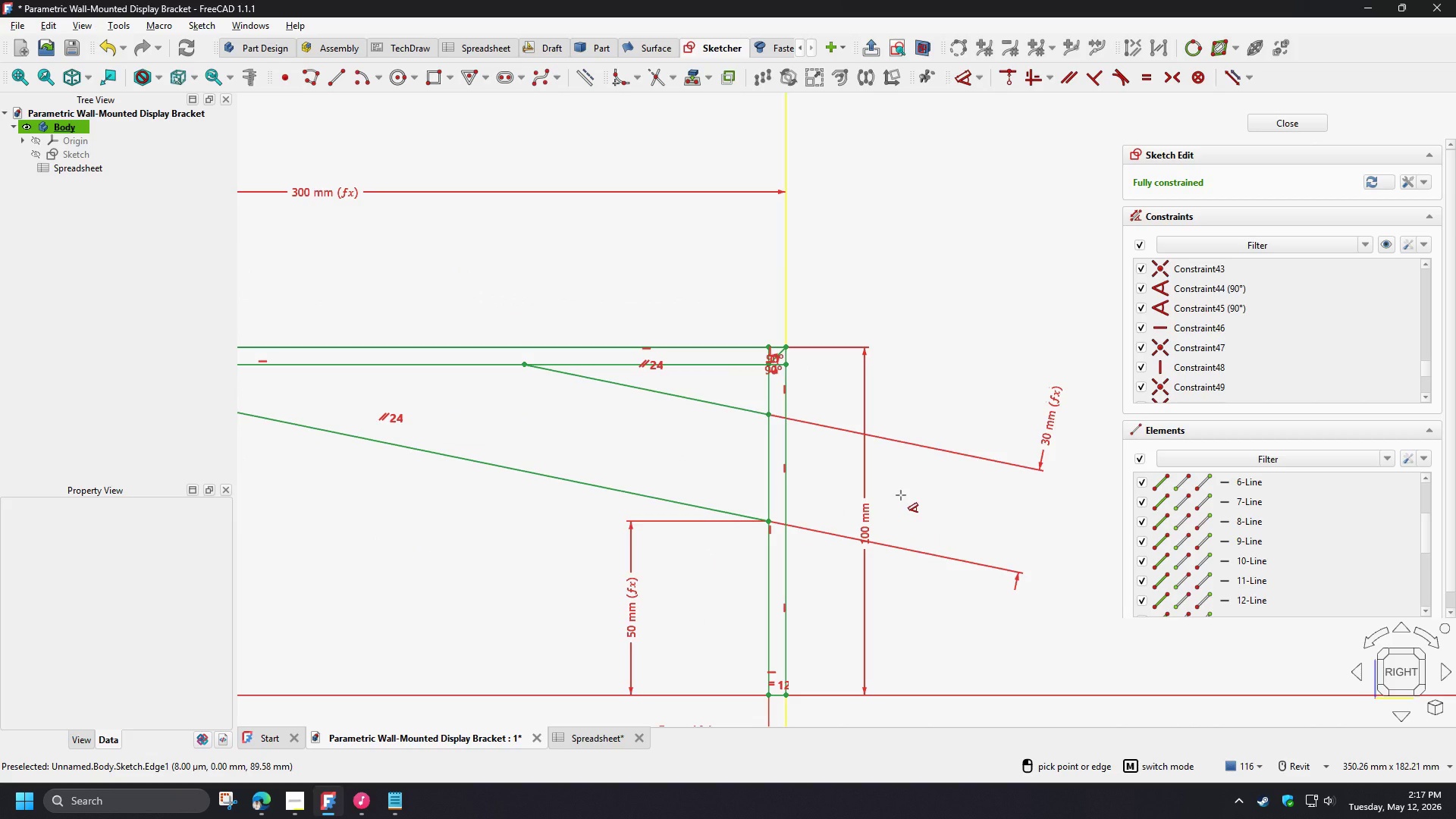 
scroll: coordinate [905, 480], scroll_direction: down, amount: 2.0
 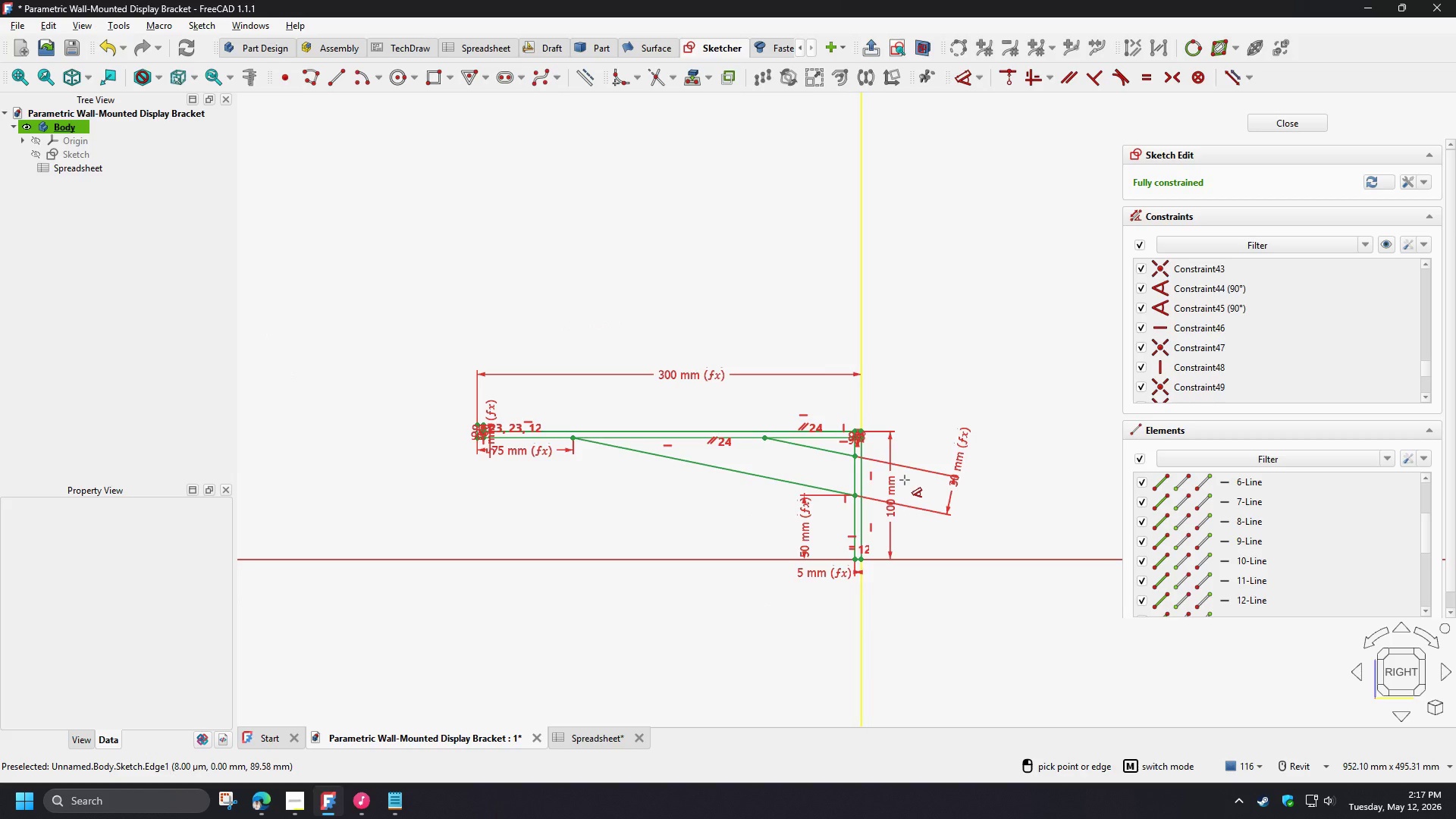 
scroll: coordinate [1017, 485], scroll_direction: up, amount: 4.0
 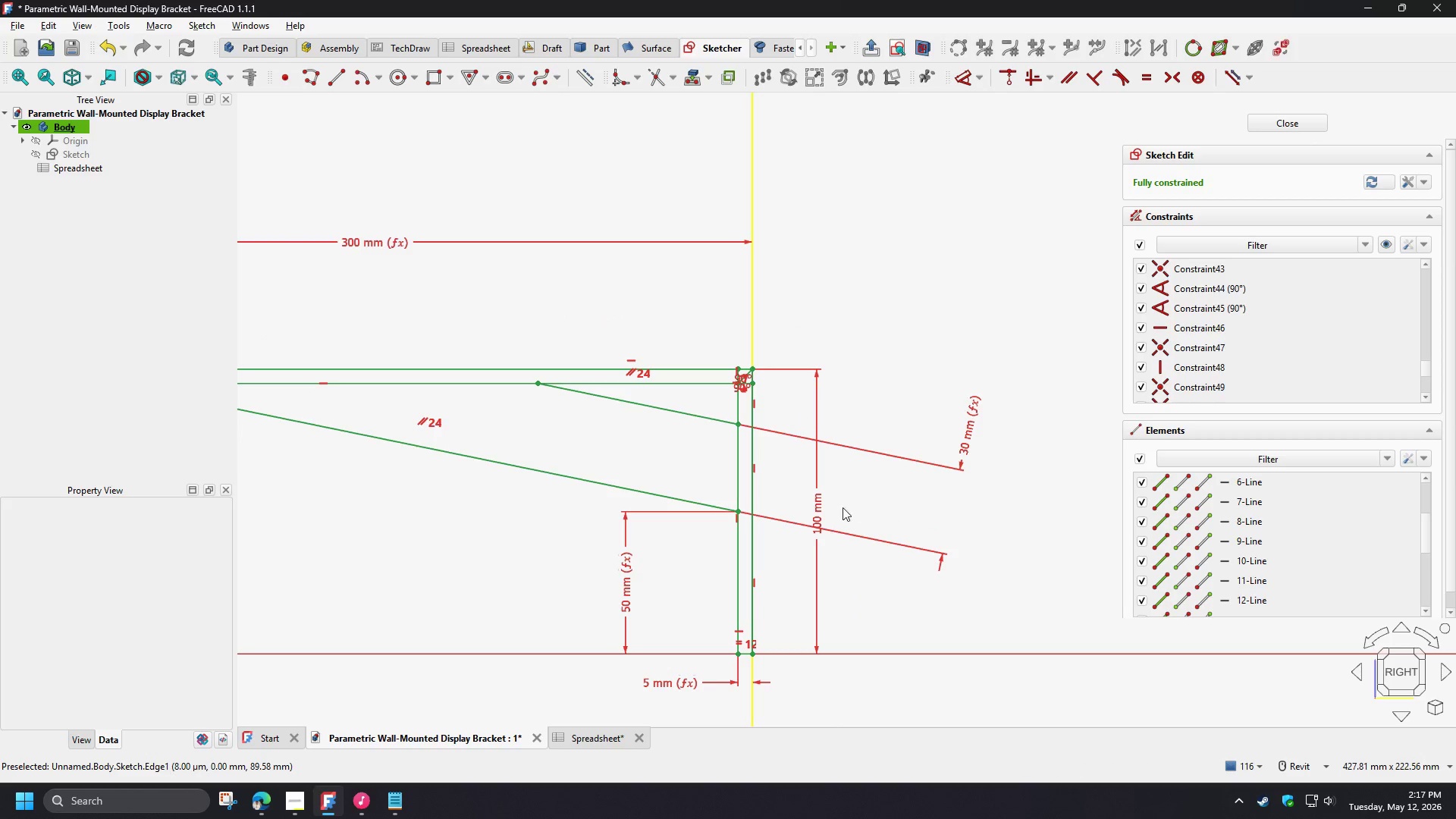 
left_click([824, 503])
 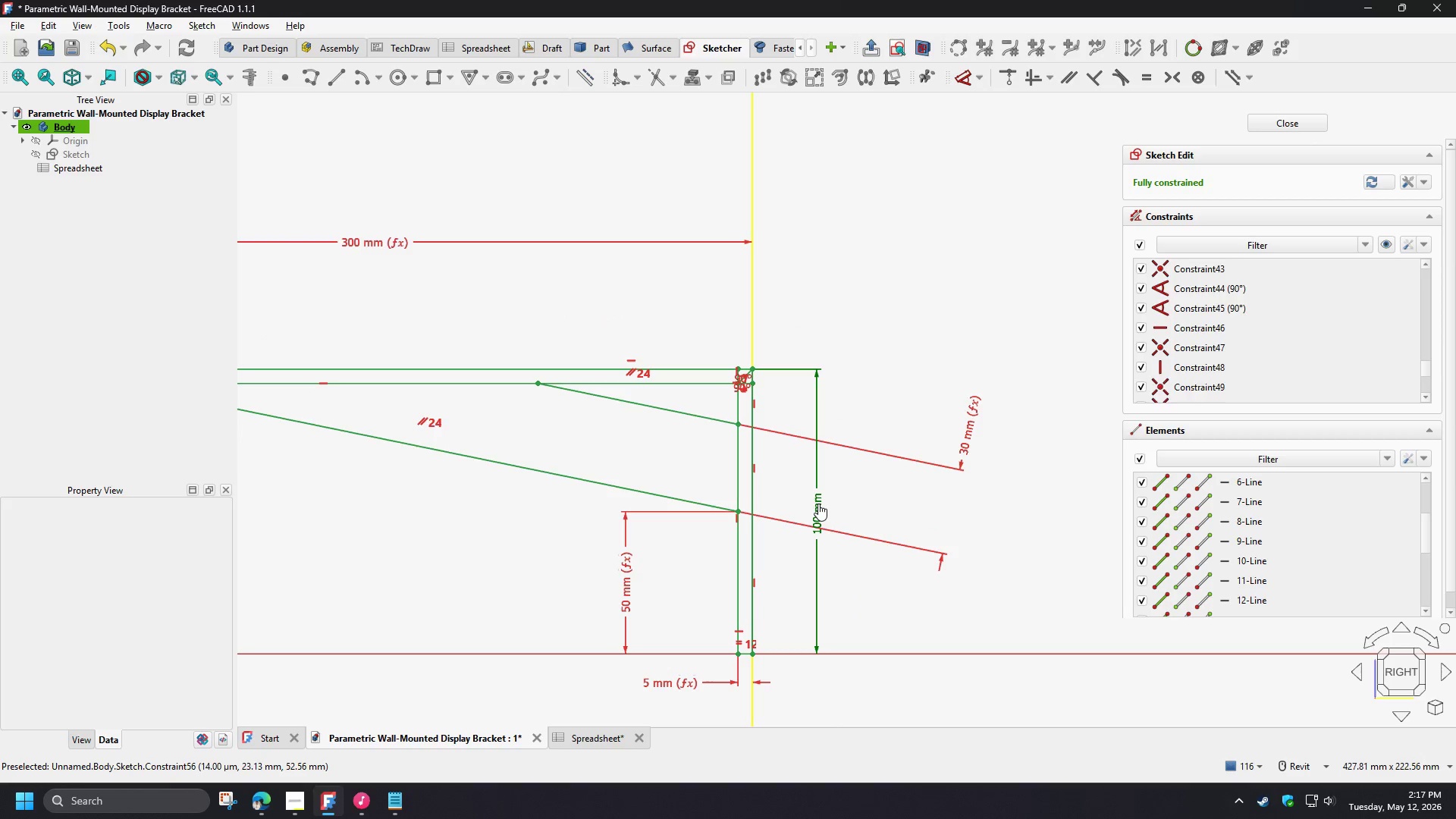 
double_click([818, 504])
 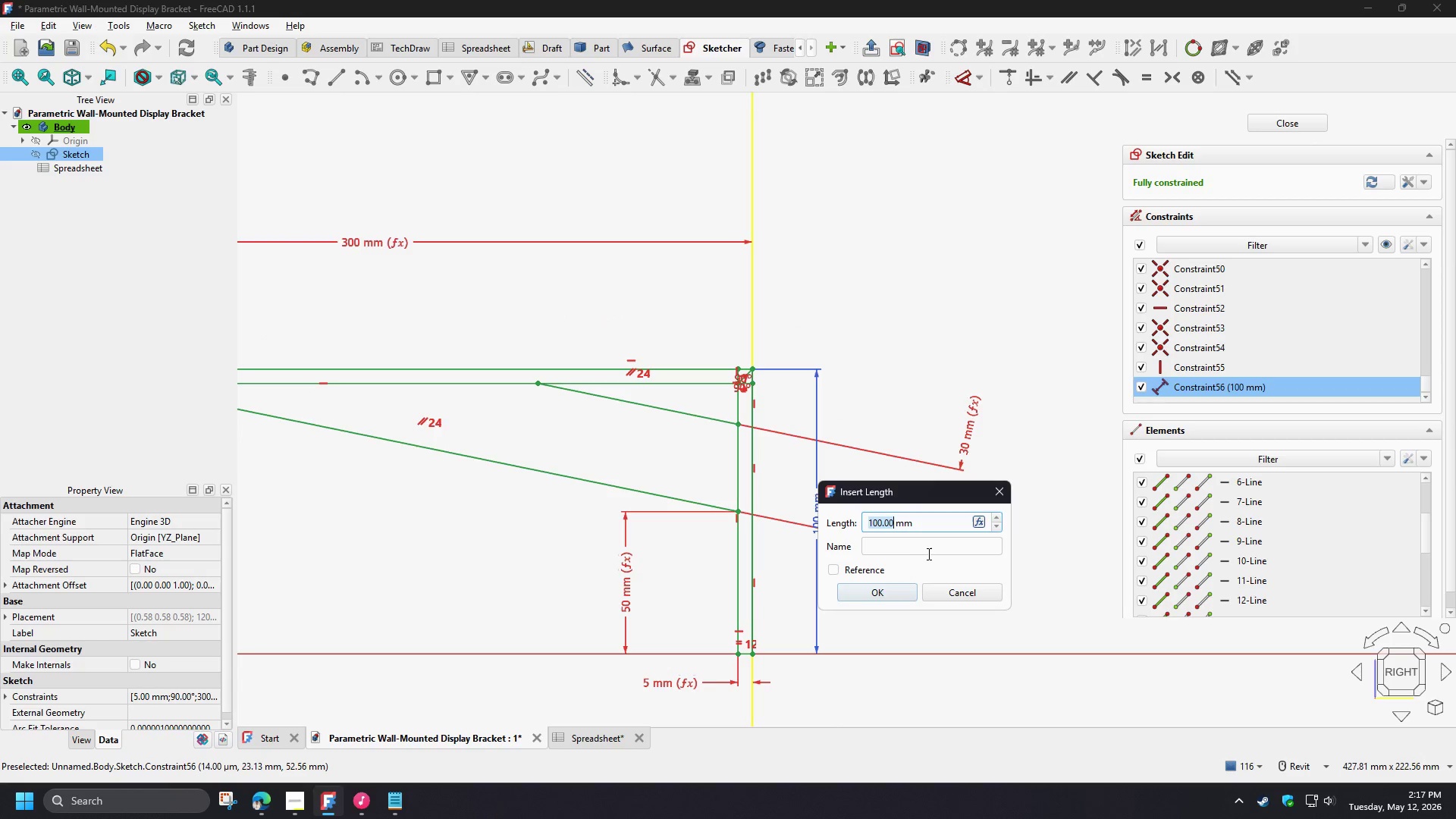 
key(Numpad2)
 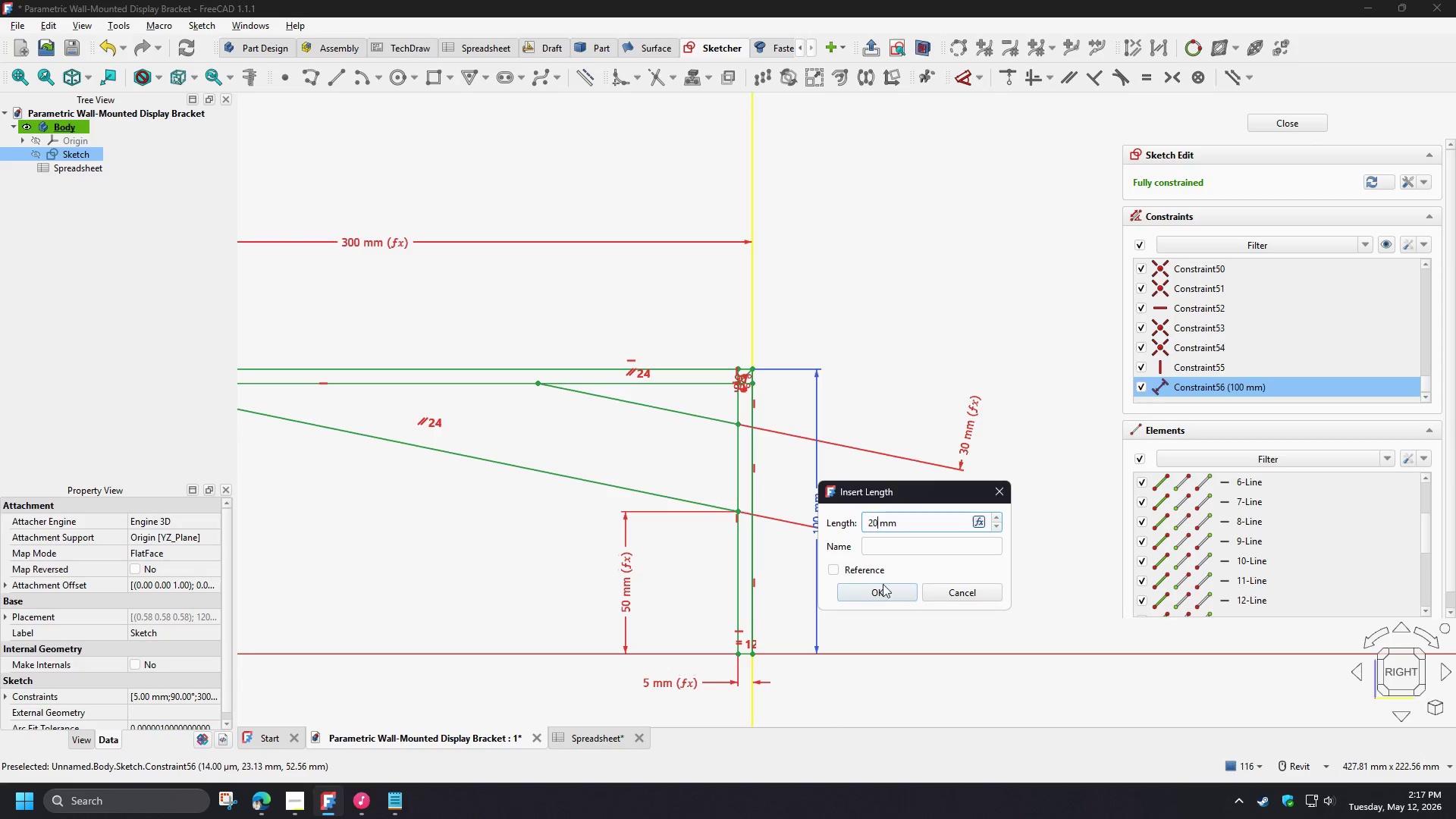 
key(Numpad0)
 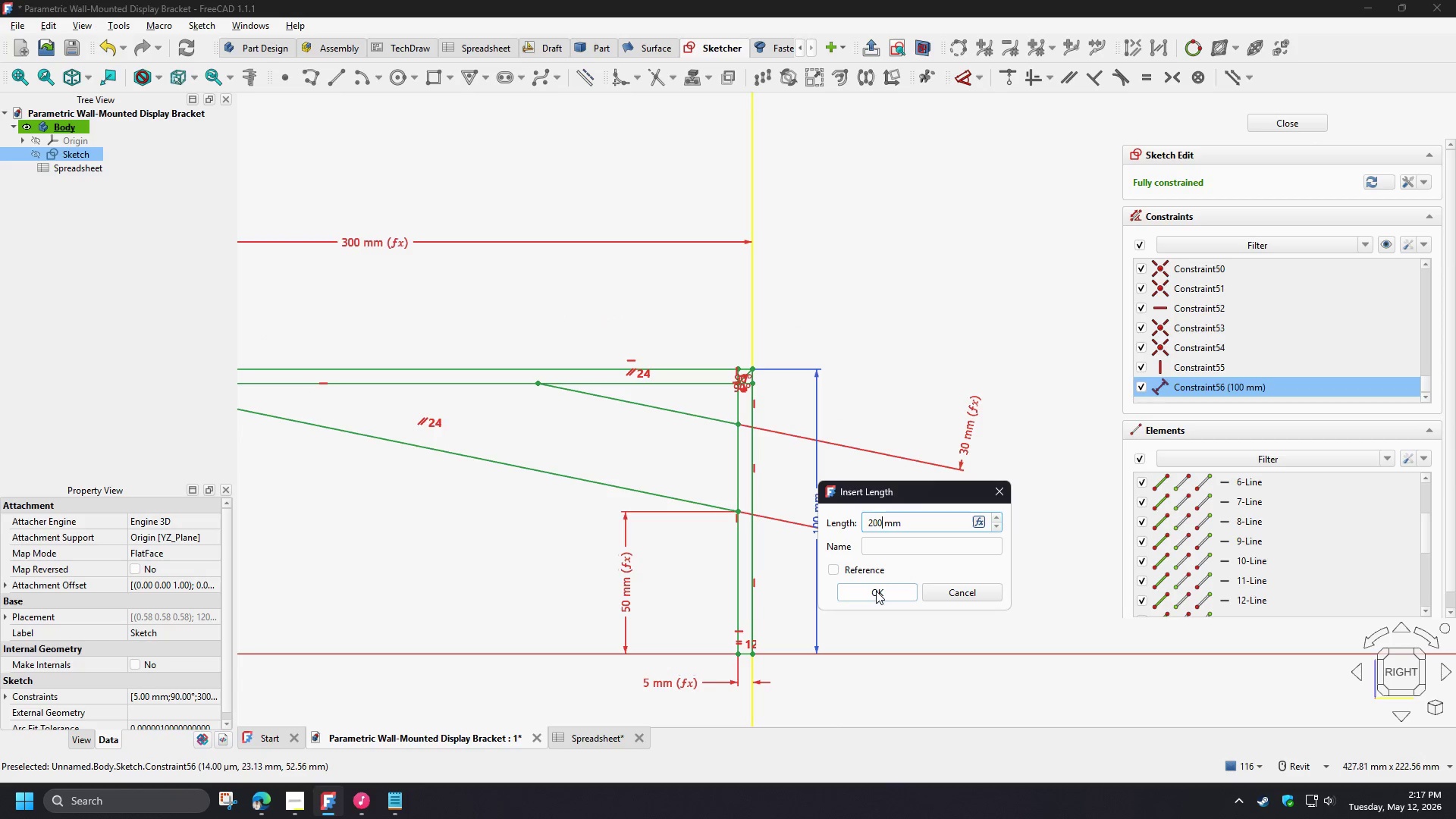 
key(Numpad0)
 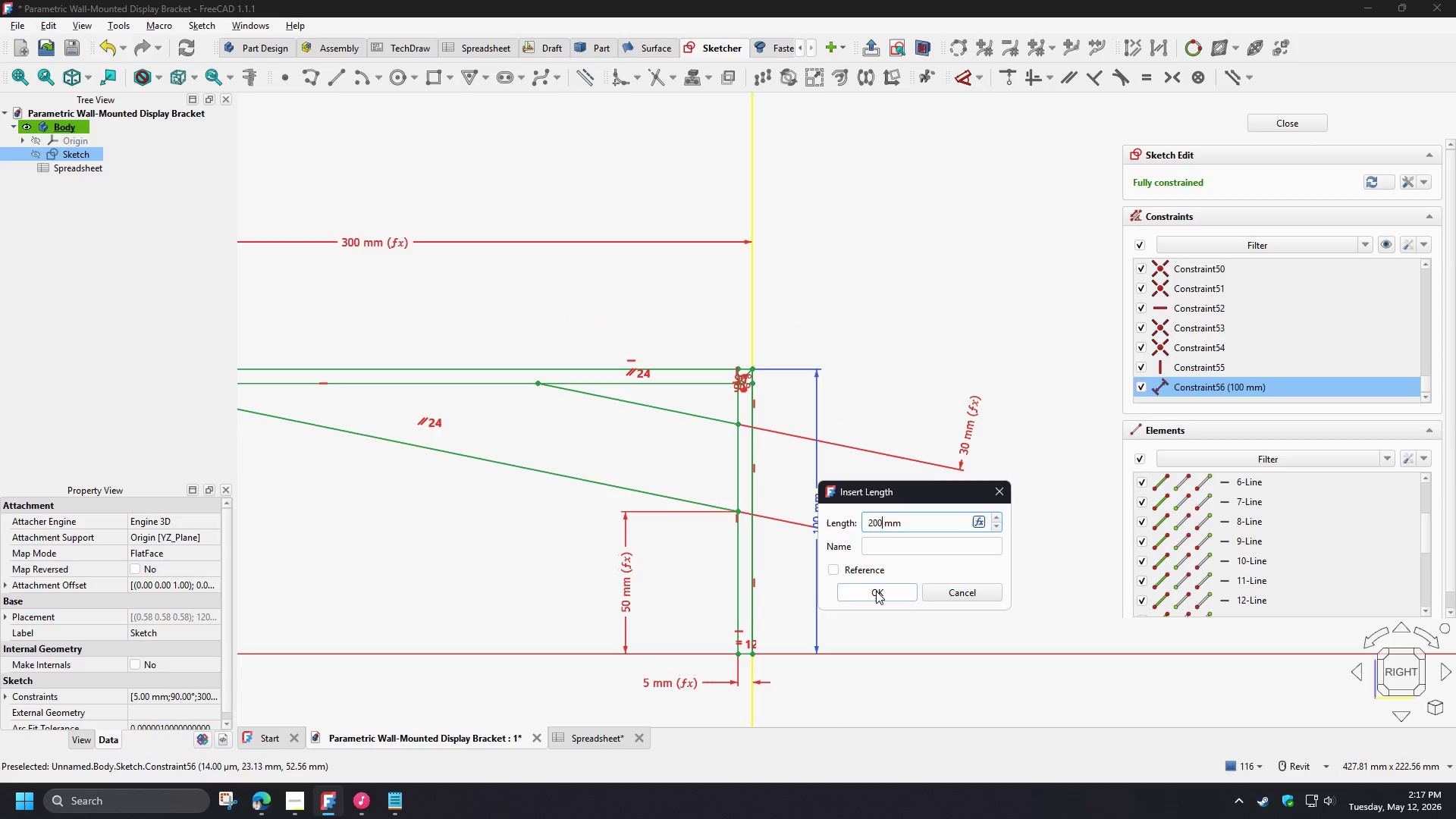 
left_click([876, 591])
 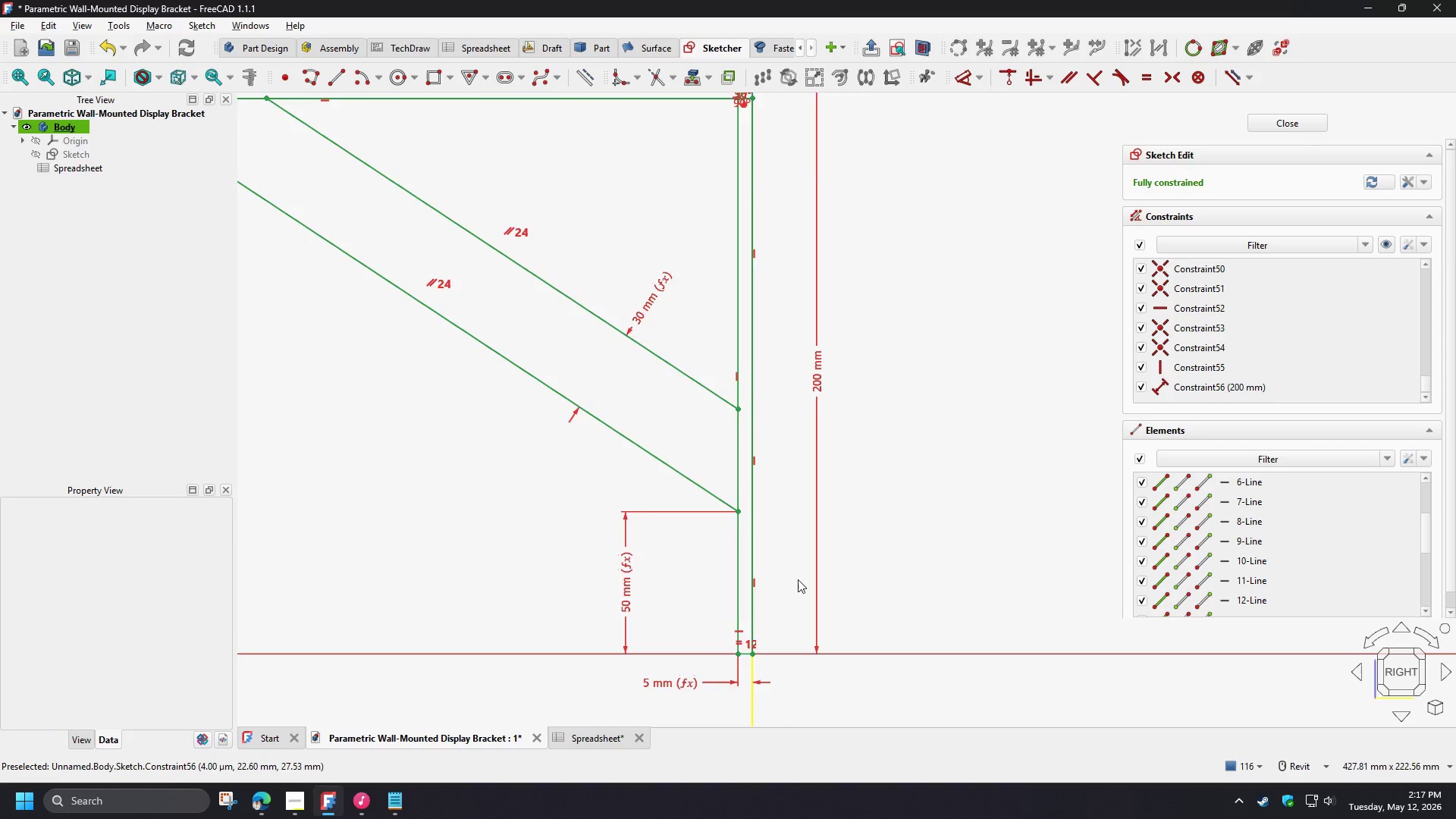 
scroll: coordinate [761, 293], scroll_direction: up, amount: 7.0
 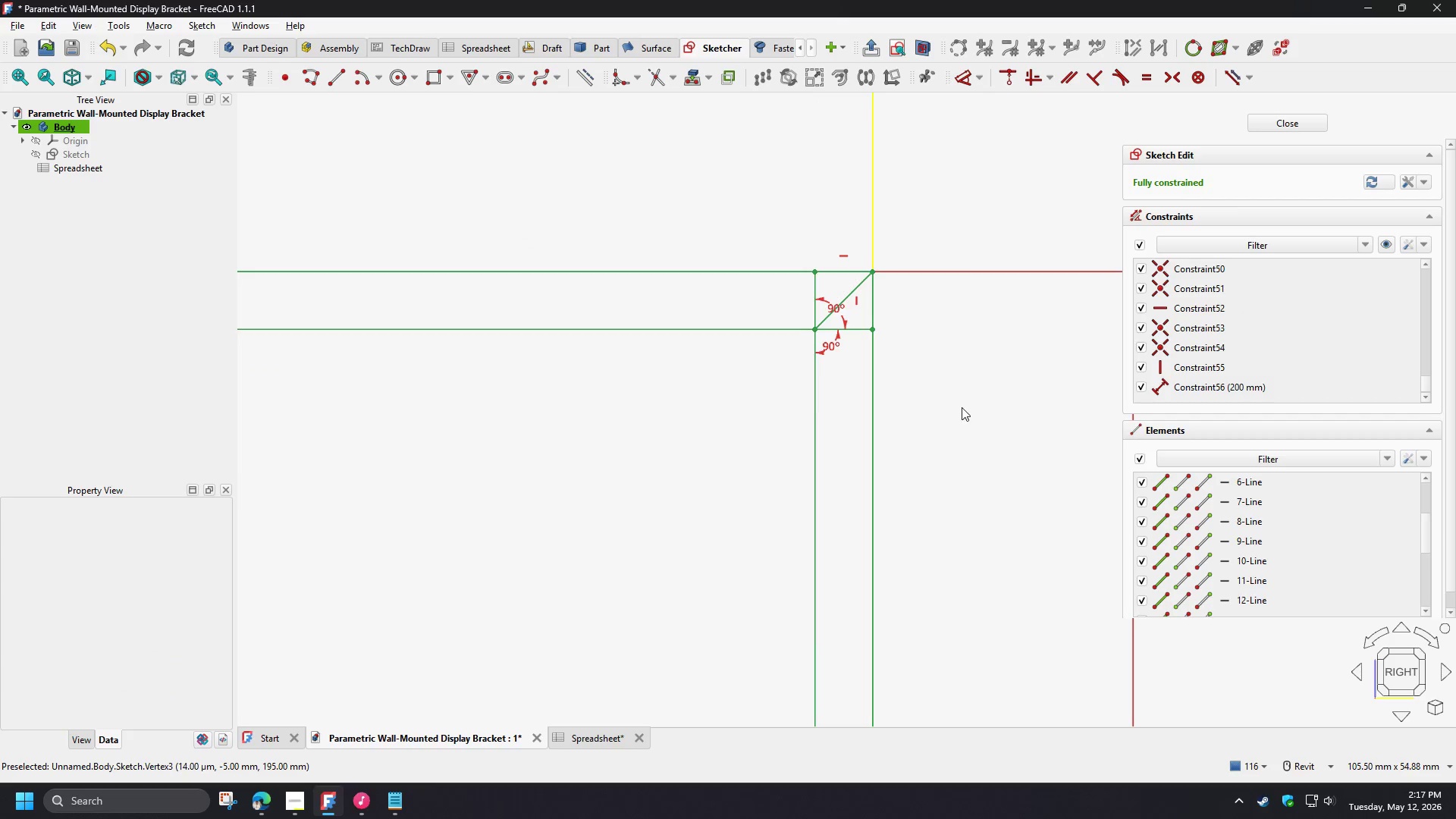 
scroll: coordinate [968, 414], scroll_direction: down, amount: 8.0
 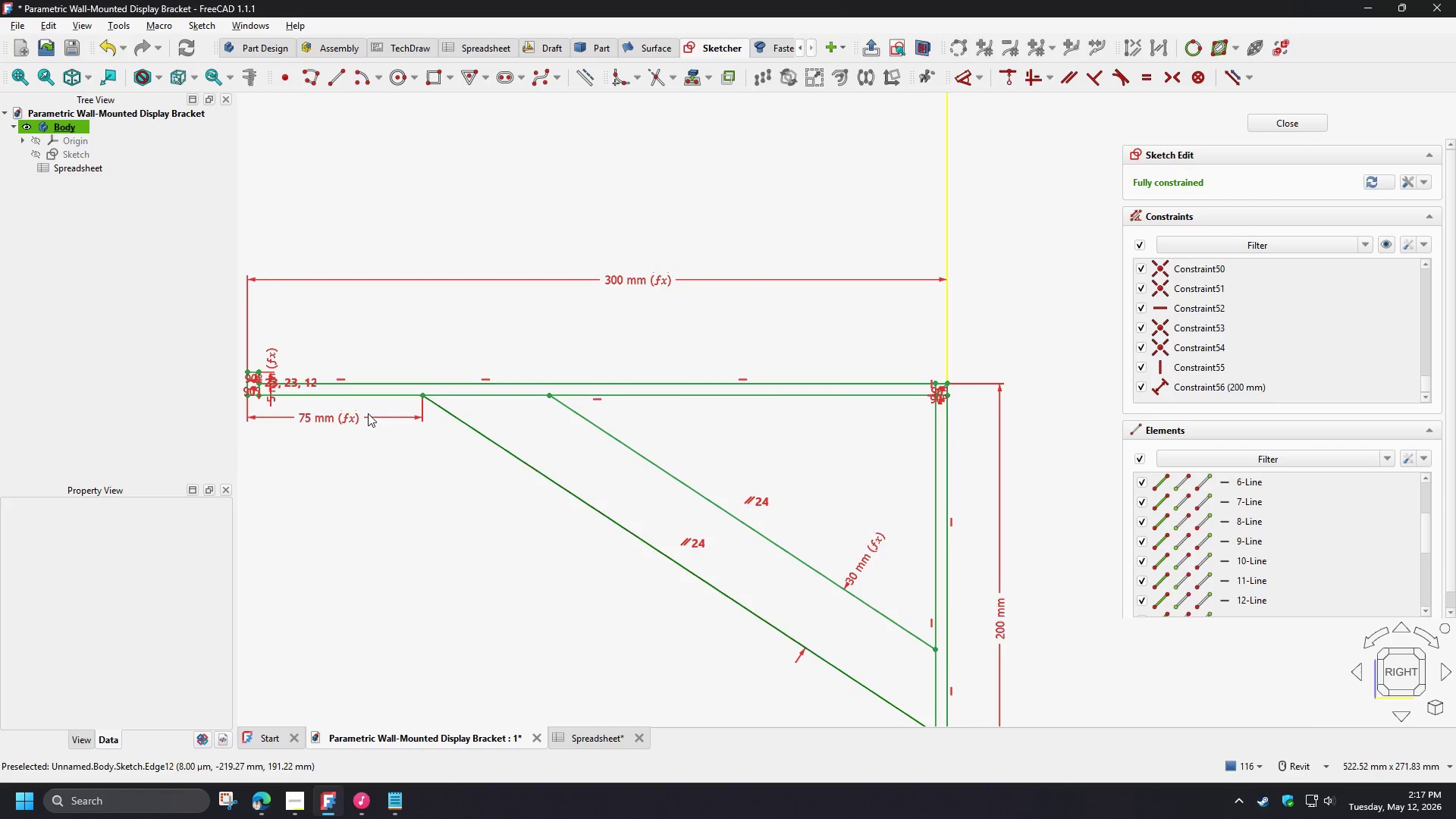 
scroll: coordinate [275, 401], scroll_direction: up, amount: 4.0
 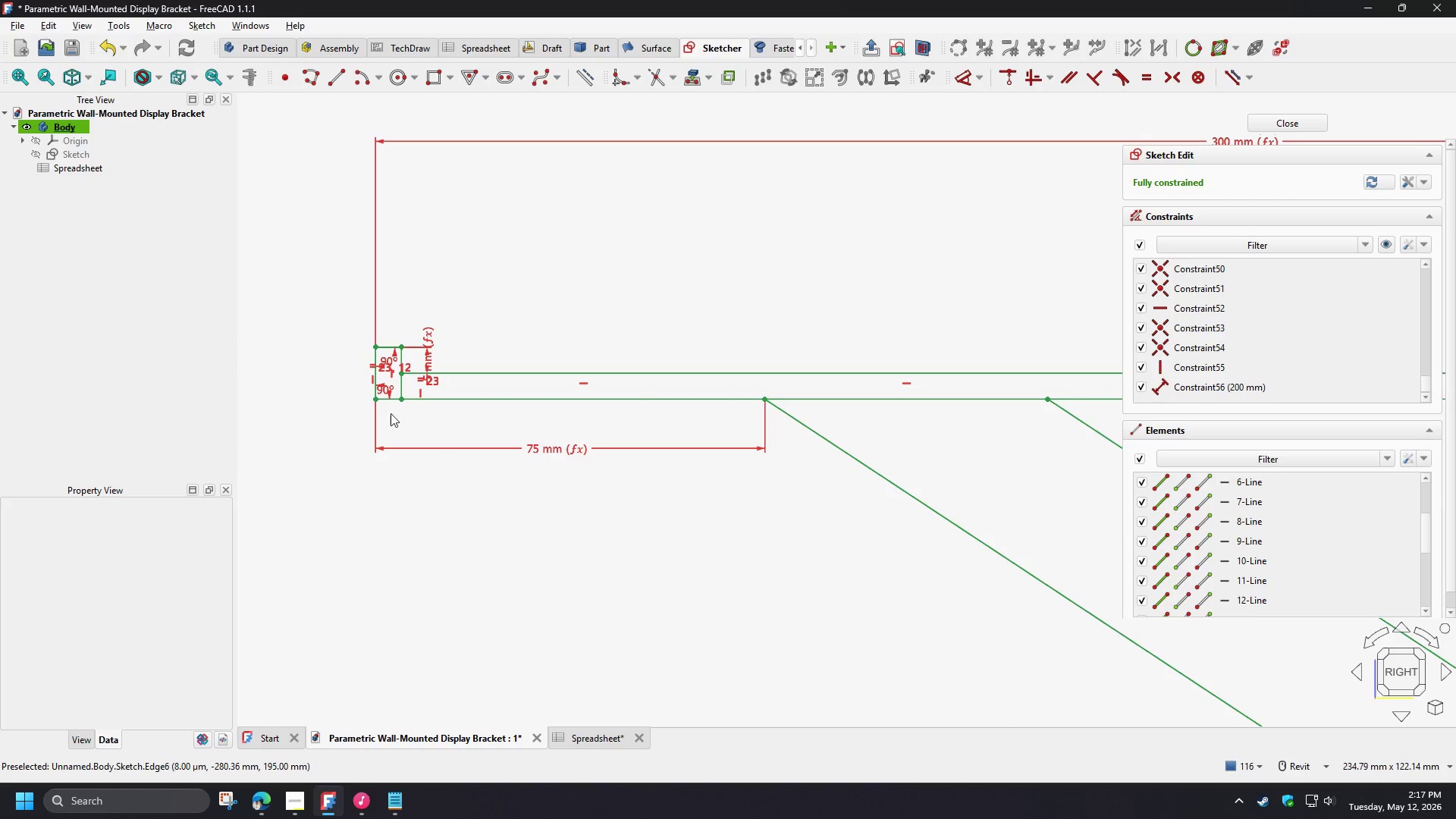 
scroll: coordinate [343, 398], scroll_direction: down, amount: 2.0
 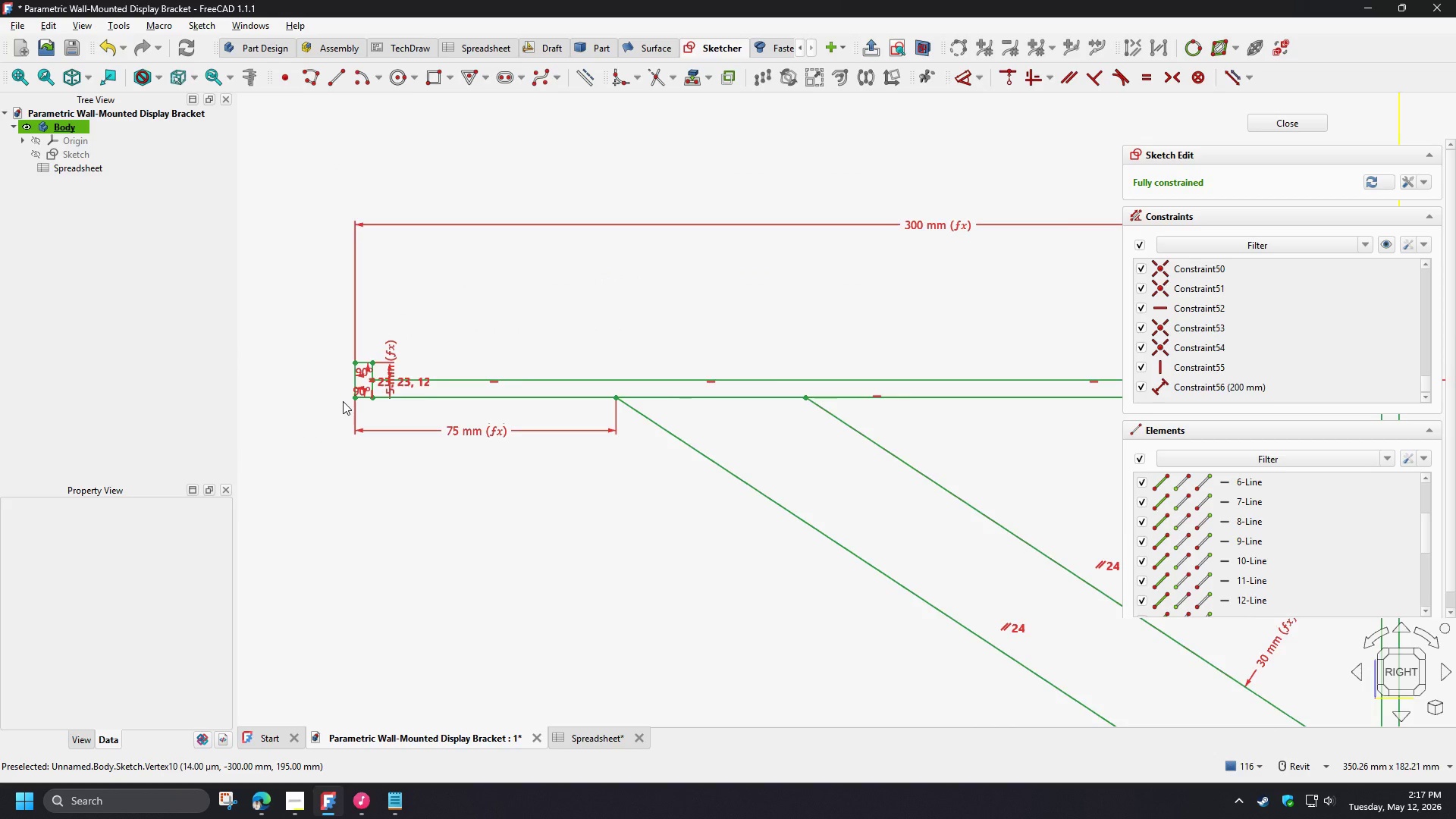 
scroll: coordinate [343, 401], scroll_direction: none, amount: 0.0
 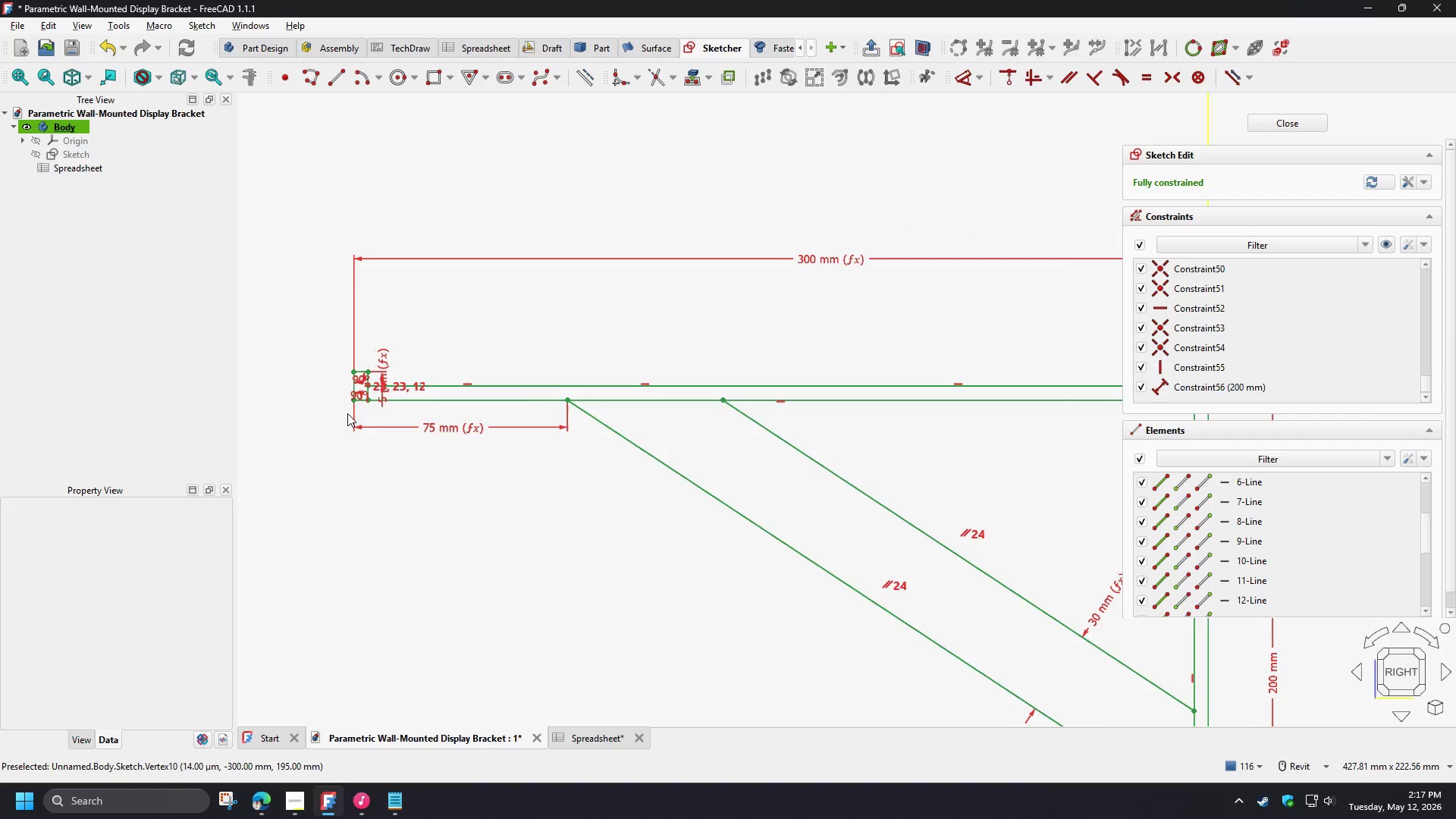 
scroll: coordinate [347, 413], scroll_direction: down, amount: 3.0
 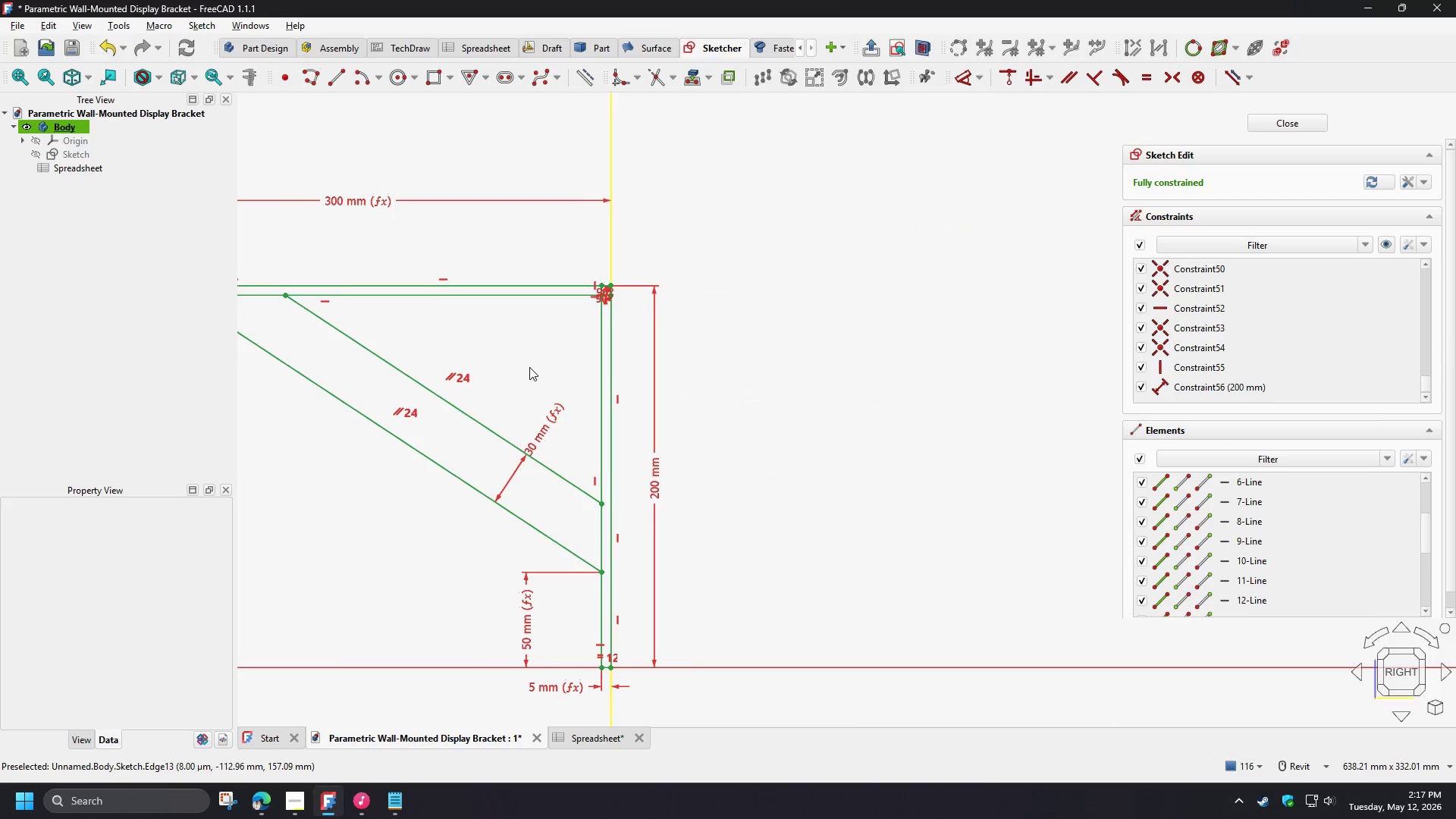 
scroll: coordinate [525, 344], scroll_direction: up, amount: 11.0
 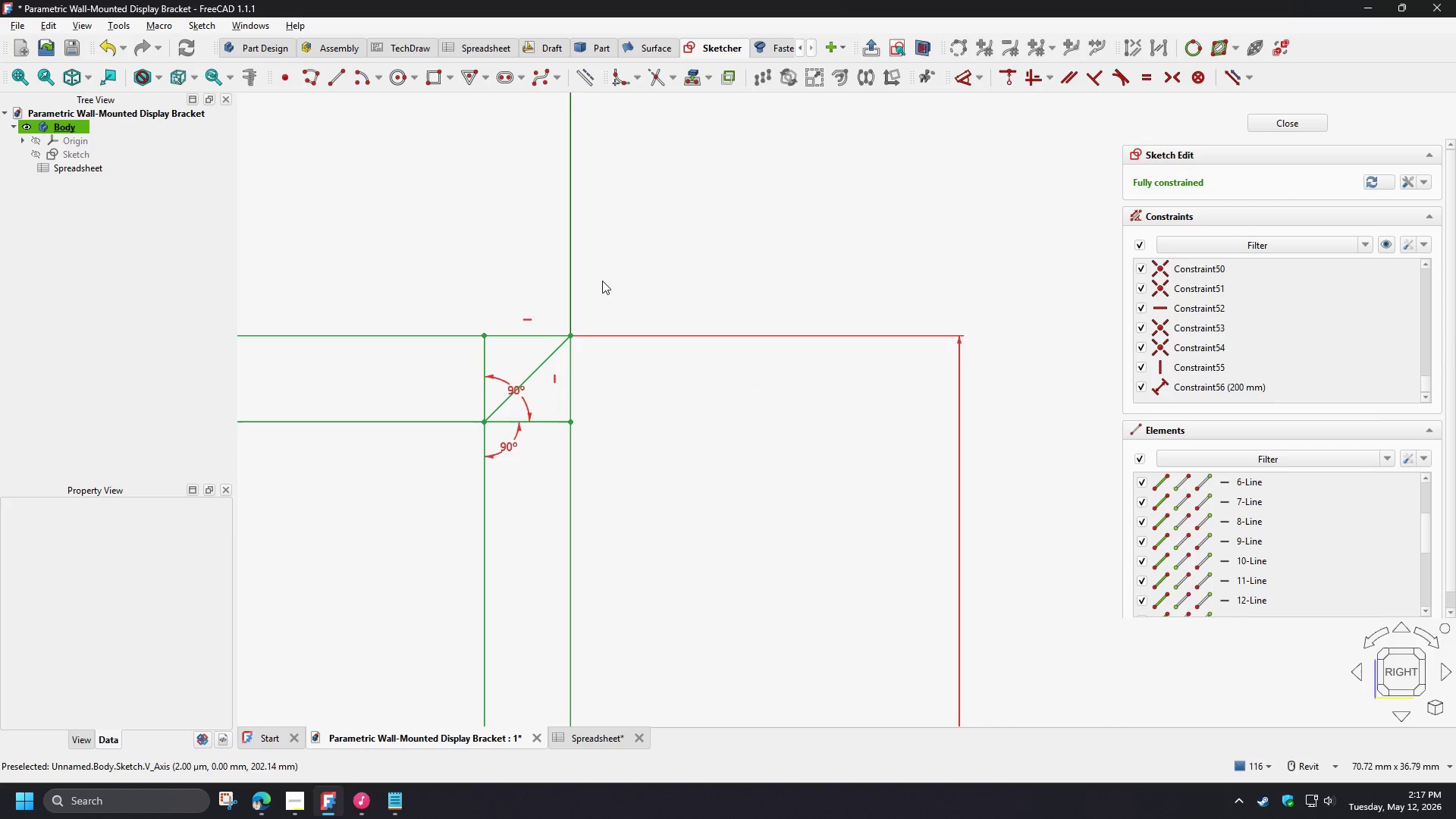 
scroll: coordinate [667, 237], scroll_direction: down, amount: 12.0
 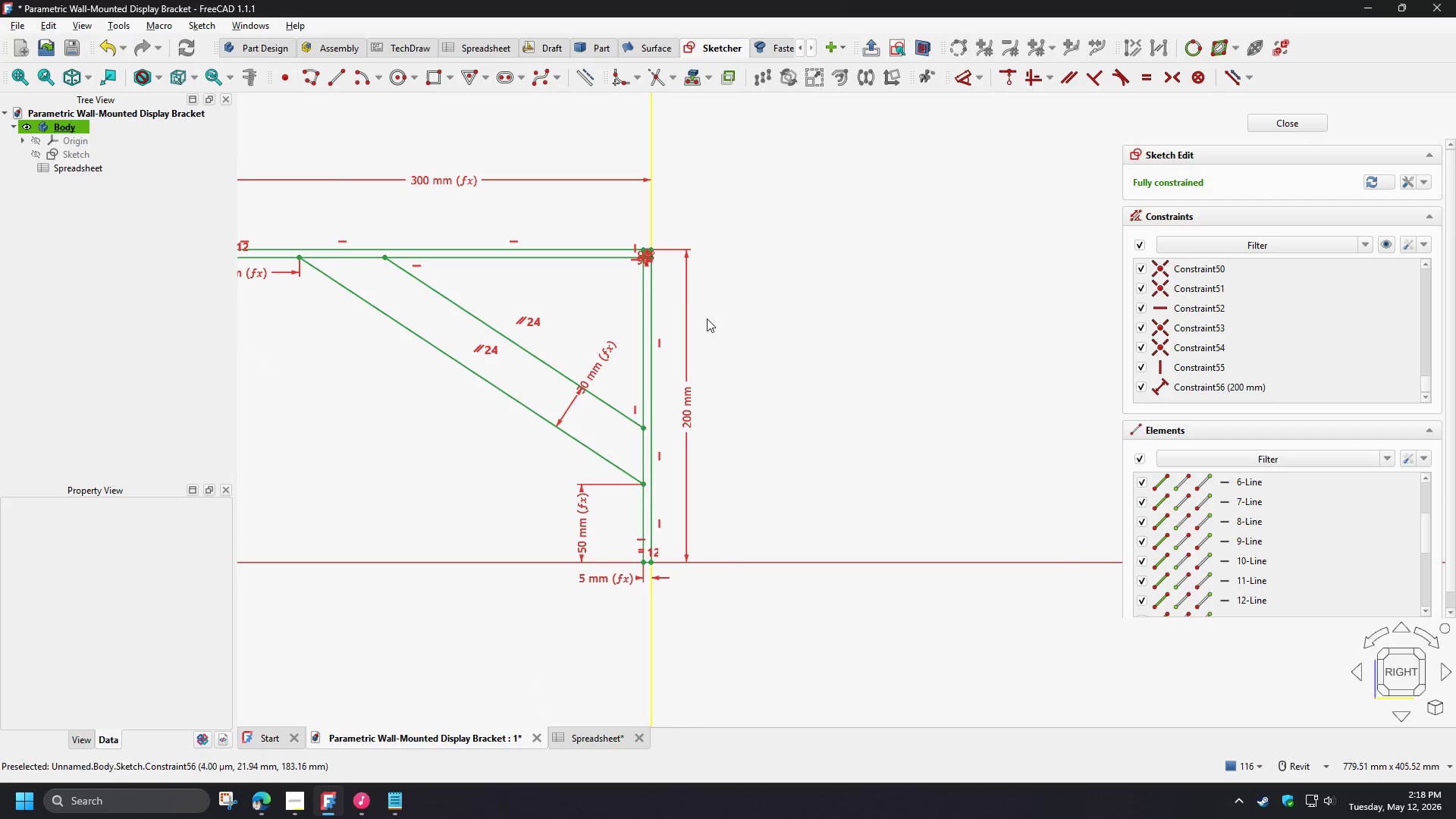 
scroll: coordinate [678, 280], scroll_direction: up, amount: 2.0
 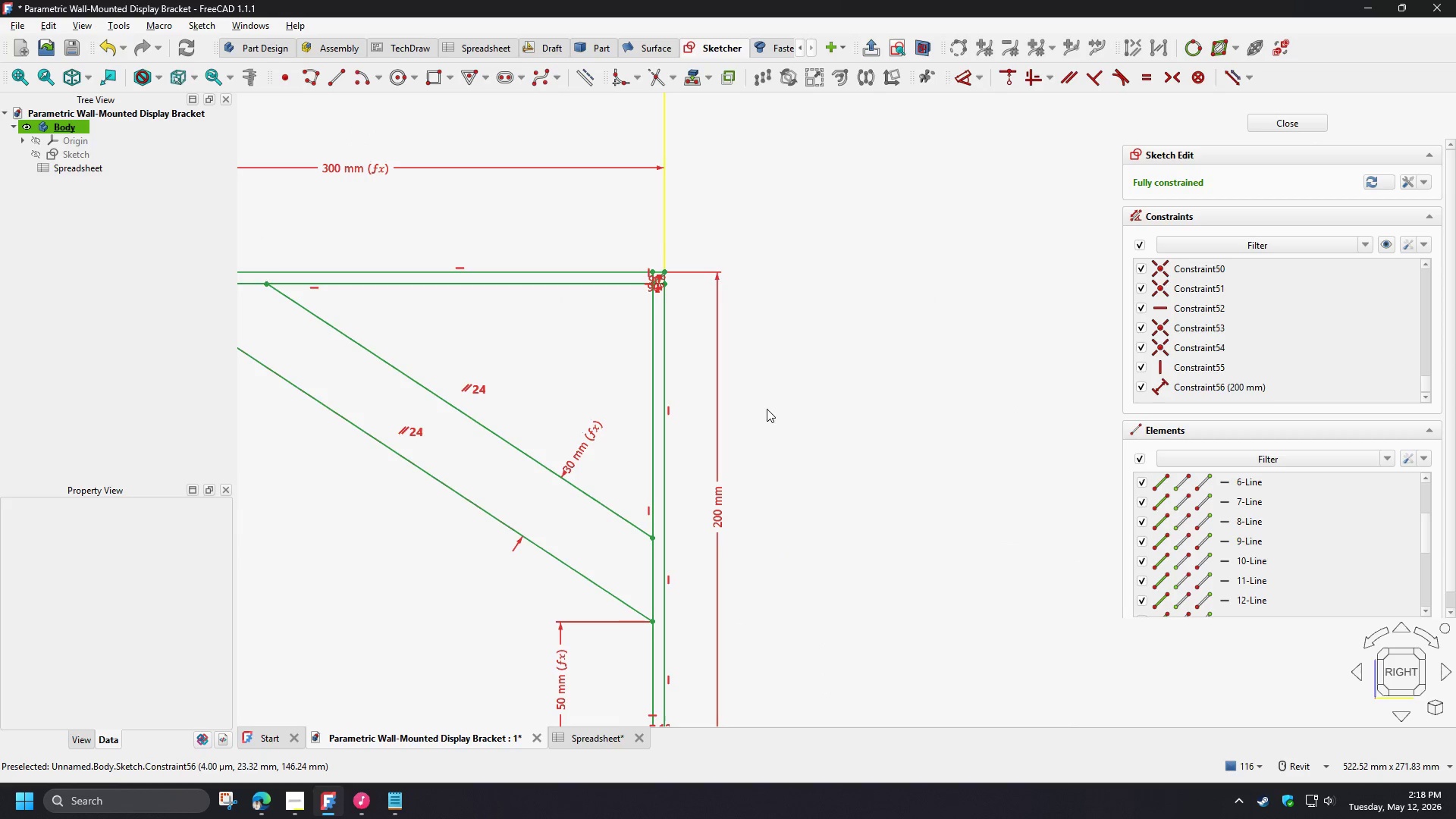 
wait(5.49)
 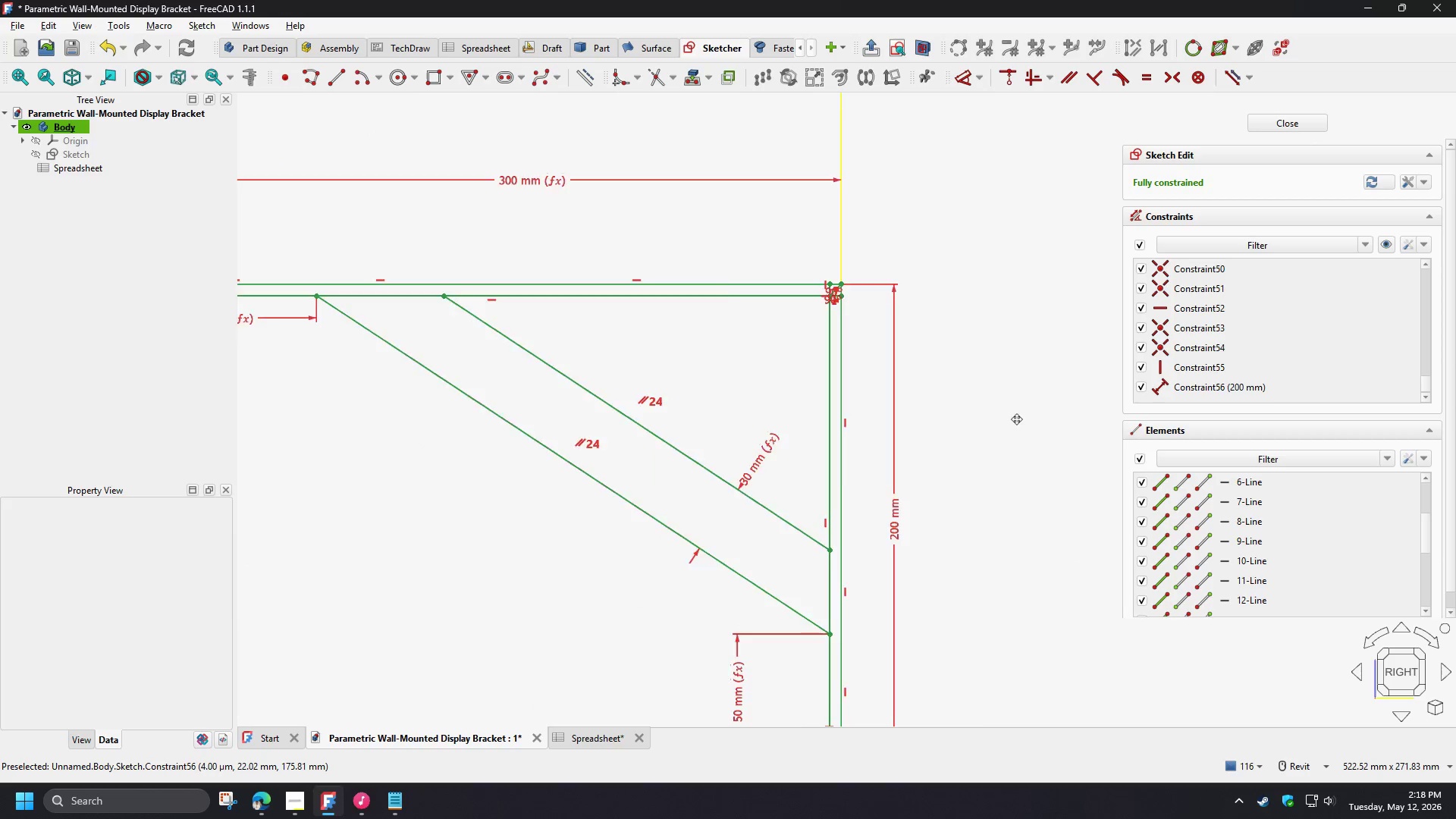 
double_click([720, 499])
 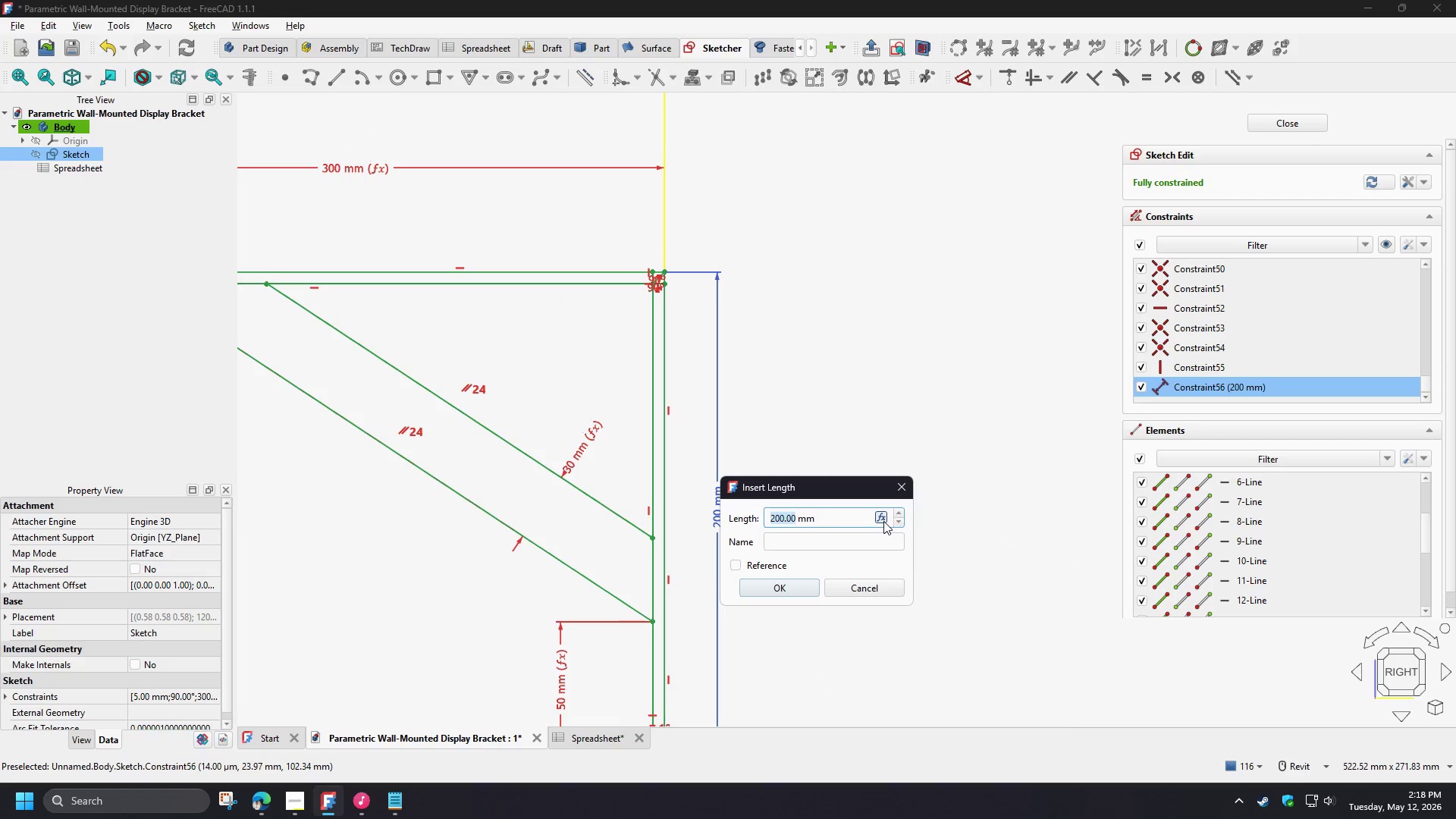 
left_click([880, 519])
 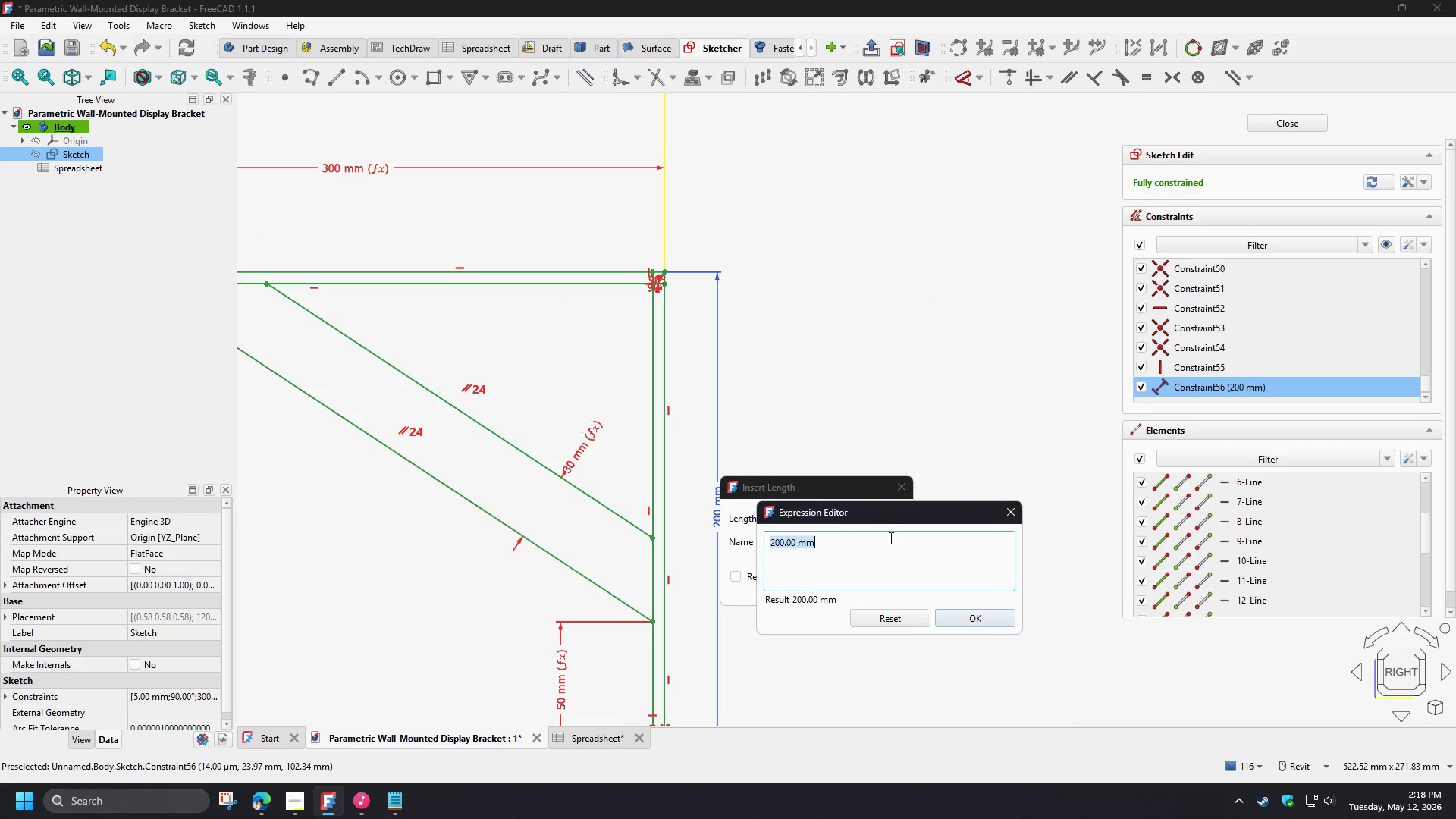 
key(Control+V)
 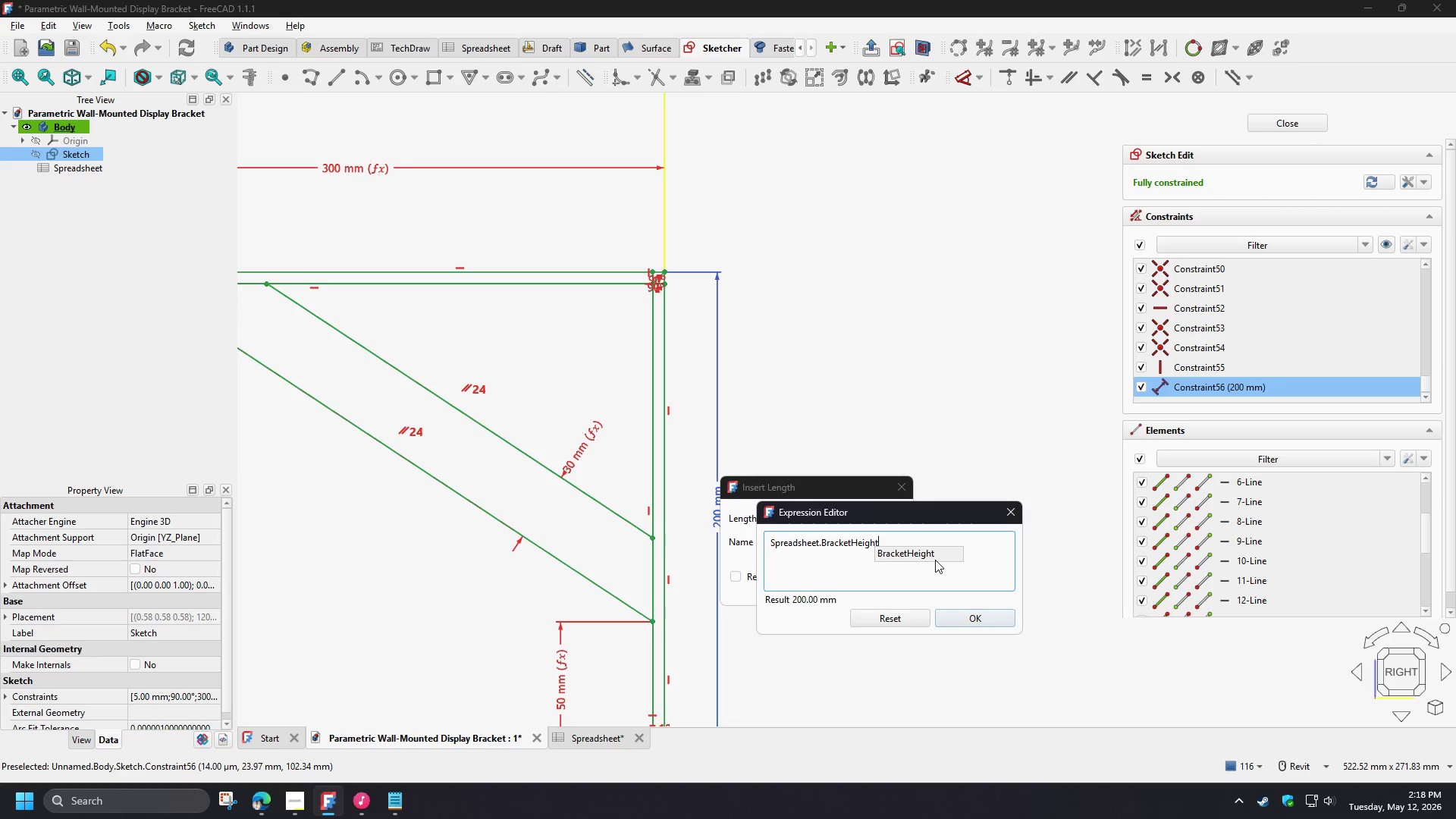 
double_click([933, 551])
 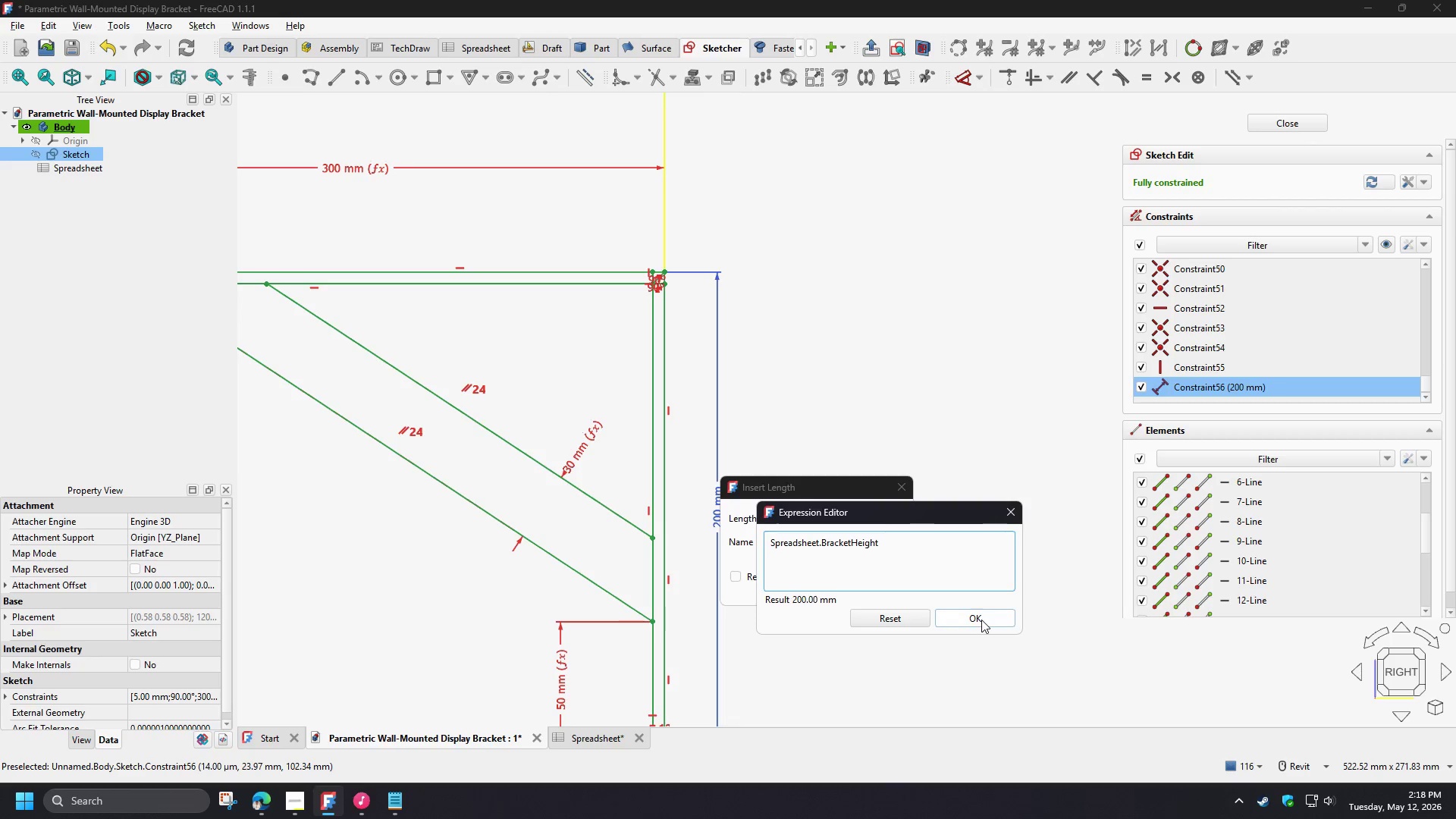 
left_click([981, 619])
 